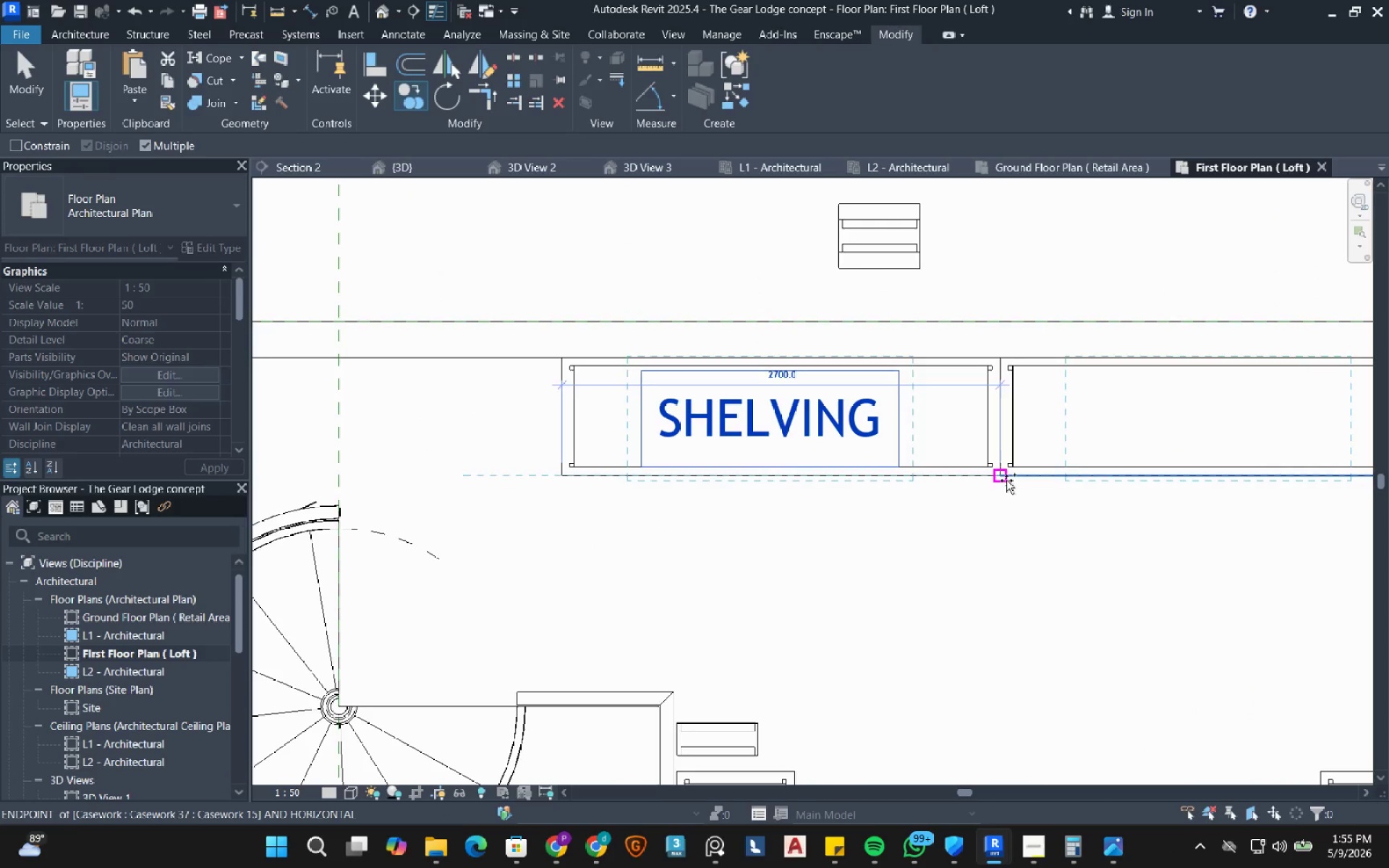 
key(Escape)
 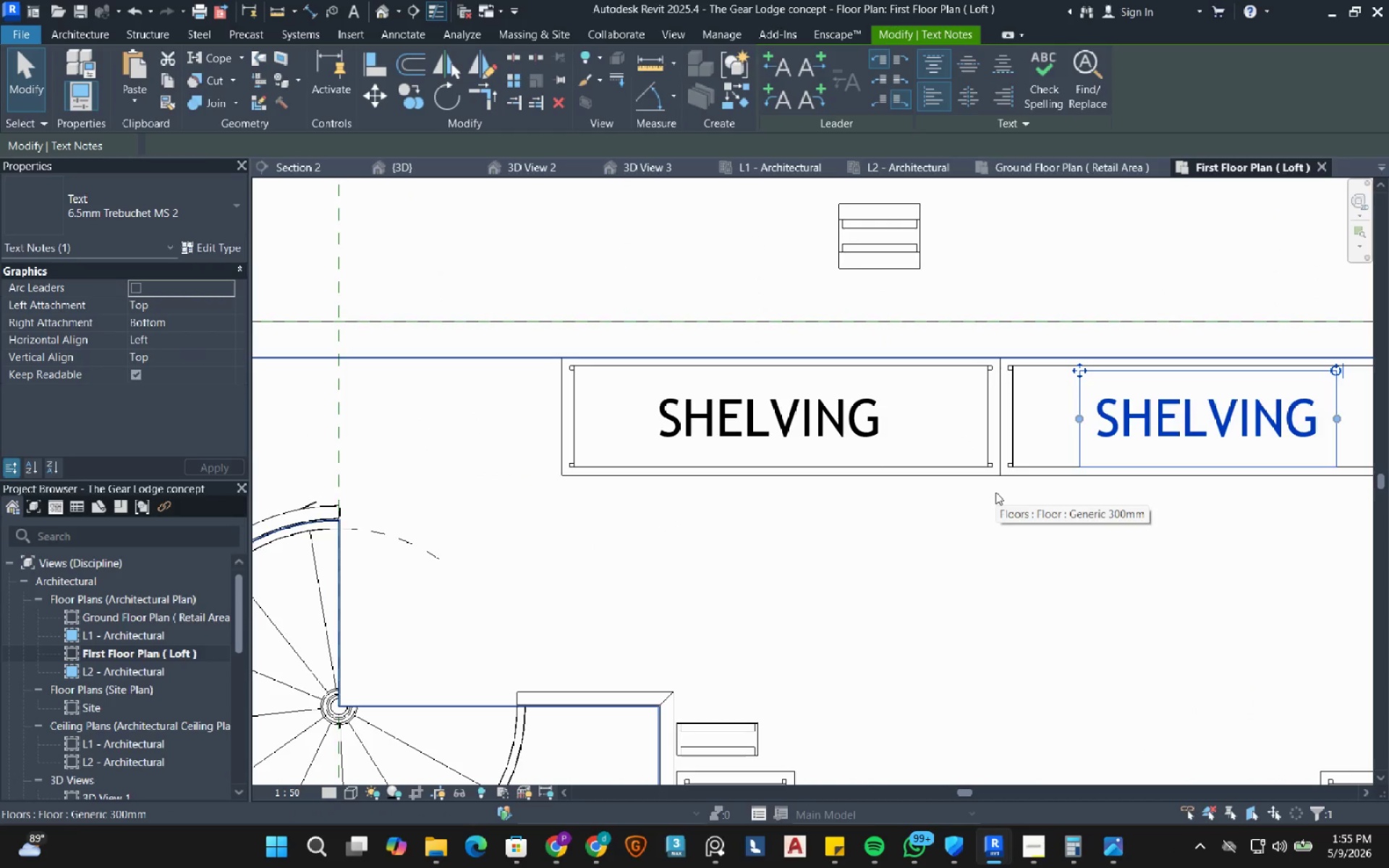 
key(MediaTrackNext)
 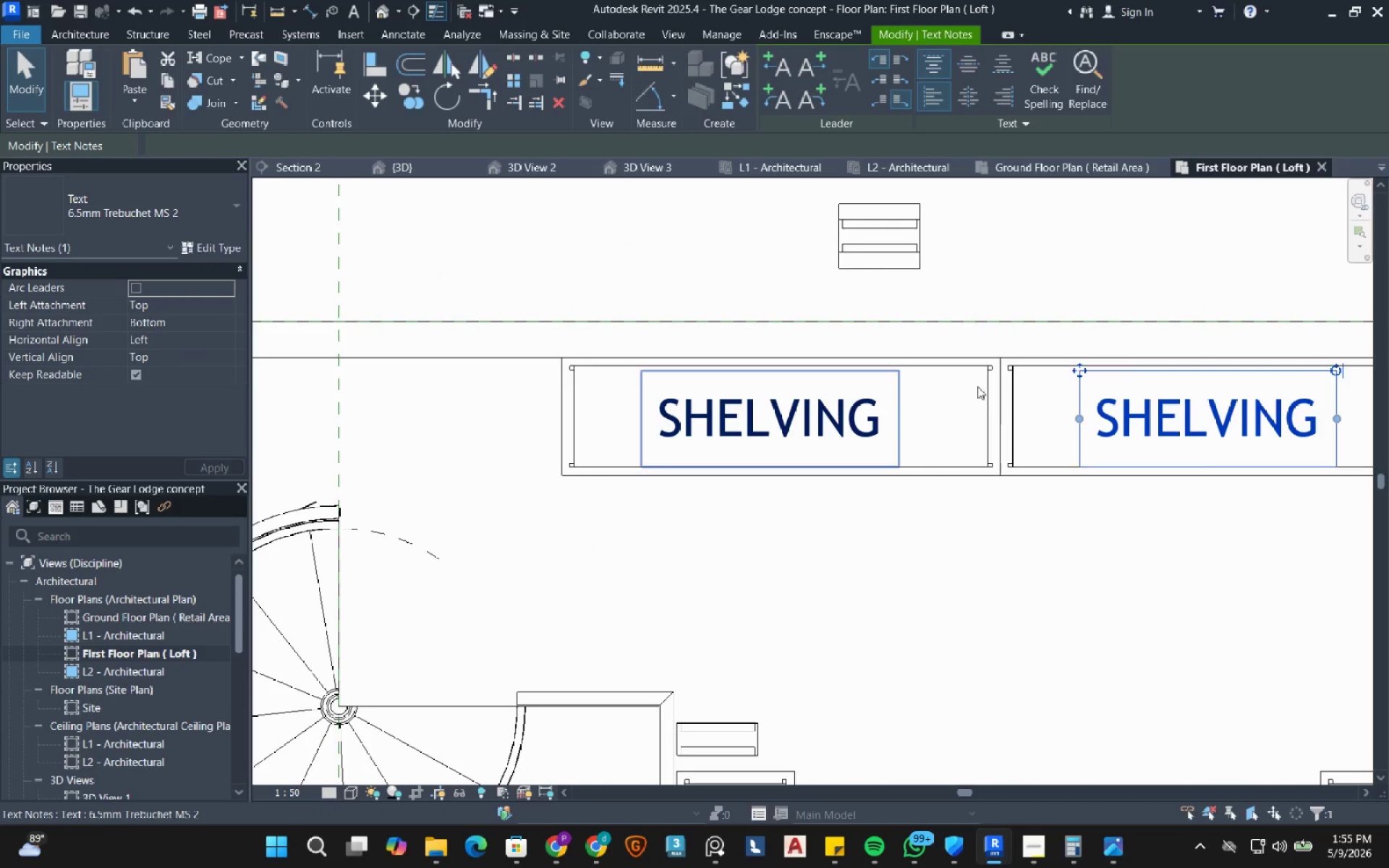 
scroll: coordinate [810, 396], scroll_direction: down, amount: 10.0
 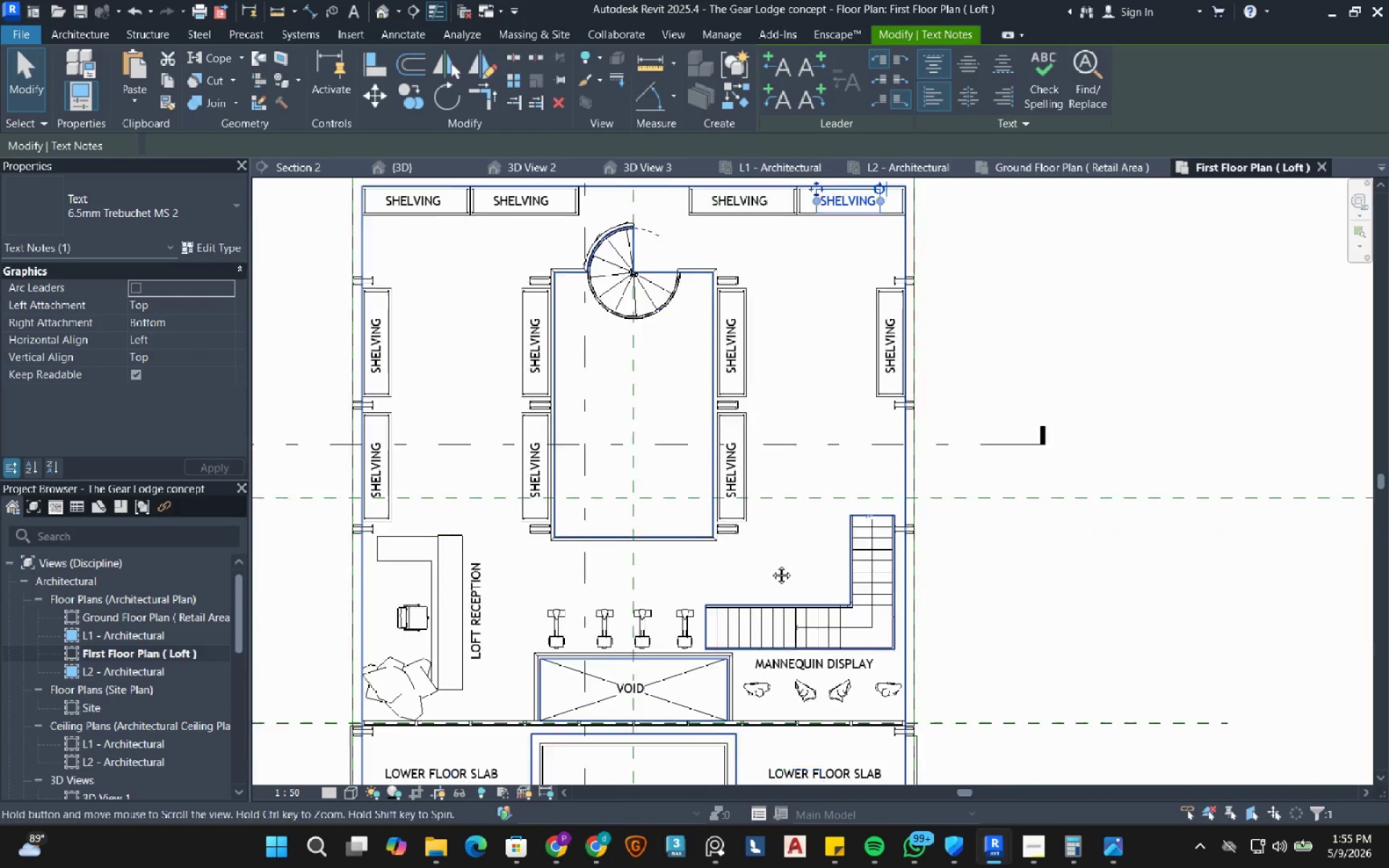 
key(Escape)
 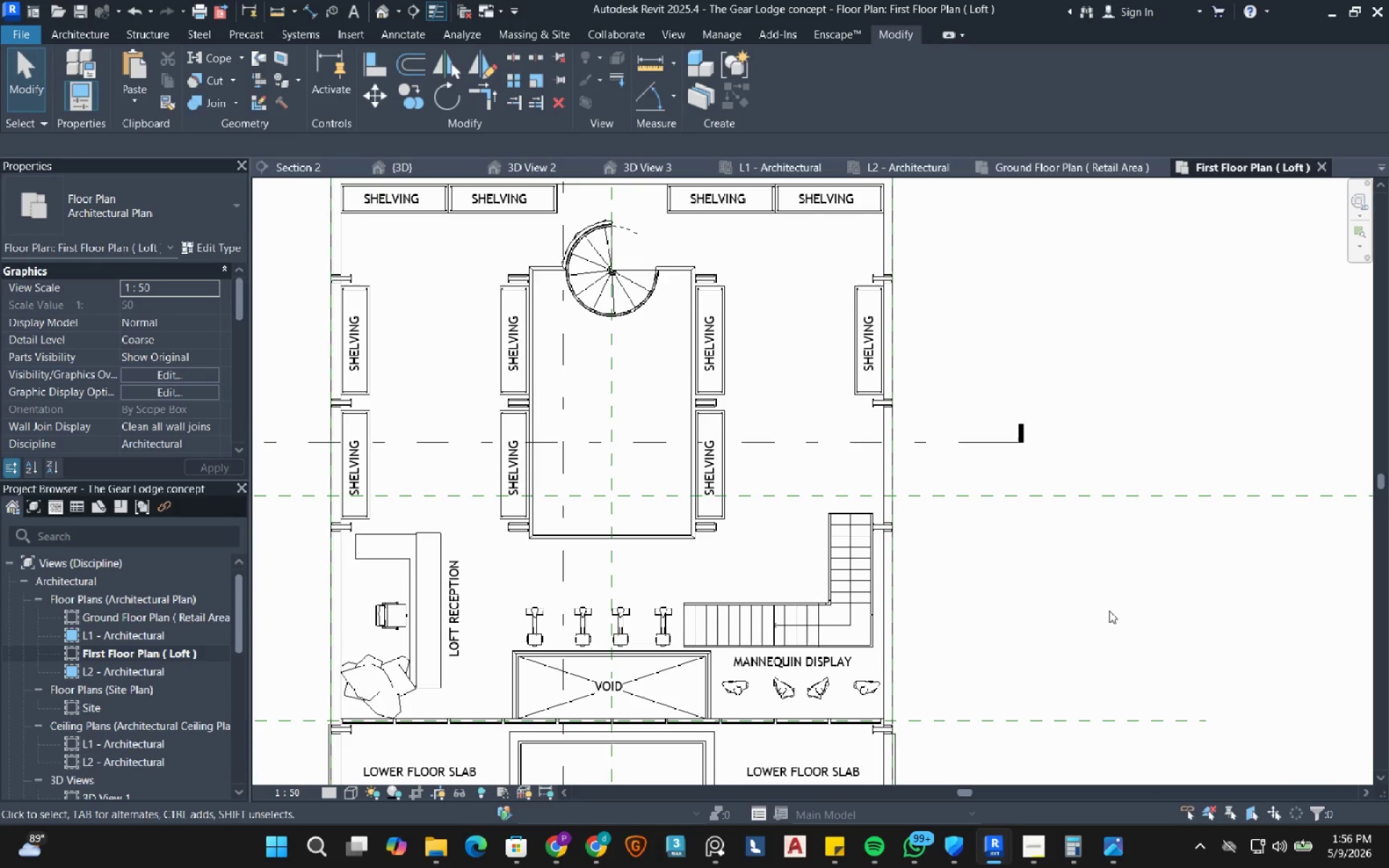 
left_click([1109, 610])
 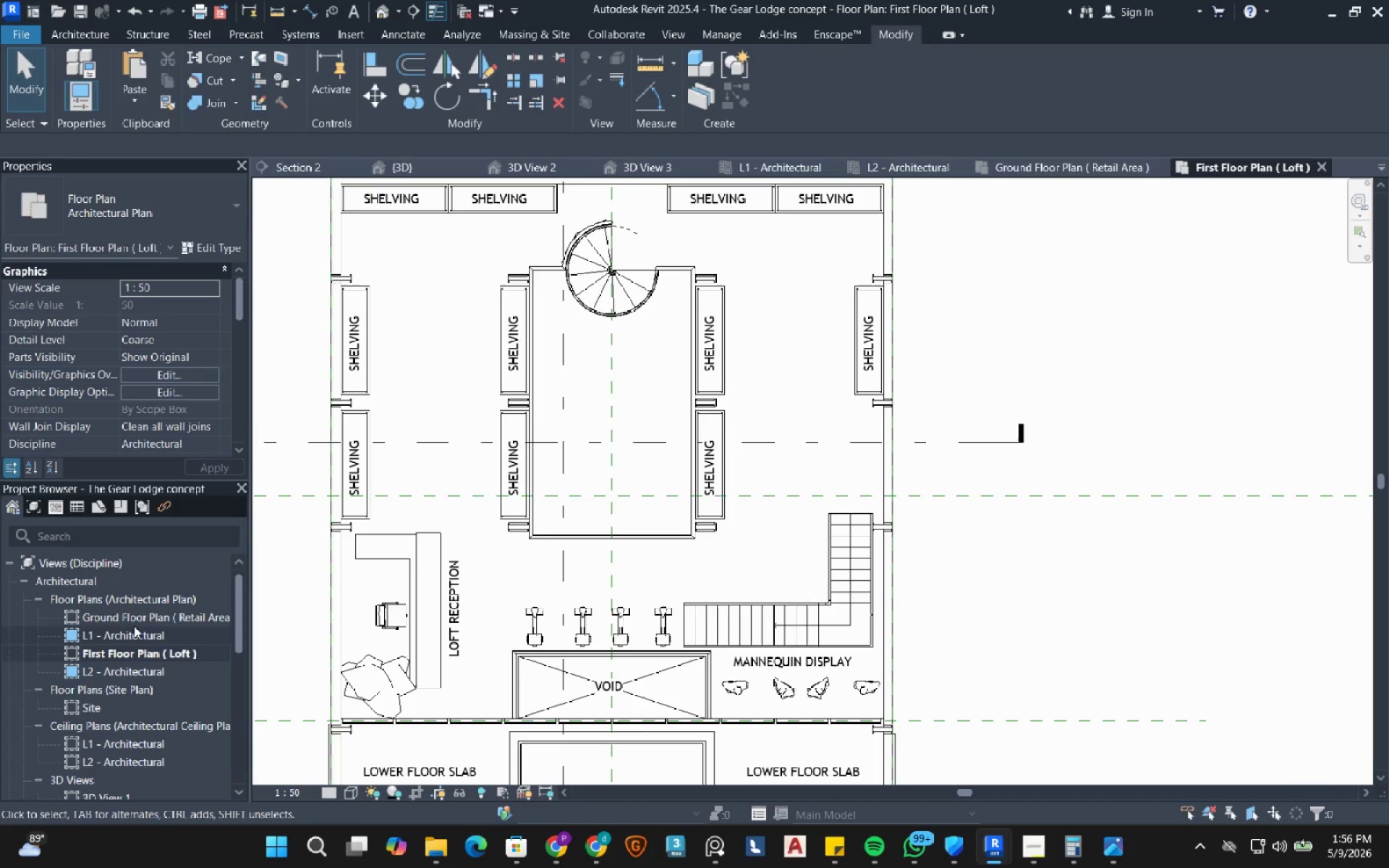 
double_click([130, 620])
 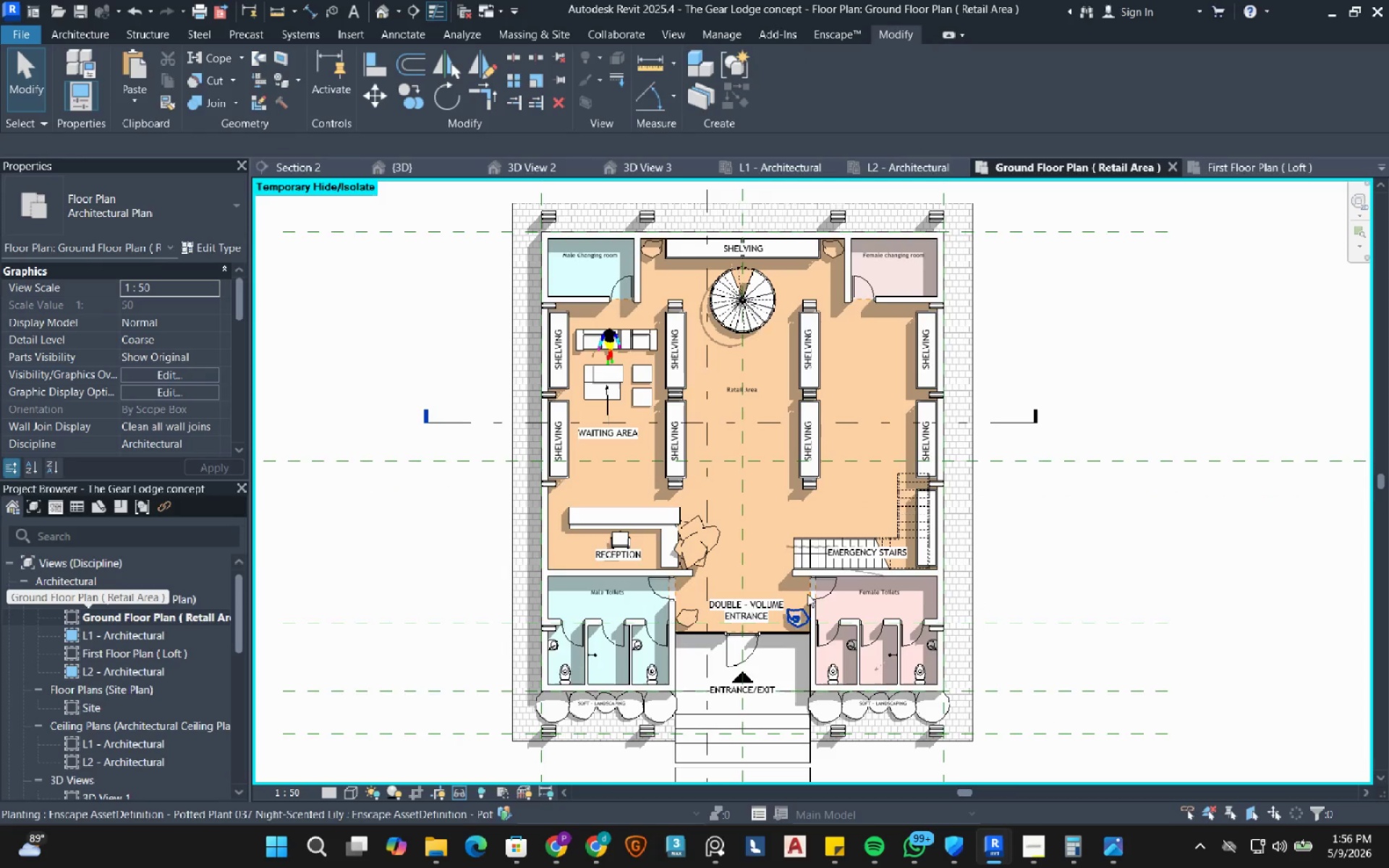 
scroll: coordinate [841, 546], scroll_direction: up, amount: 7.0
 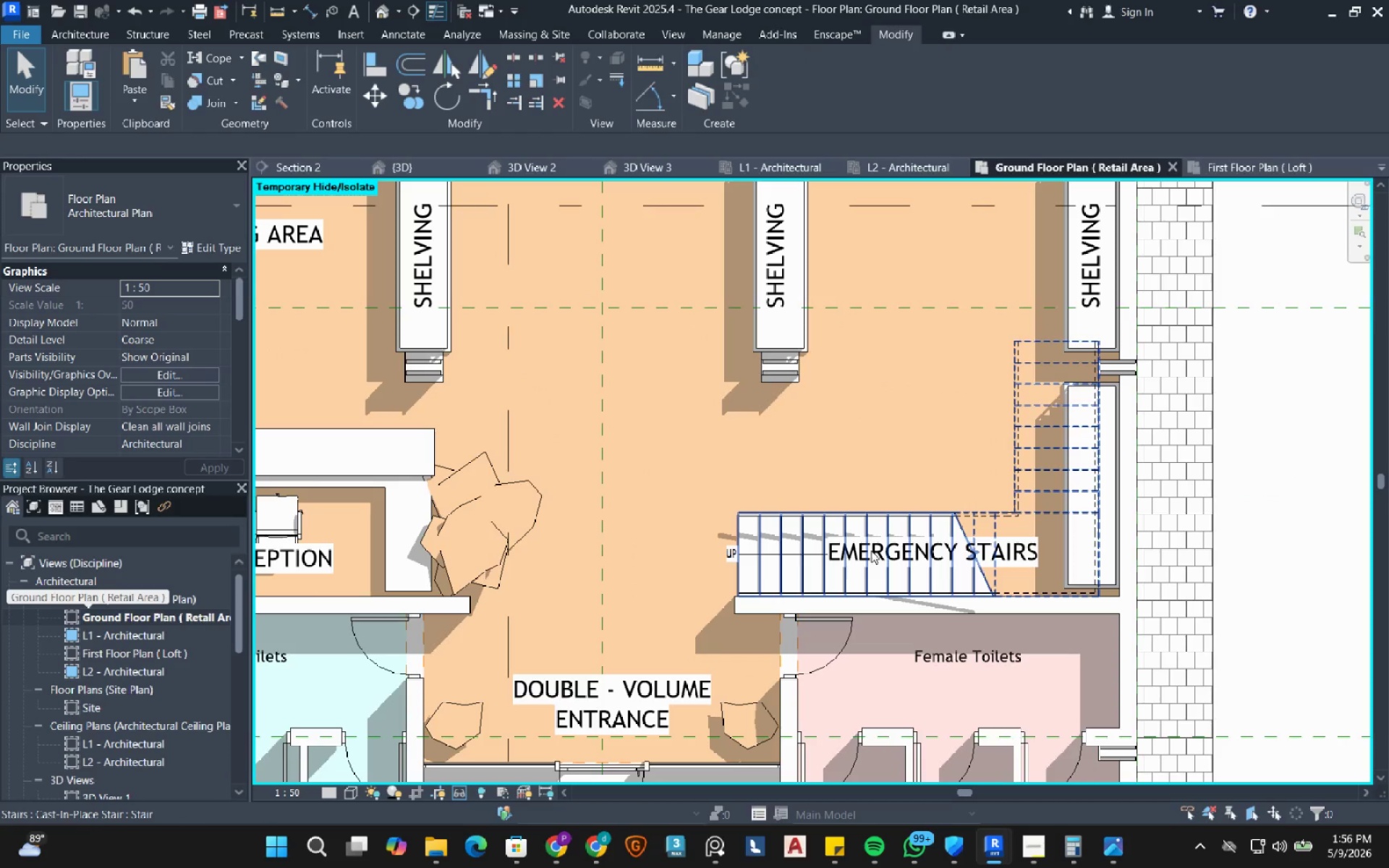 
key(Tab)
 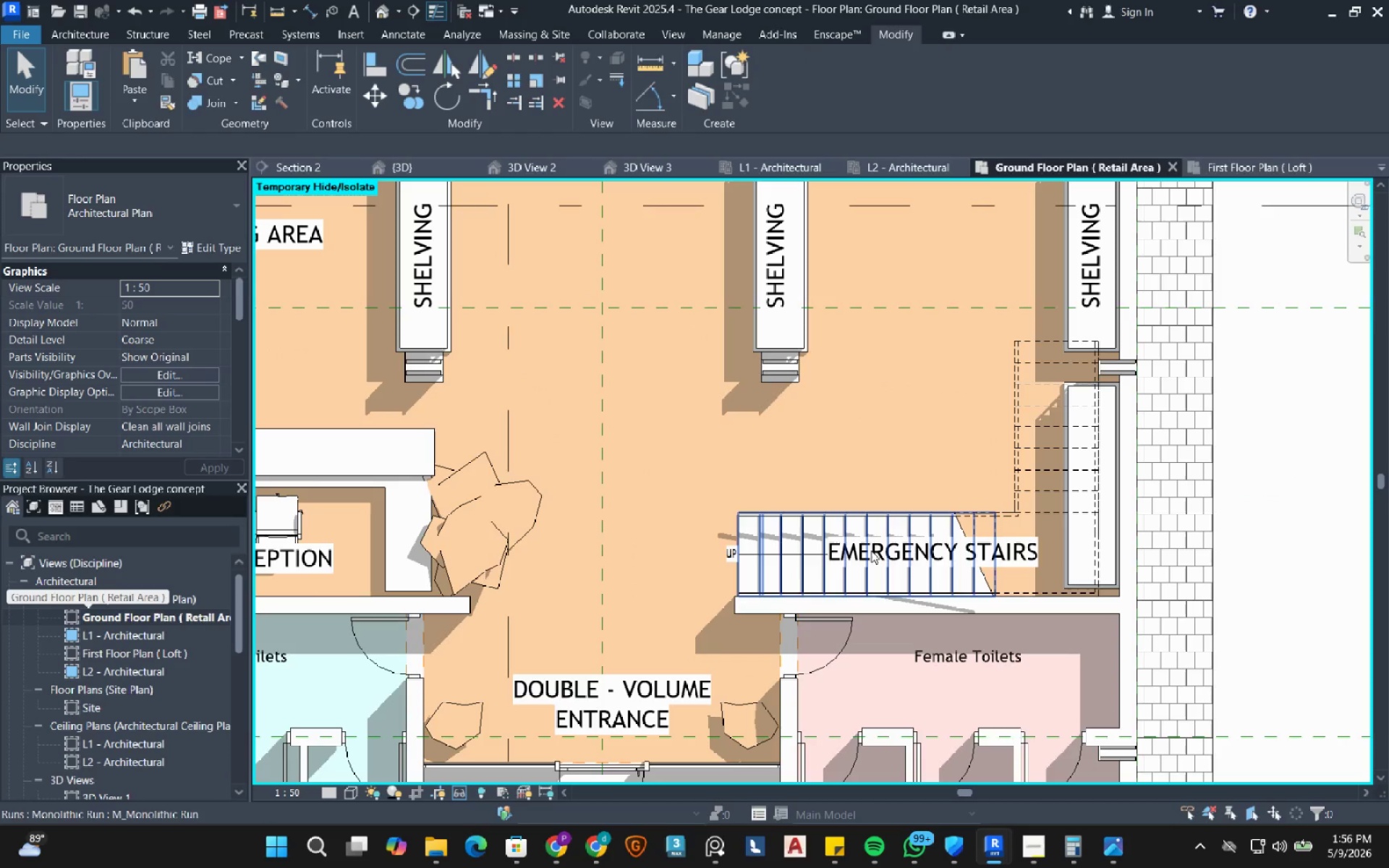 
key(Tab)
 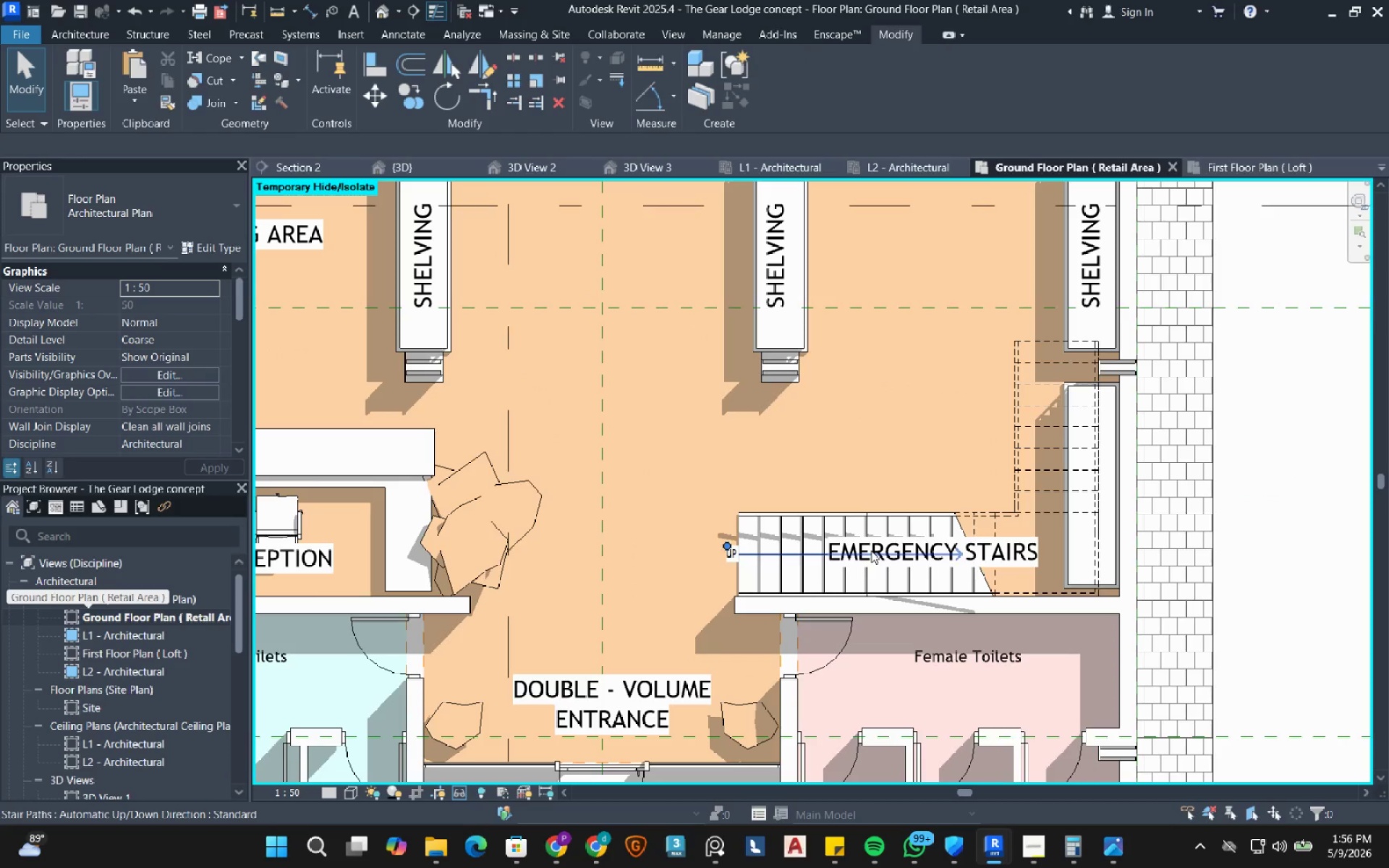 
key(Tab)
 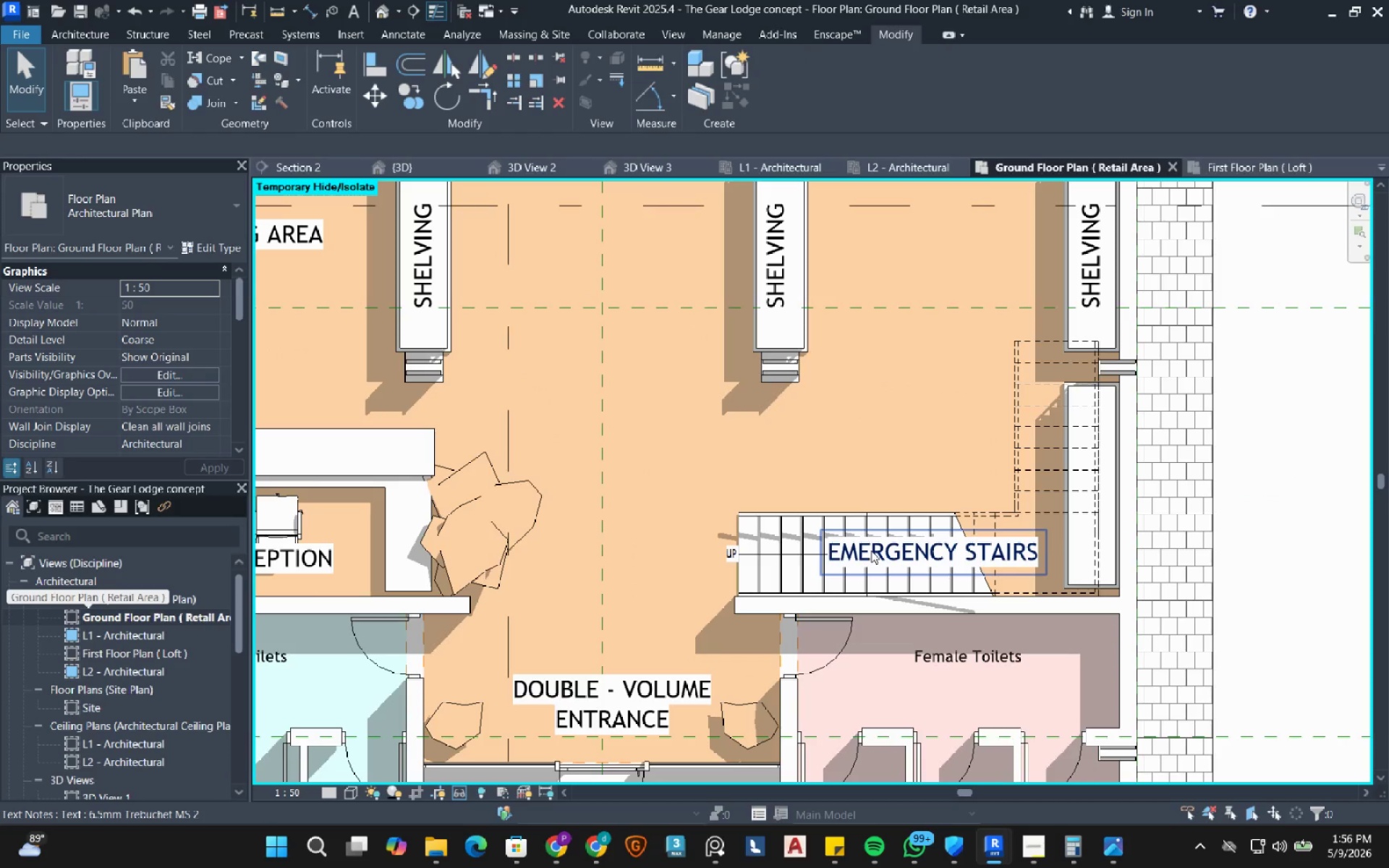 
left_click([871, 550])
 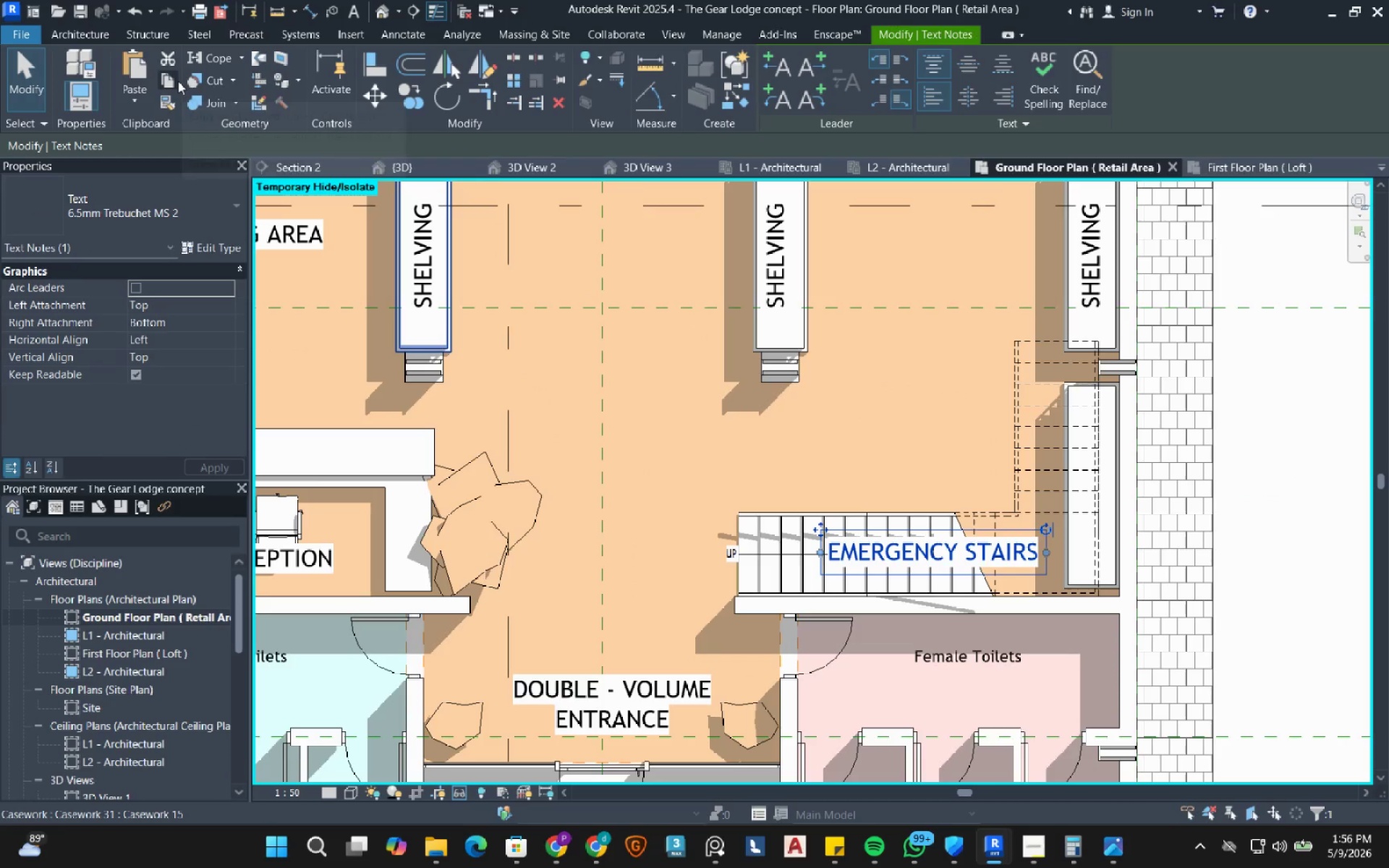 
left_click([171, 80])
 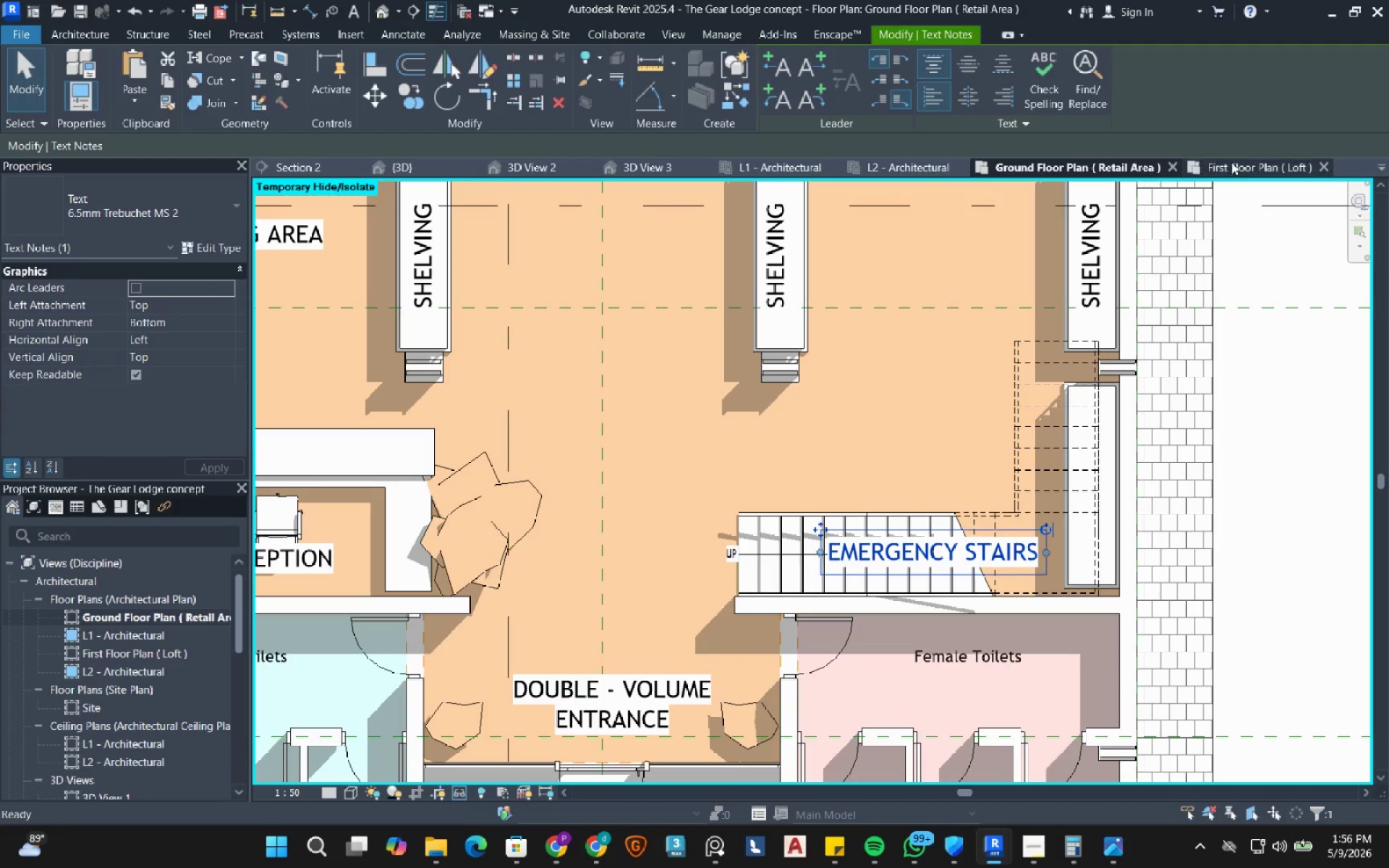 
left_click([1249, 167])
 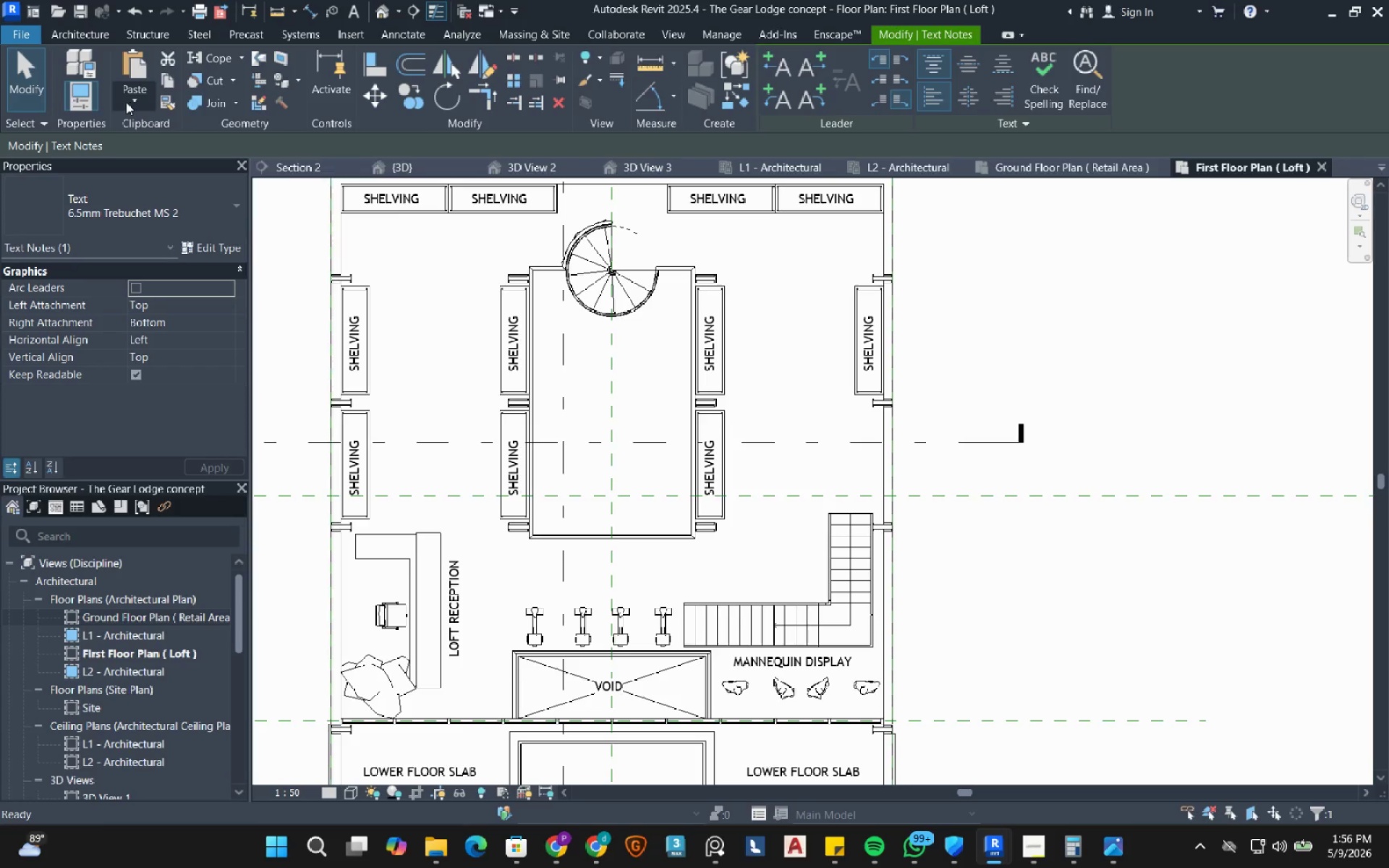 
left_click([129, 102])
 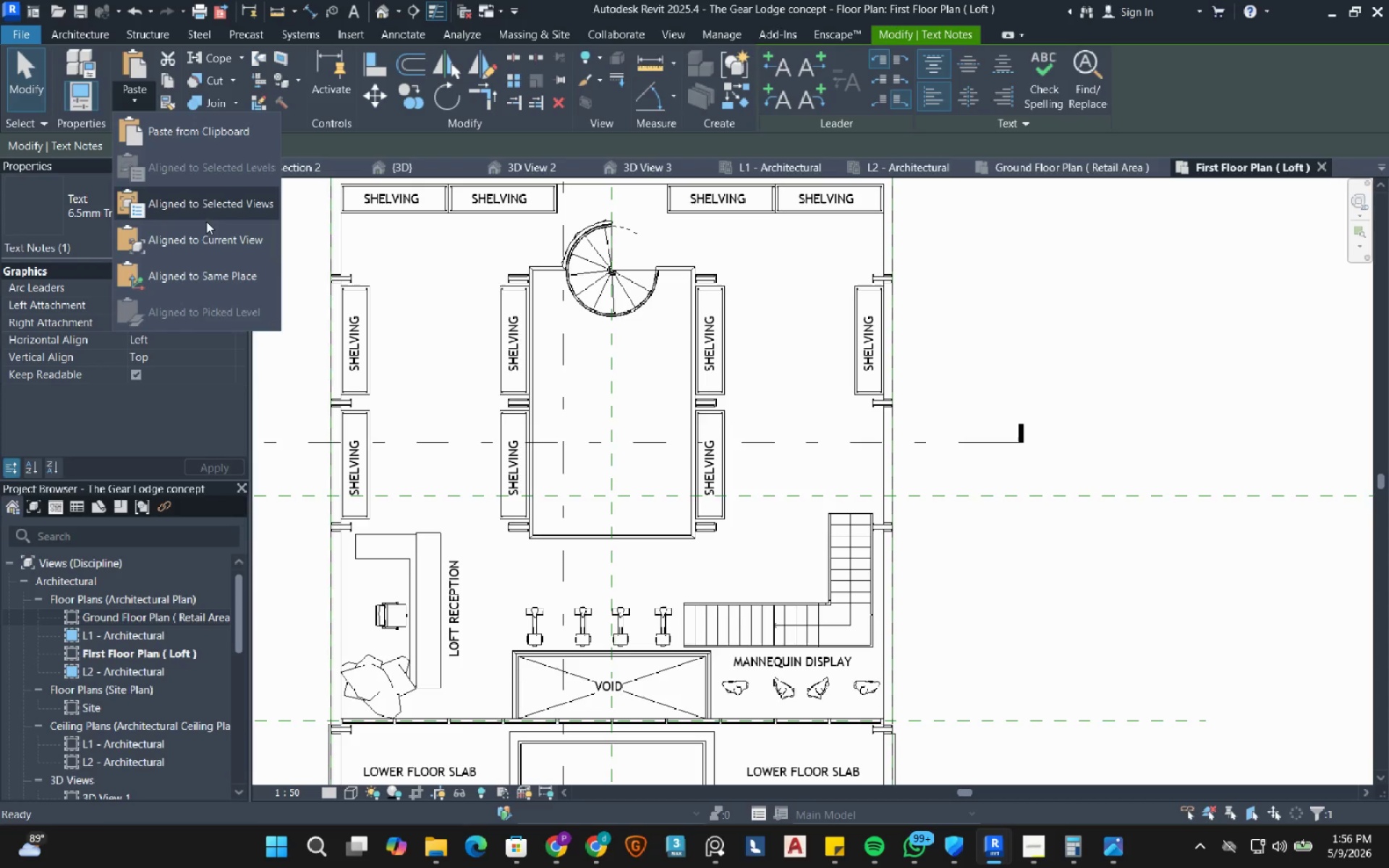 
left_click([211, 237])
 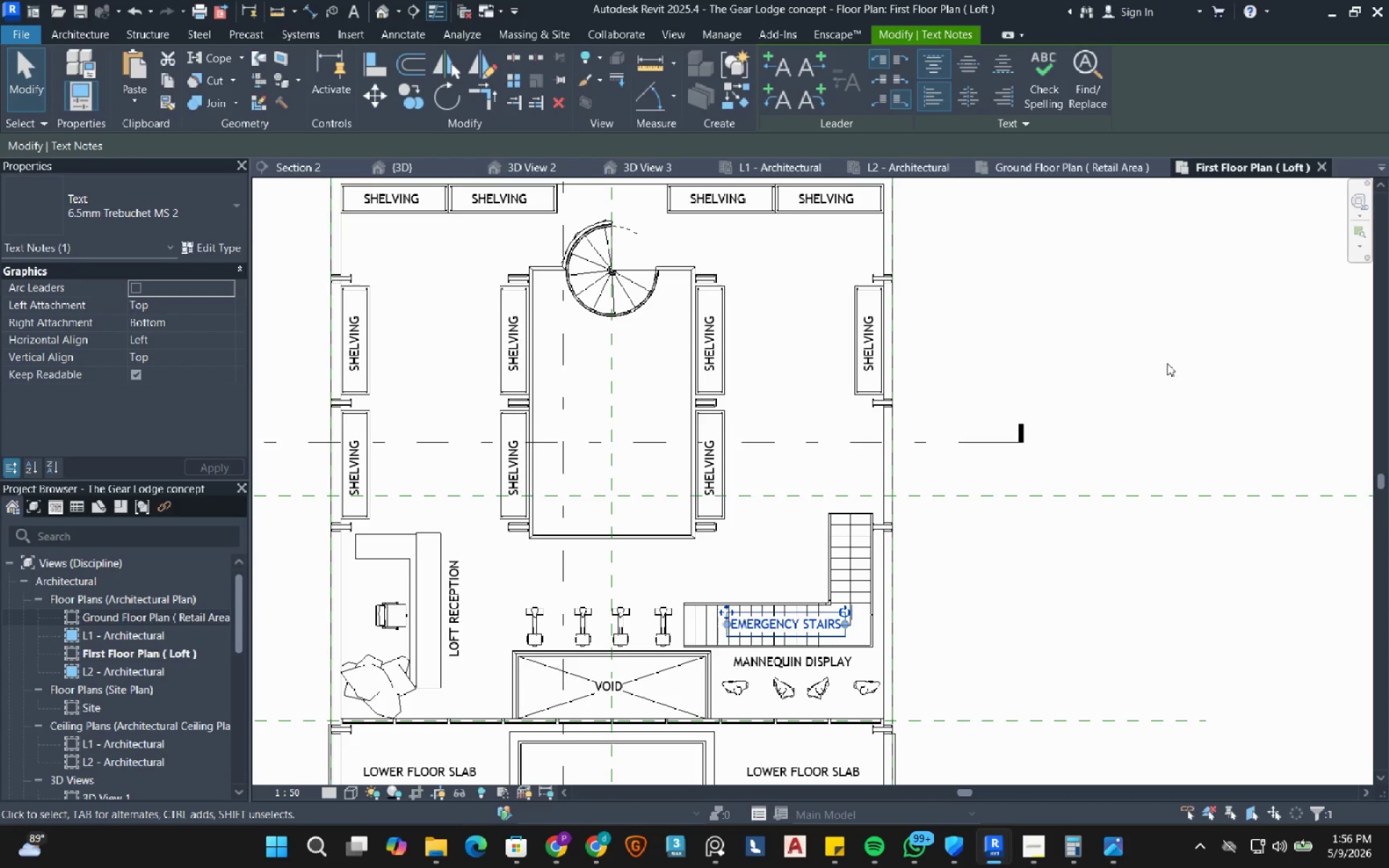 
left_click([1161, 360])
 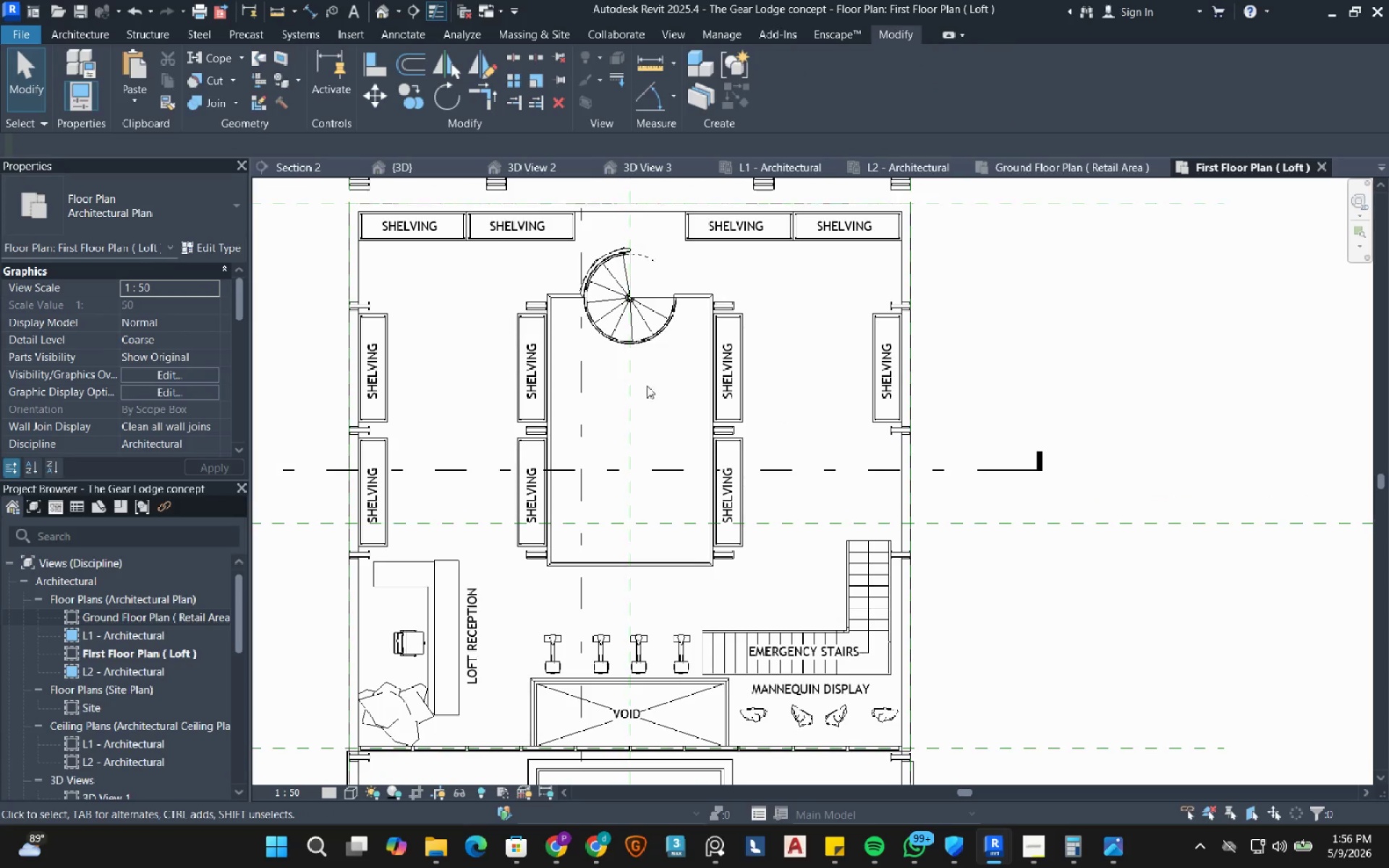 
wait(5.42)
 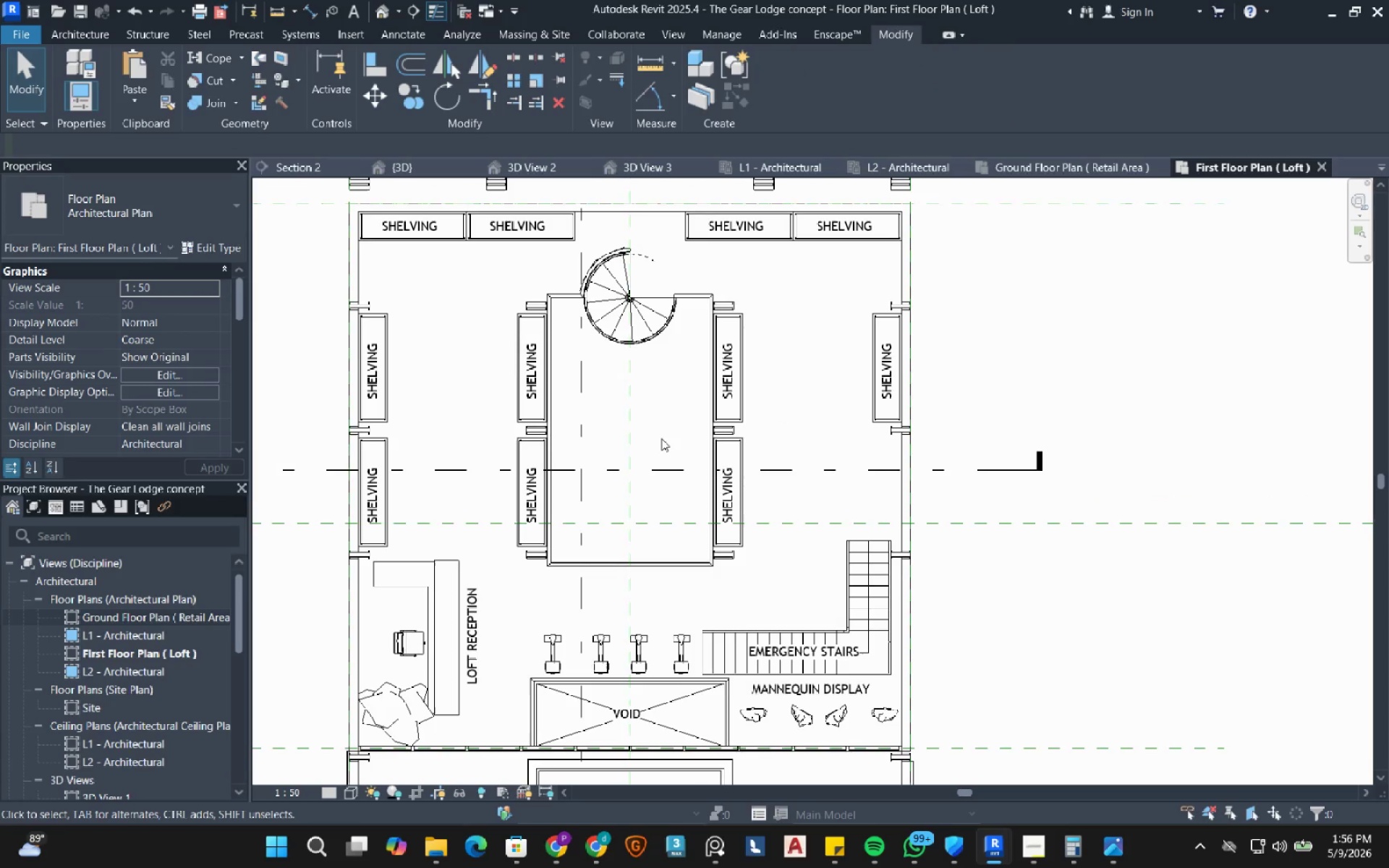 
left_click([411, 29])
 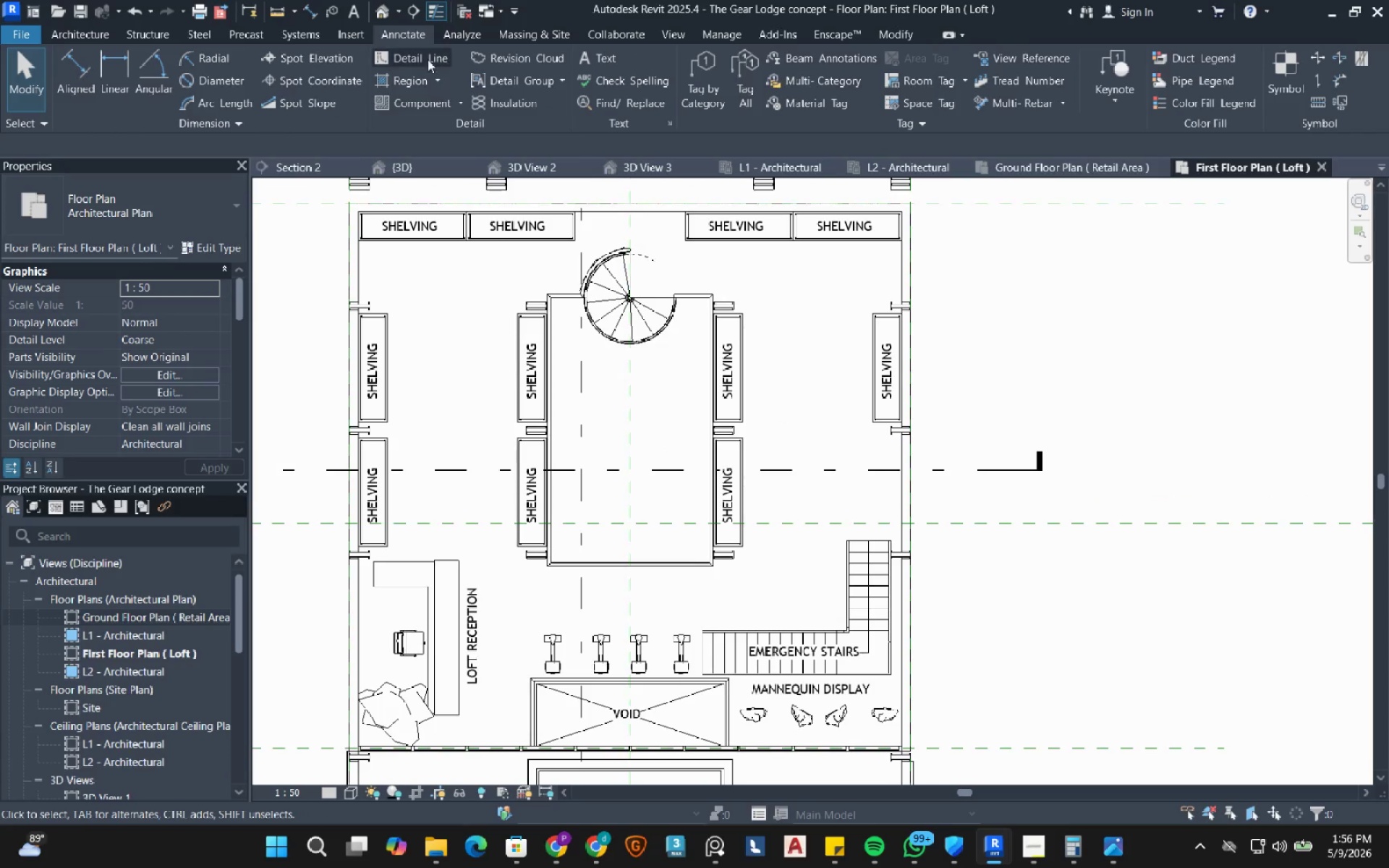 
left_click([422, 59])
 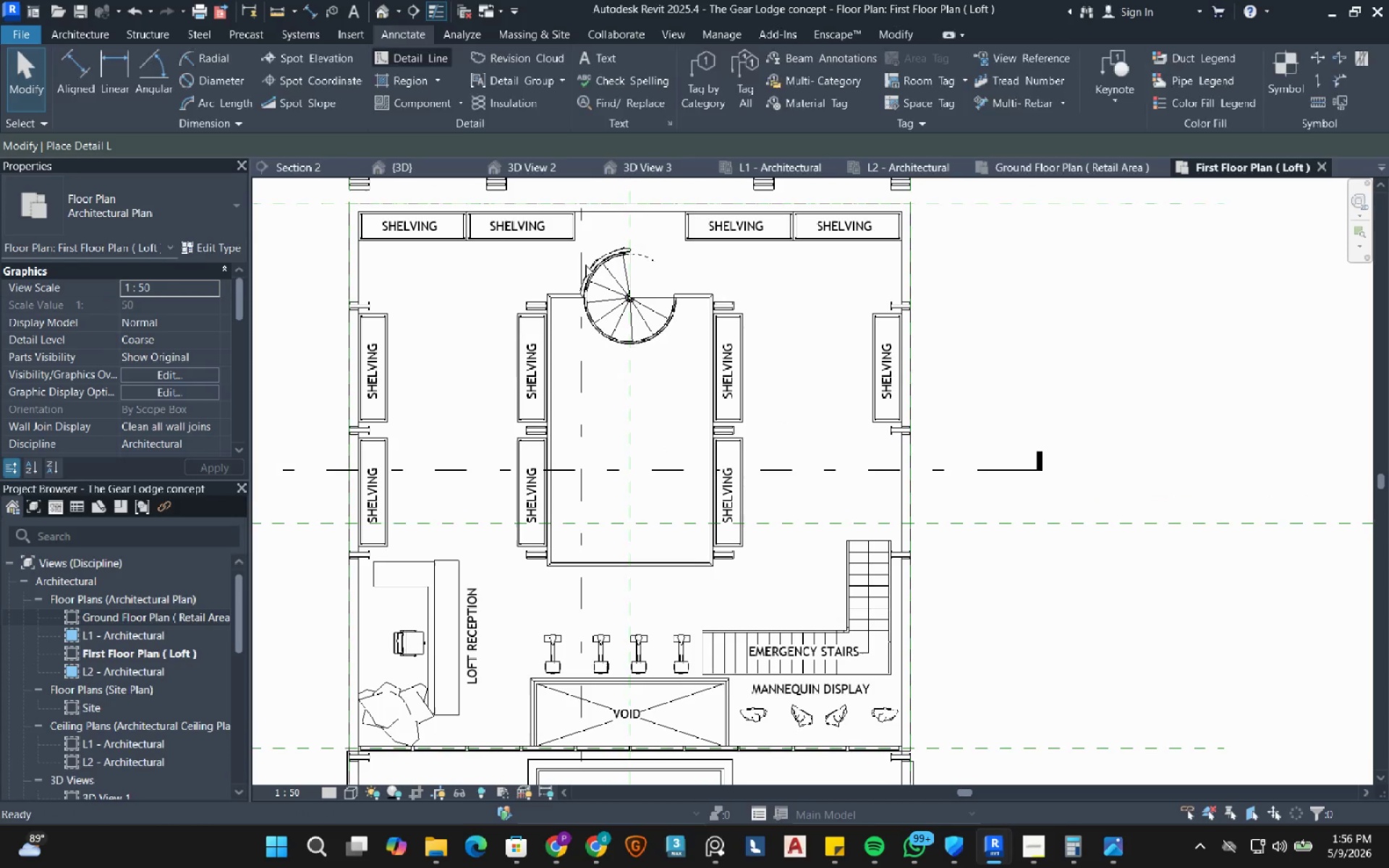 
scroll: coordinate [538, 314], scroll_direction: up, amount: 8.0
 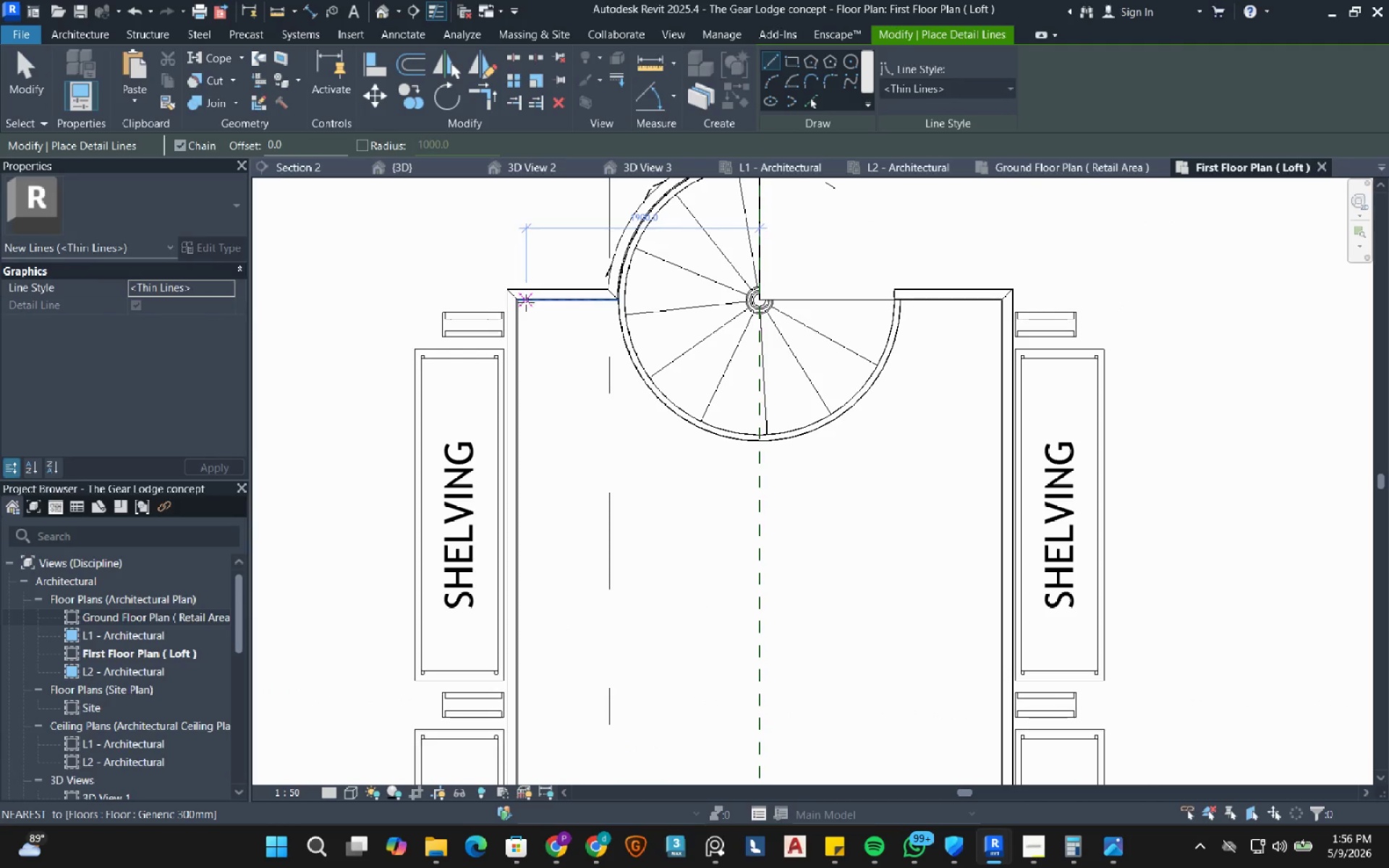 
left_click([524, 304])
 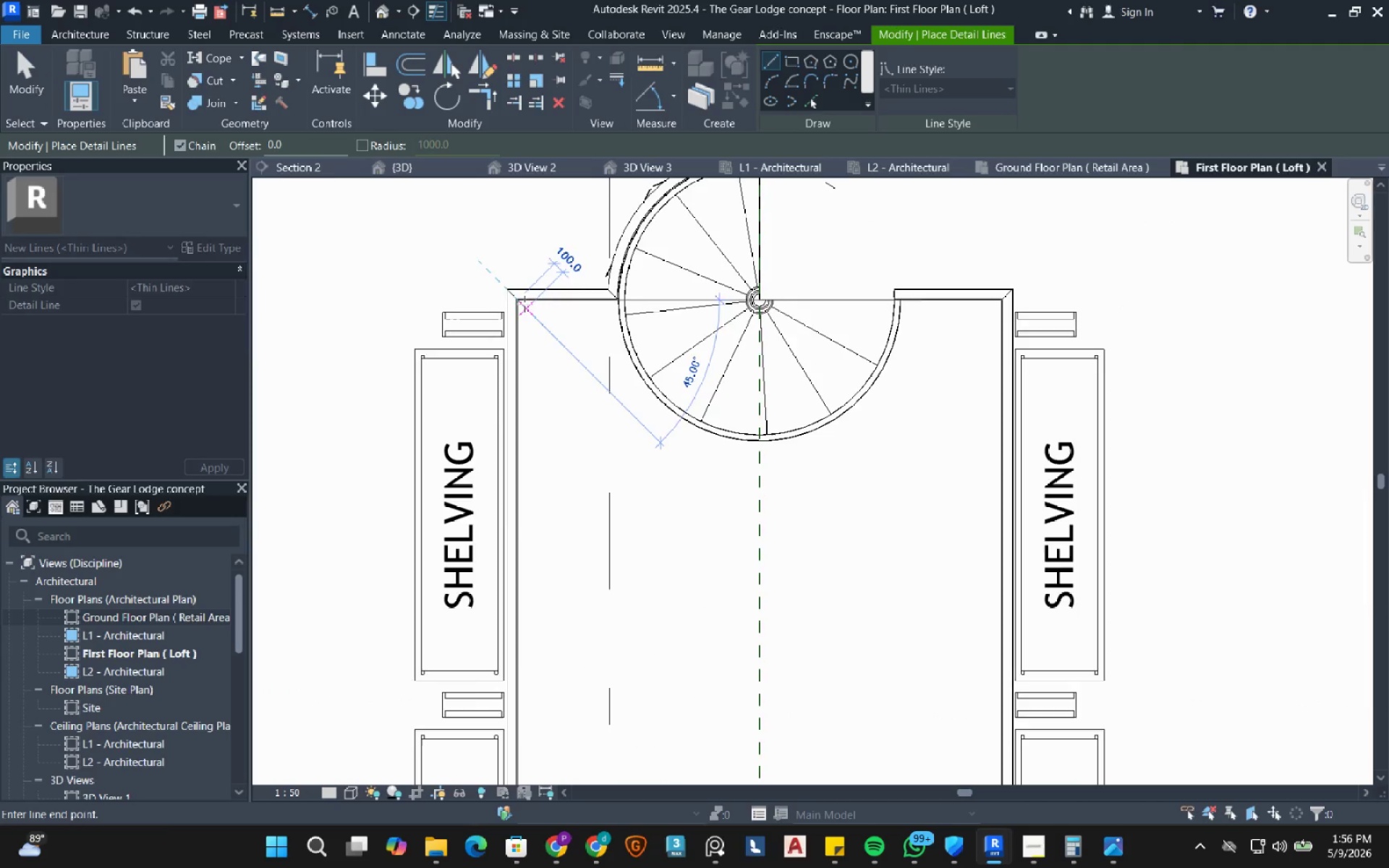 
scroll: coordinate [524, 304], scroll_direction: down, amount: 3.0
 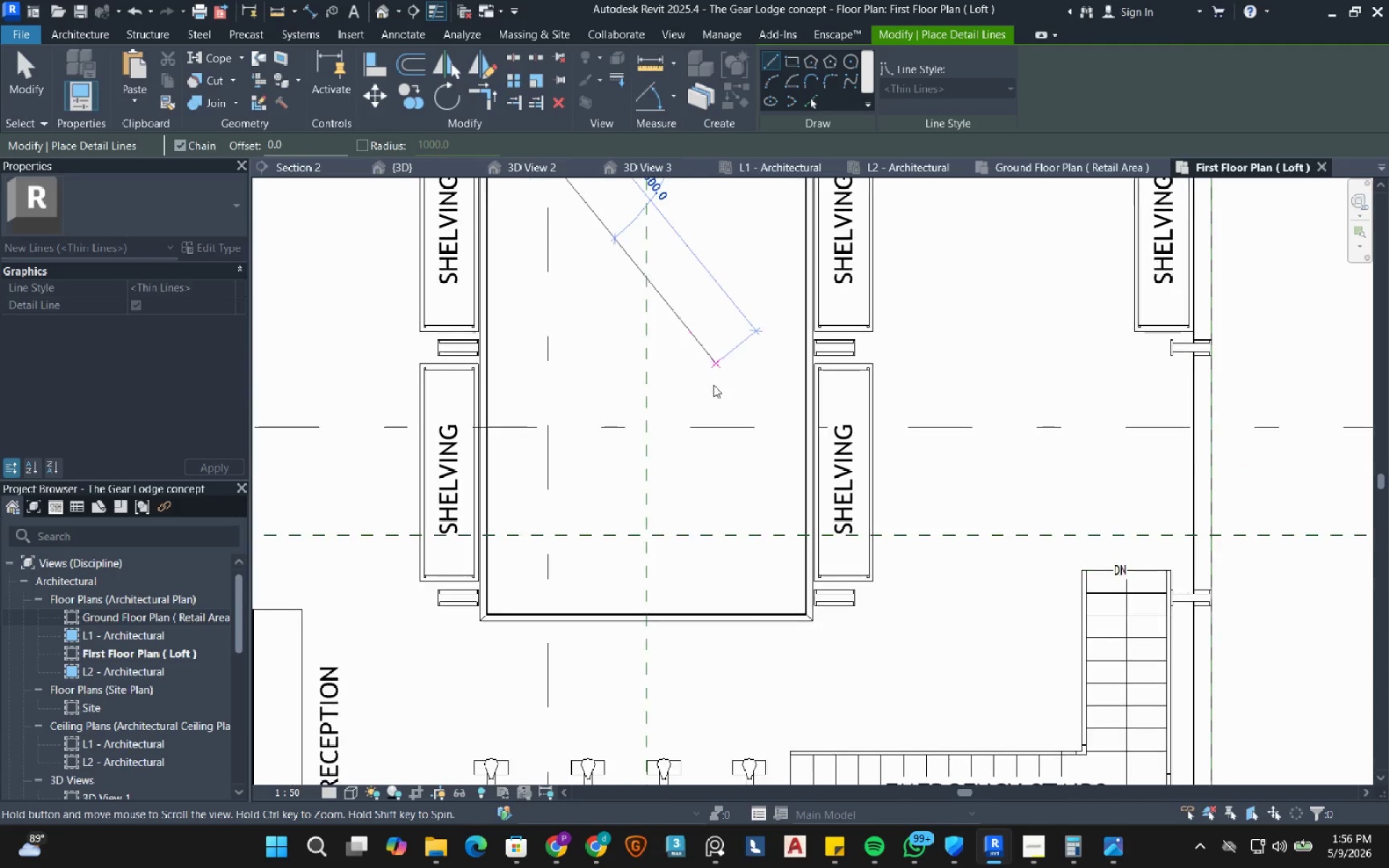 
scroll: coordinate [763, 598], scroll_direction: up, amount: 11.0
 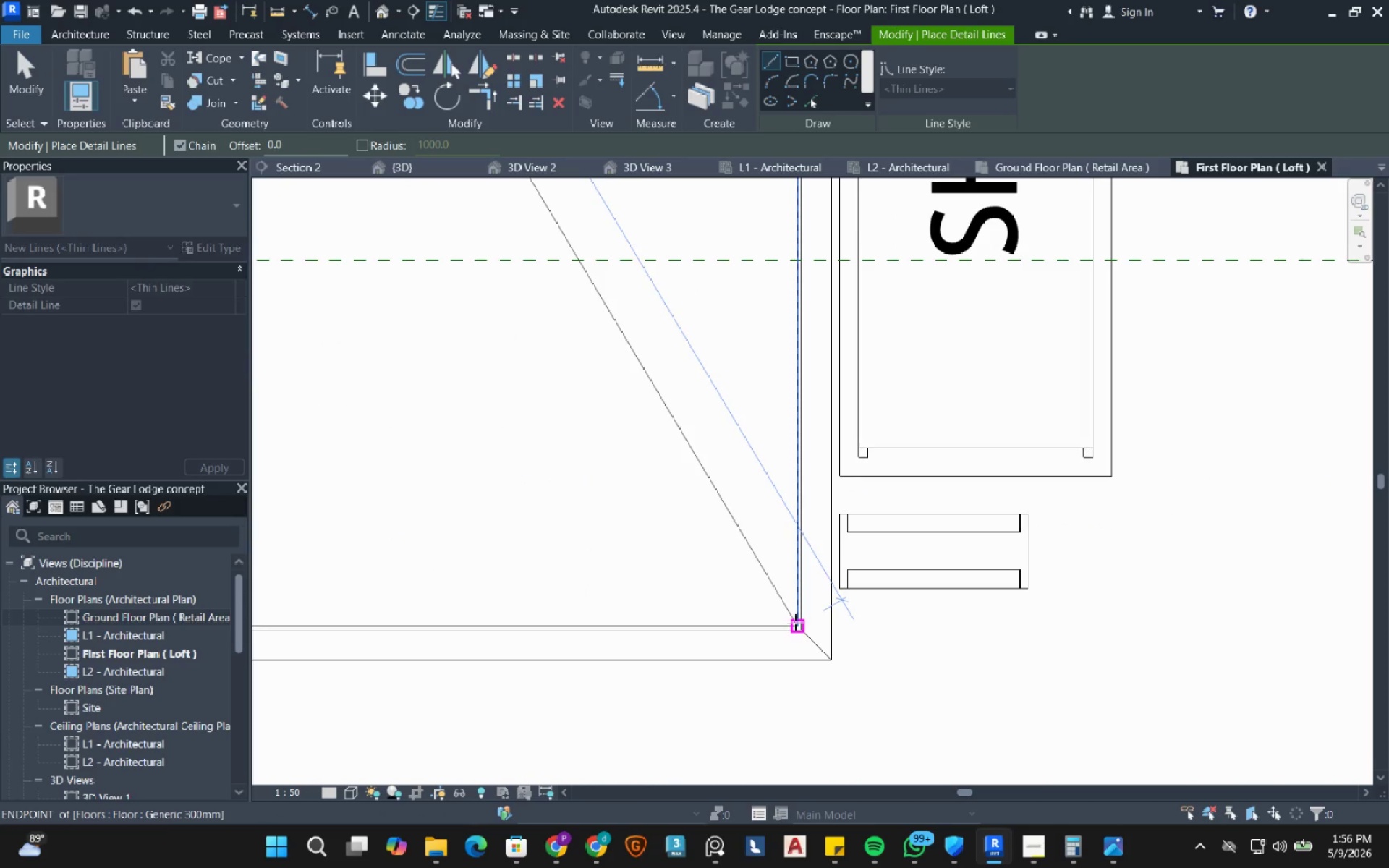 
left_click([795, 622])
 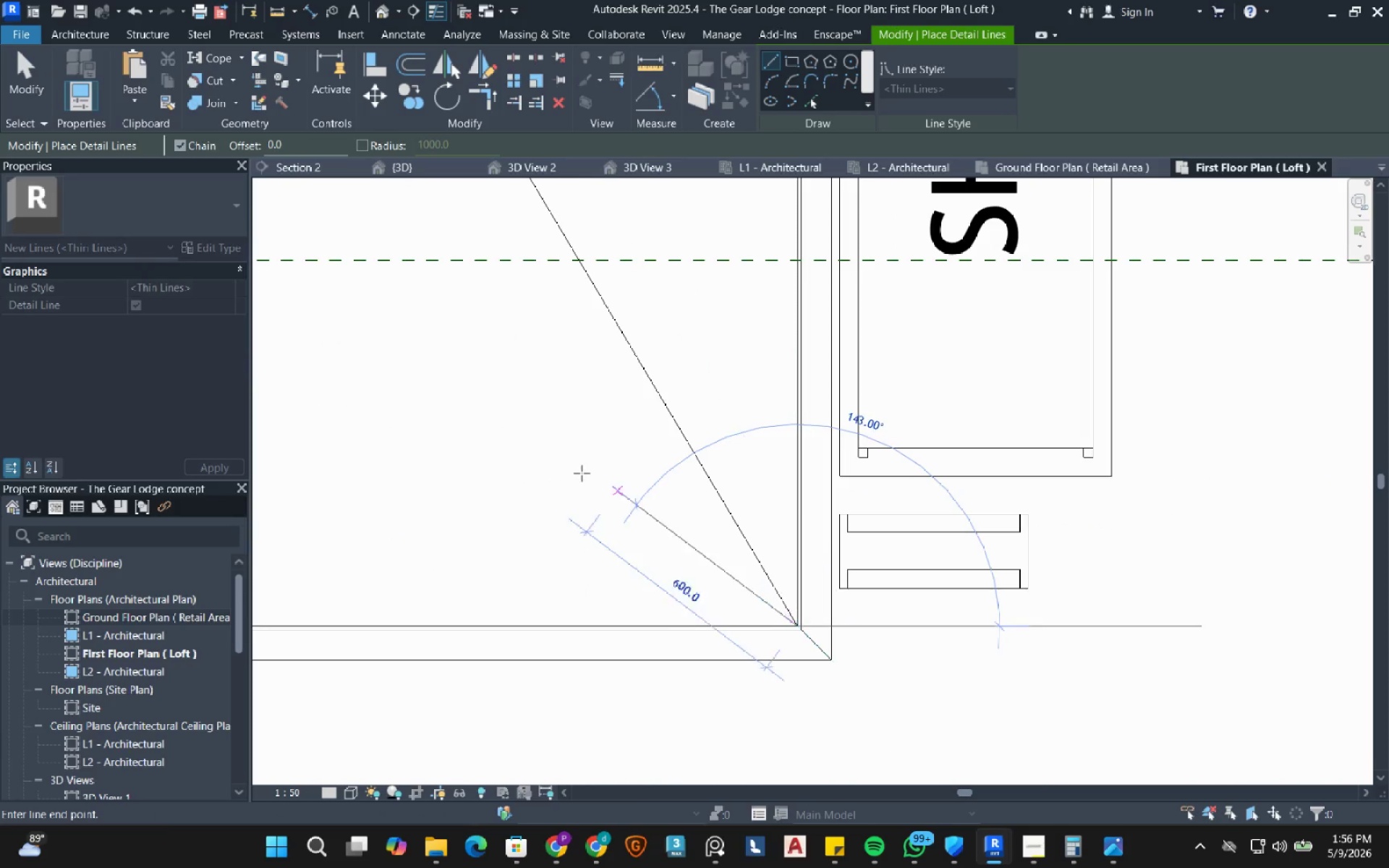 
right_click([581, 473])
 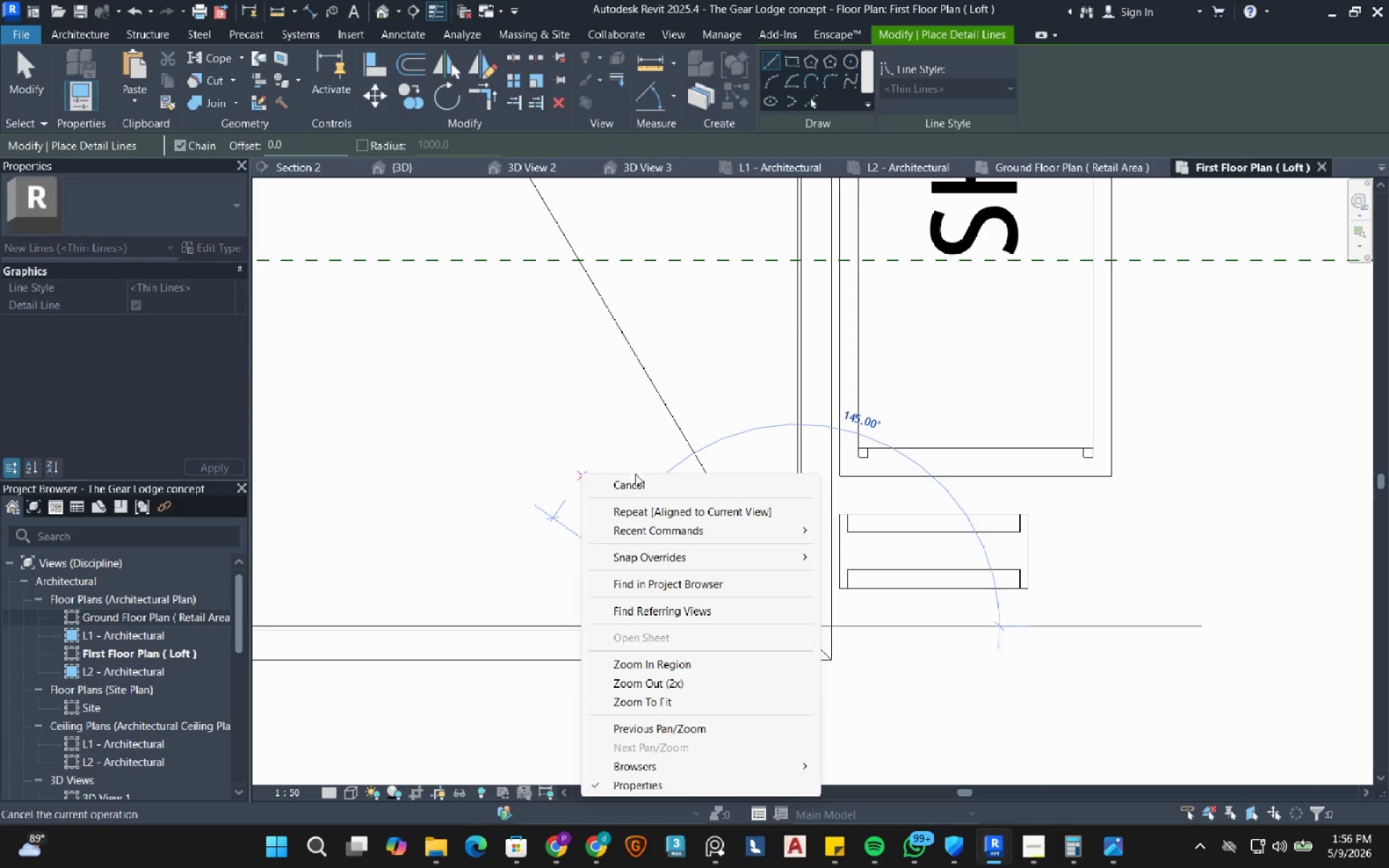 
left_click([637, 482])
 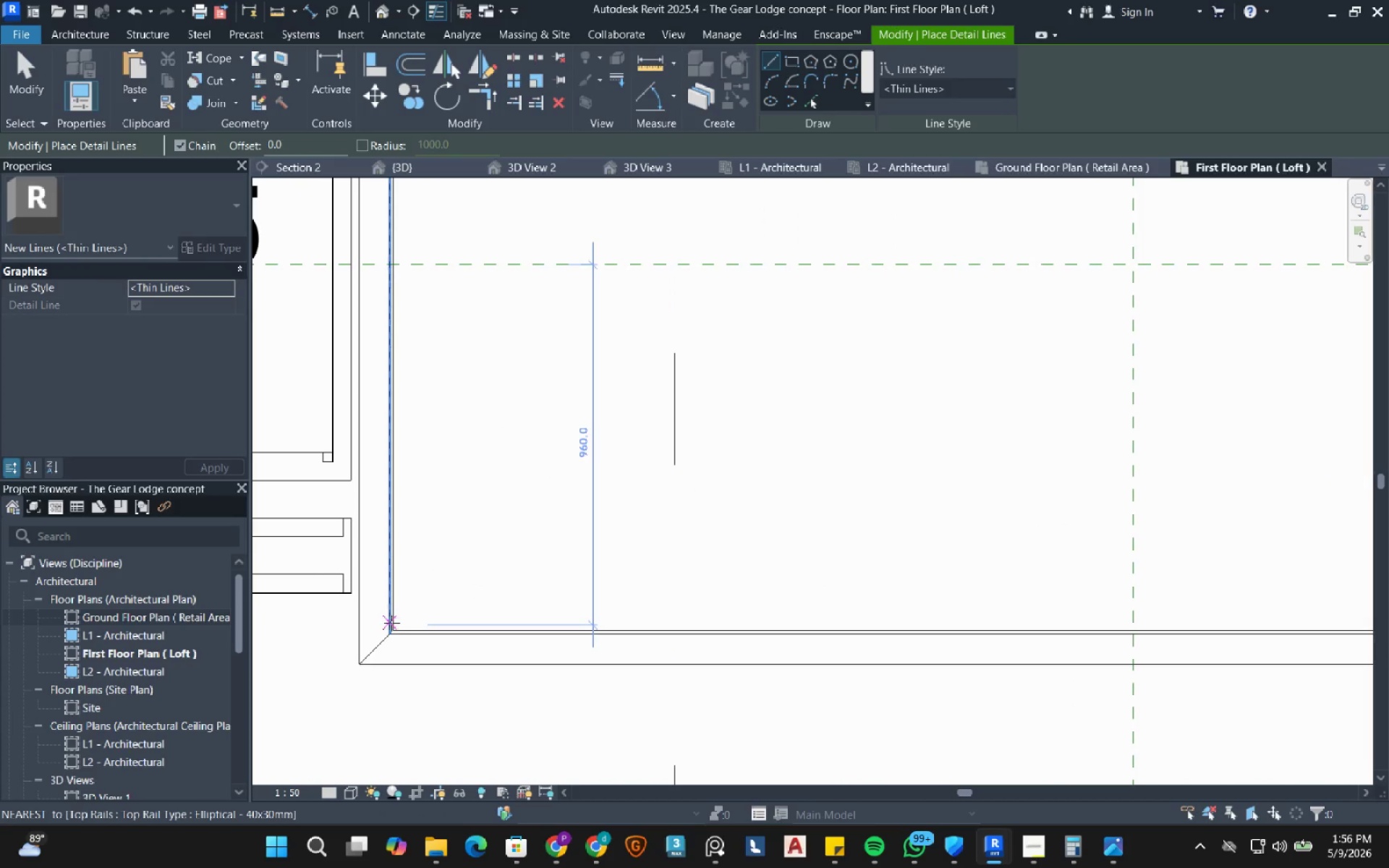 
scroll: coordinate [719, 347], scroll_direction: down, amount: 8.0
 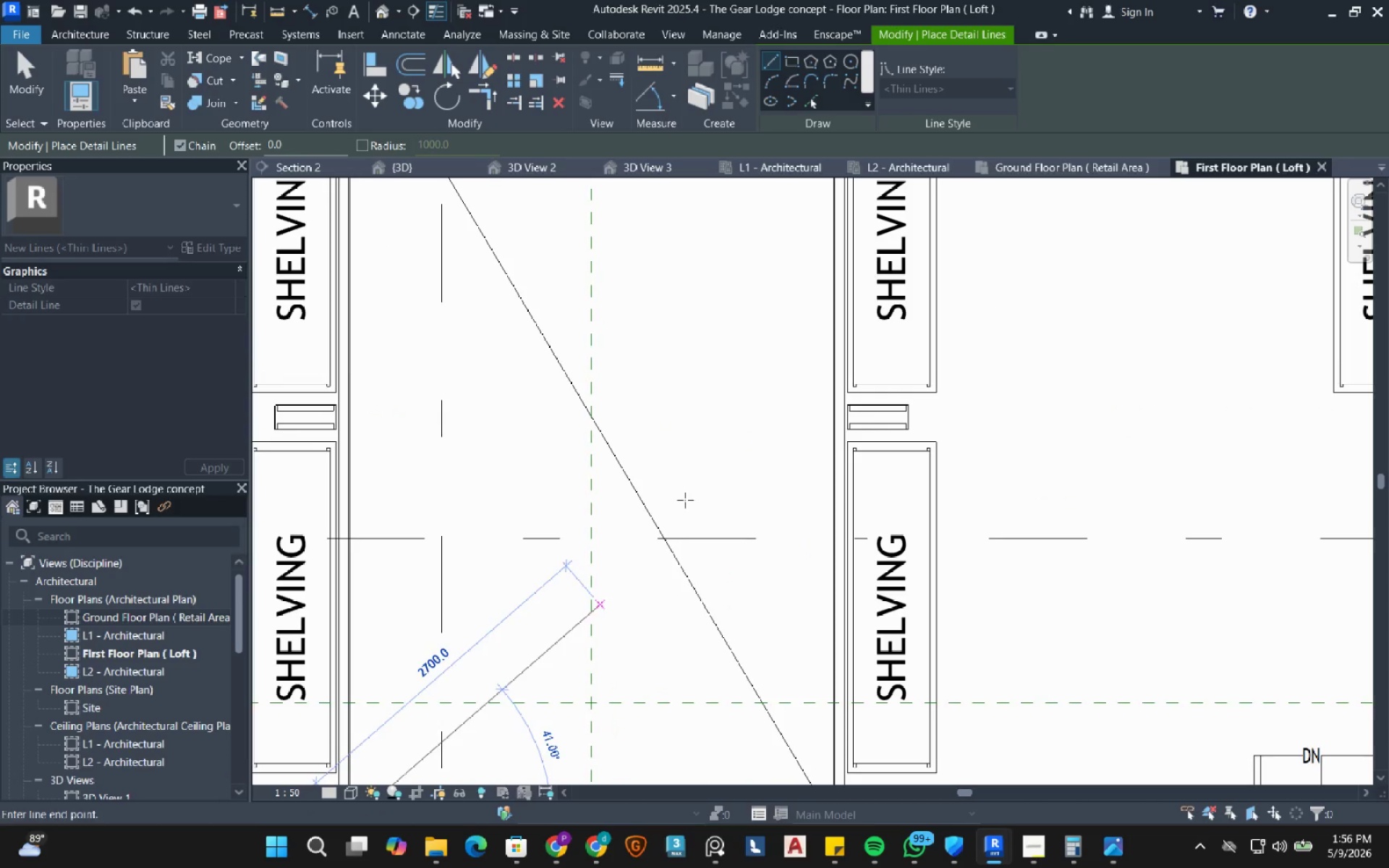 
scroll: coordinate [740, 318], scroll_direction: up, amount: 5.0
 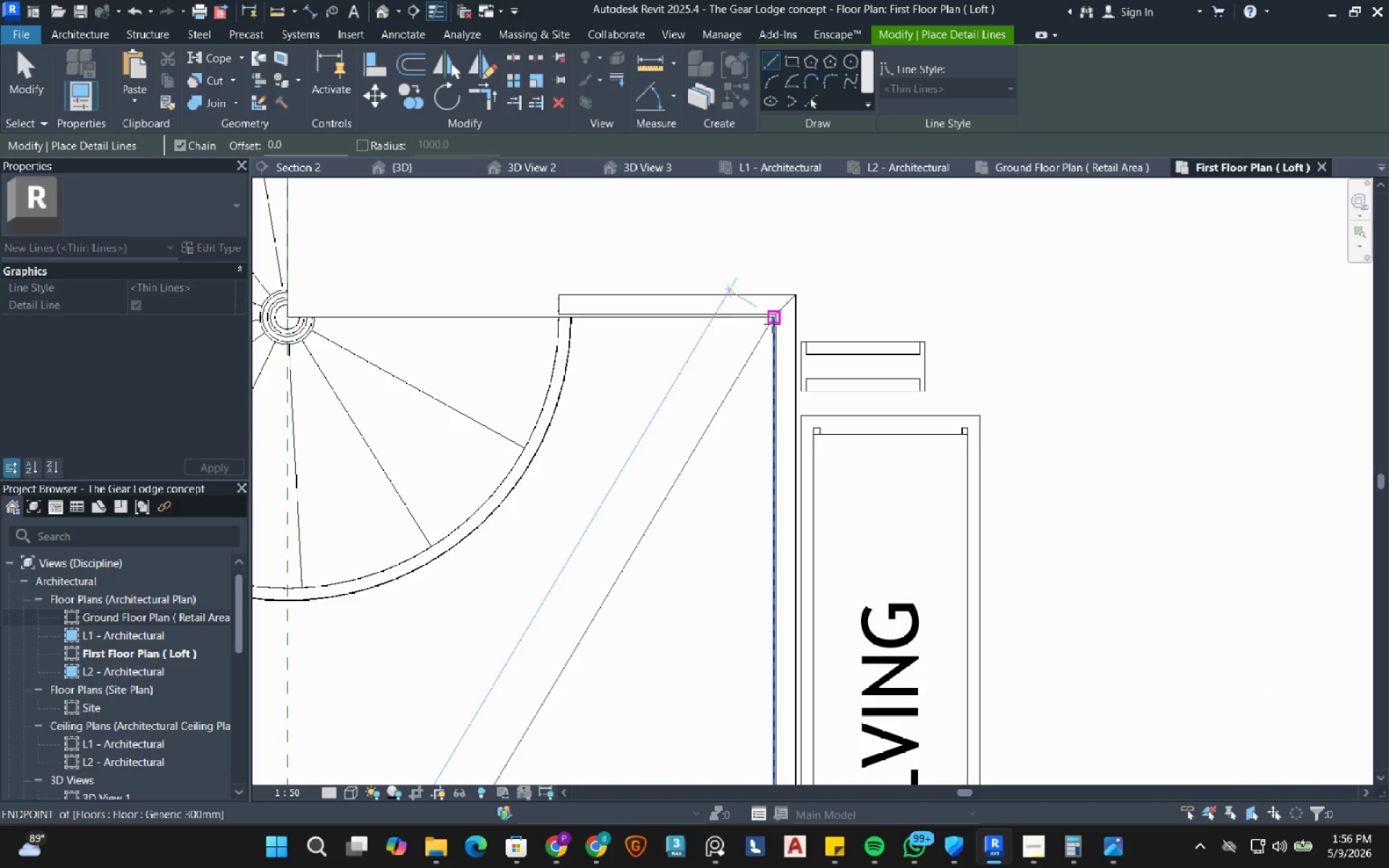 
left_click([772, 324])
 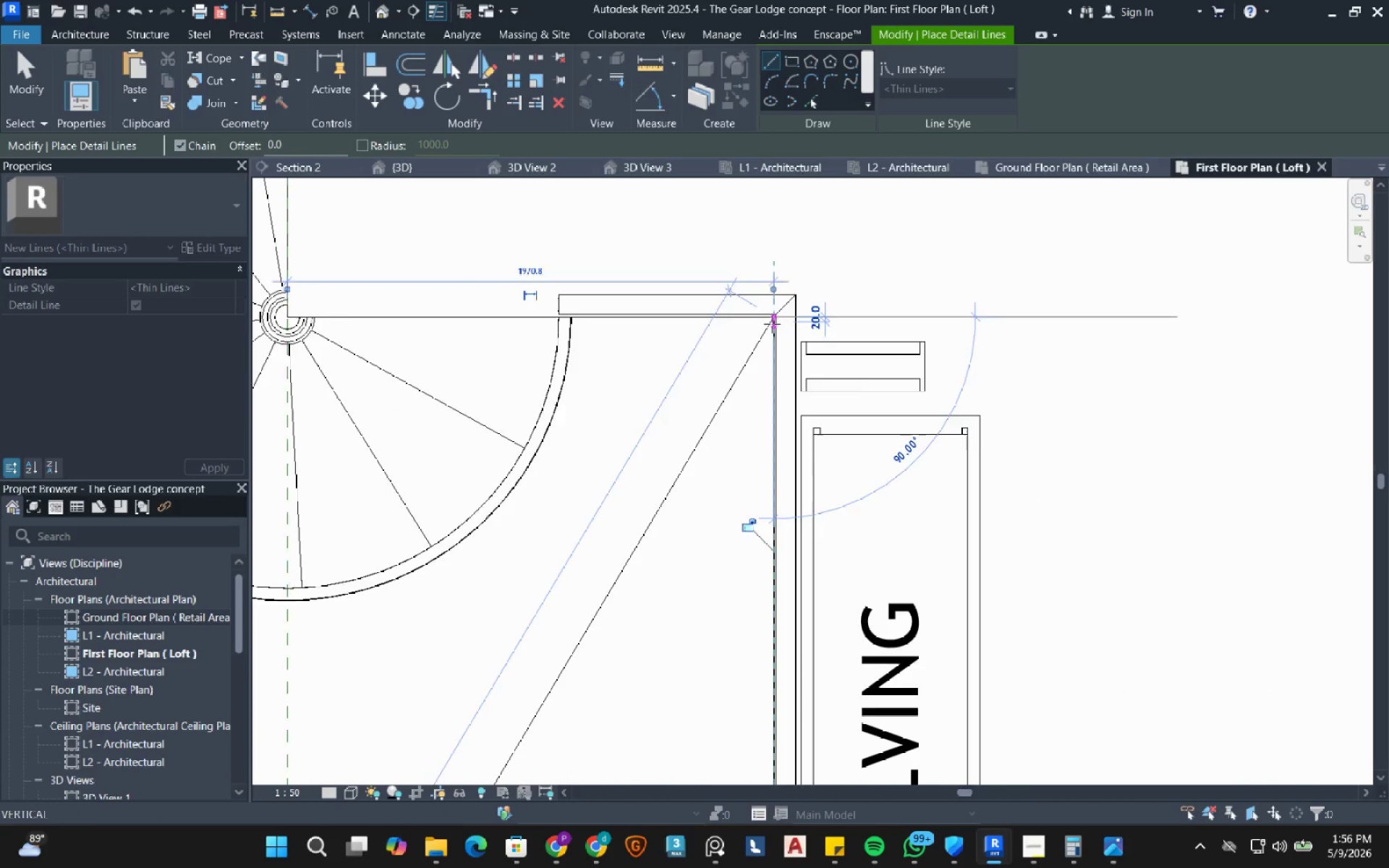 
scroll: coordinate [771, 325], scroll_direction: down, amount: 6.0
 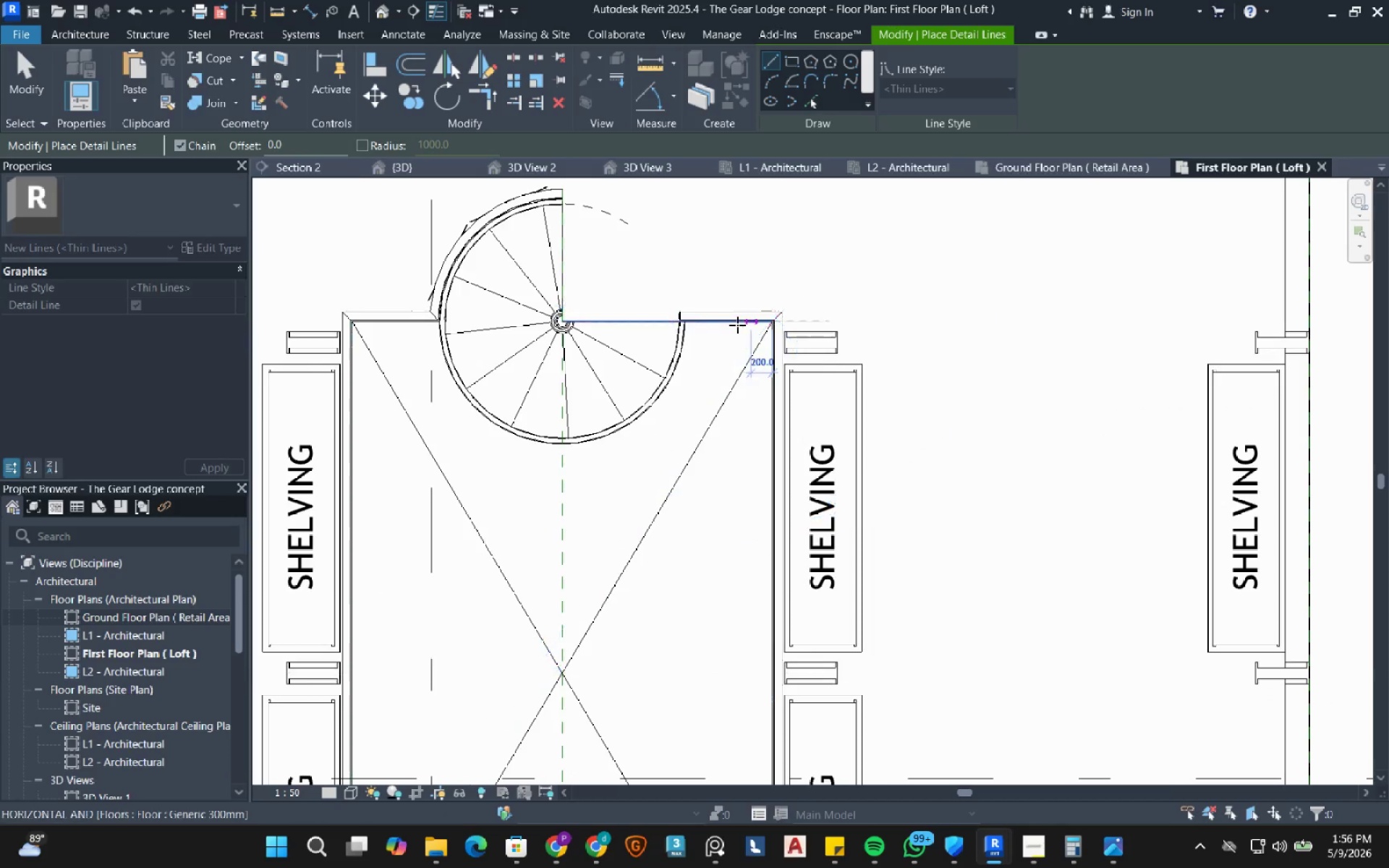 
key(Escape)
 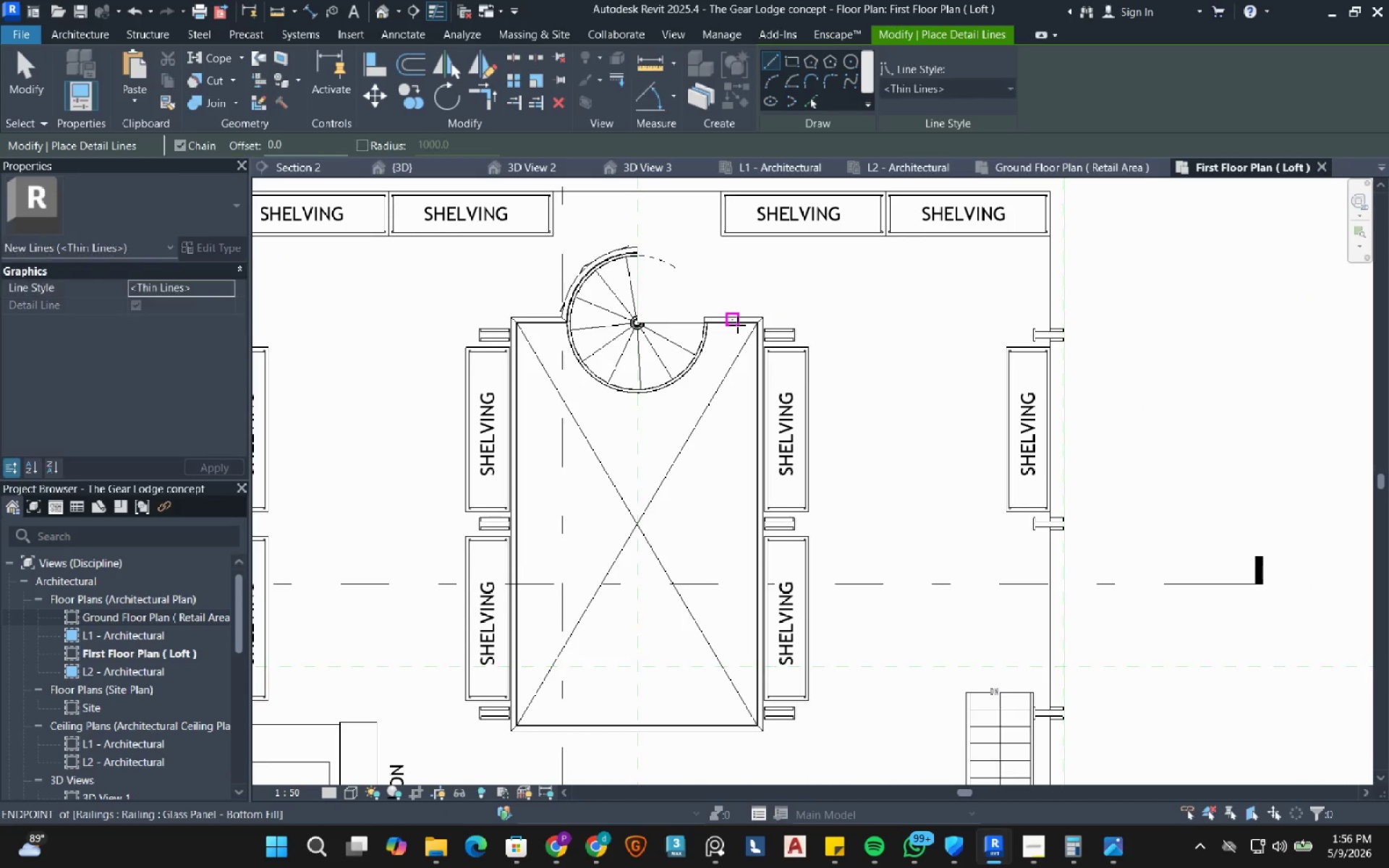 
key(Escape)
 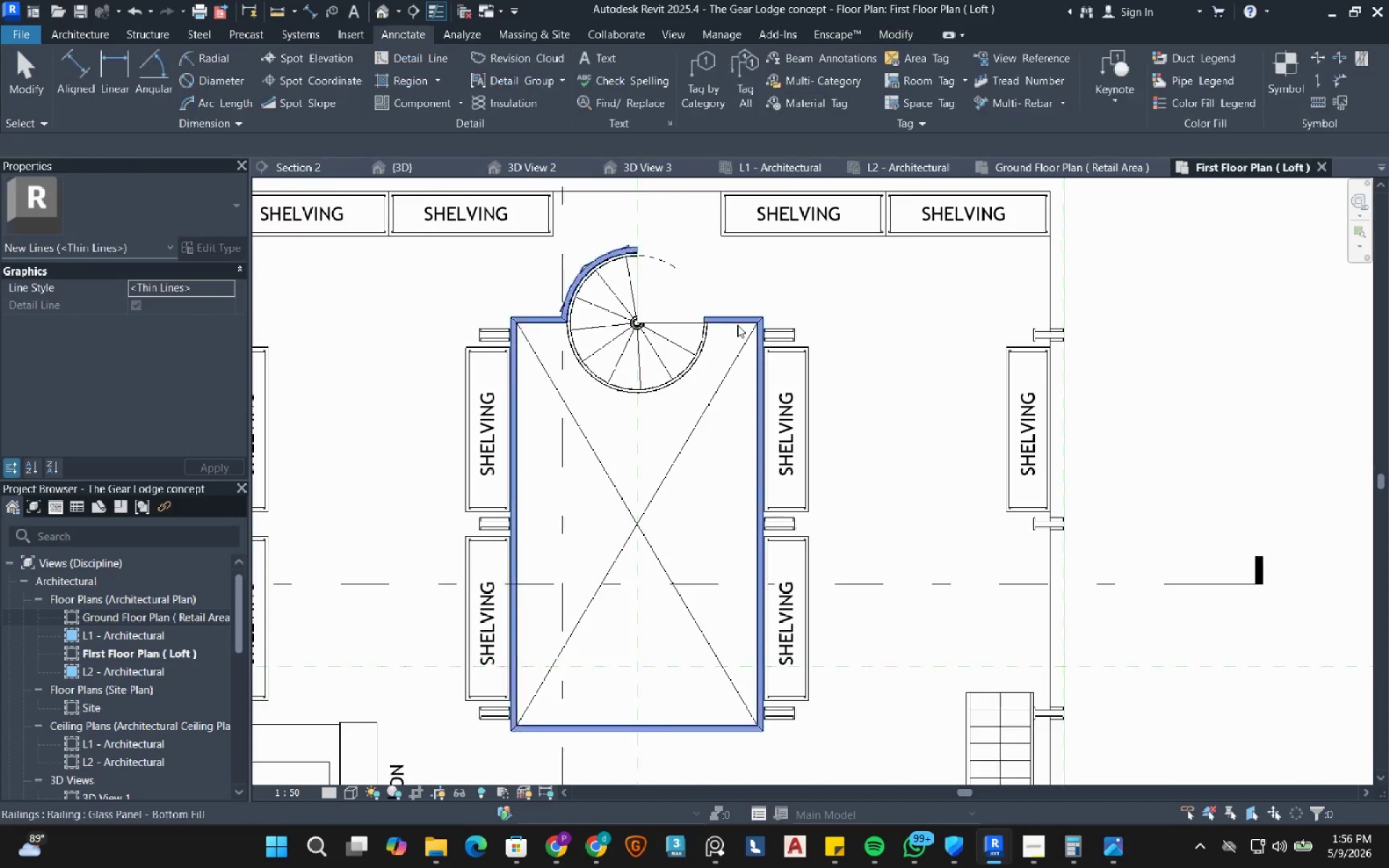 
scroll: coordinate [736, 328], scroll_direction: down, amount: 8.0
 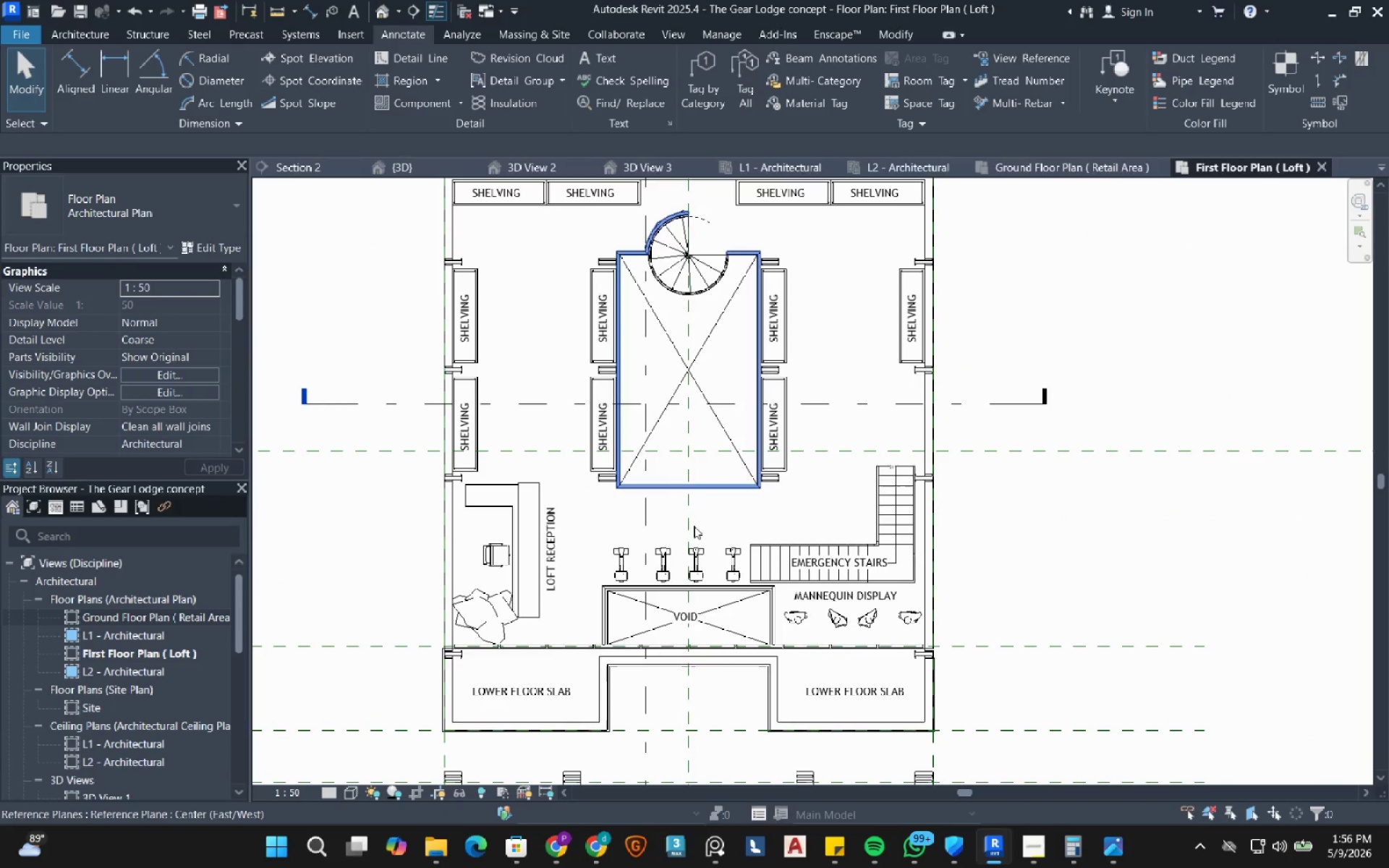 
scroll: coordinate [689, 613], scroll_direction: up, amount: 3.0
 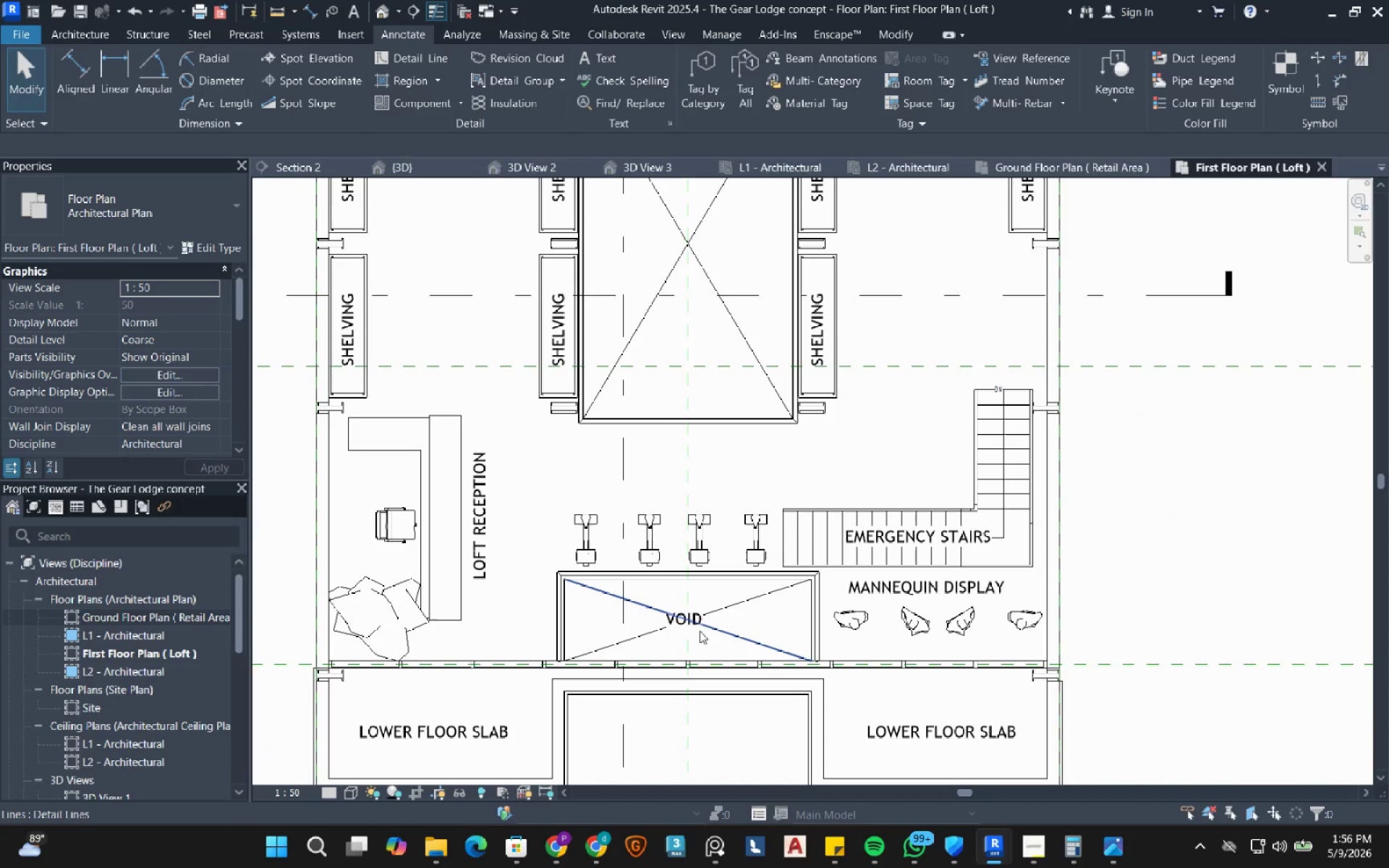 
left_click([699, 637])
 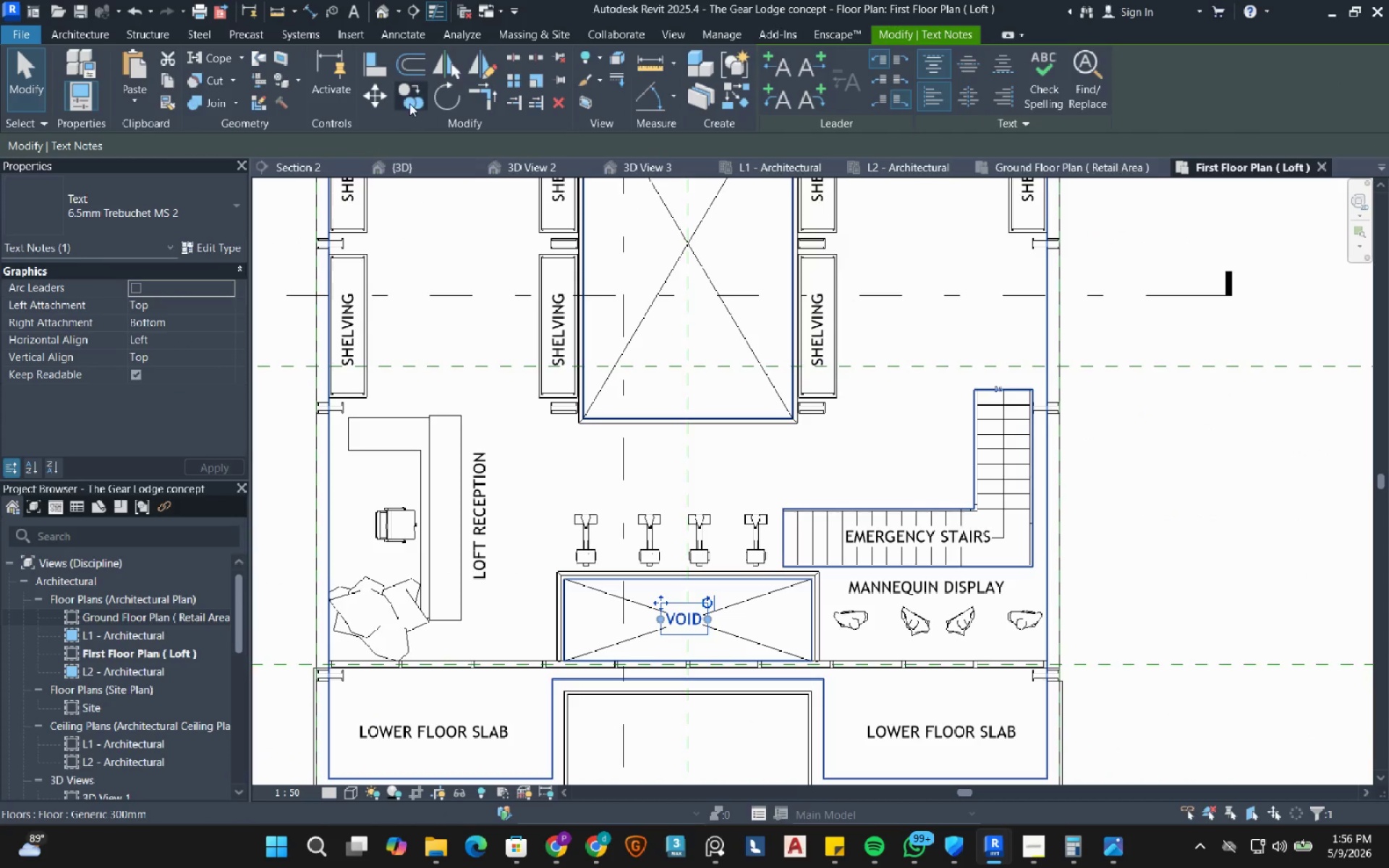 
left_click([409, 103])
 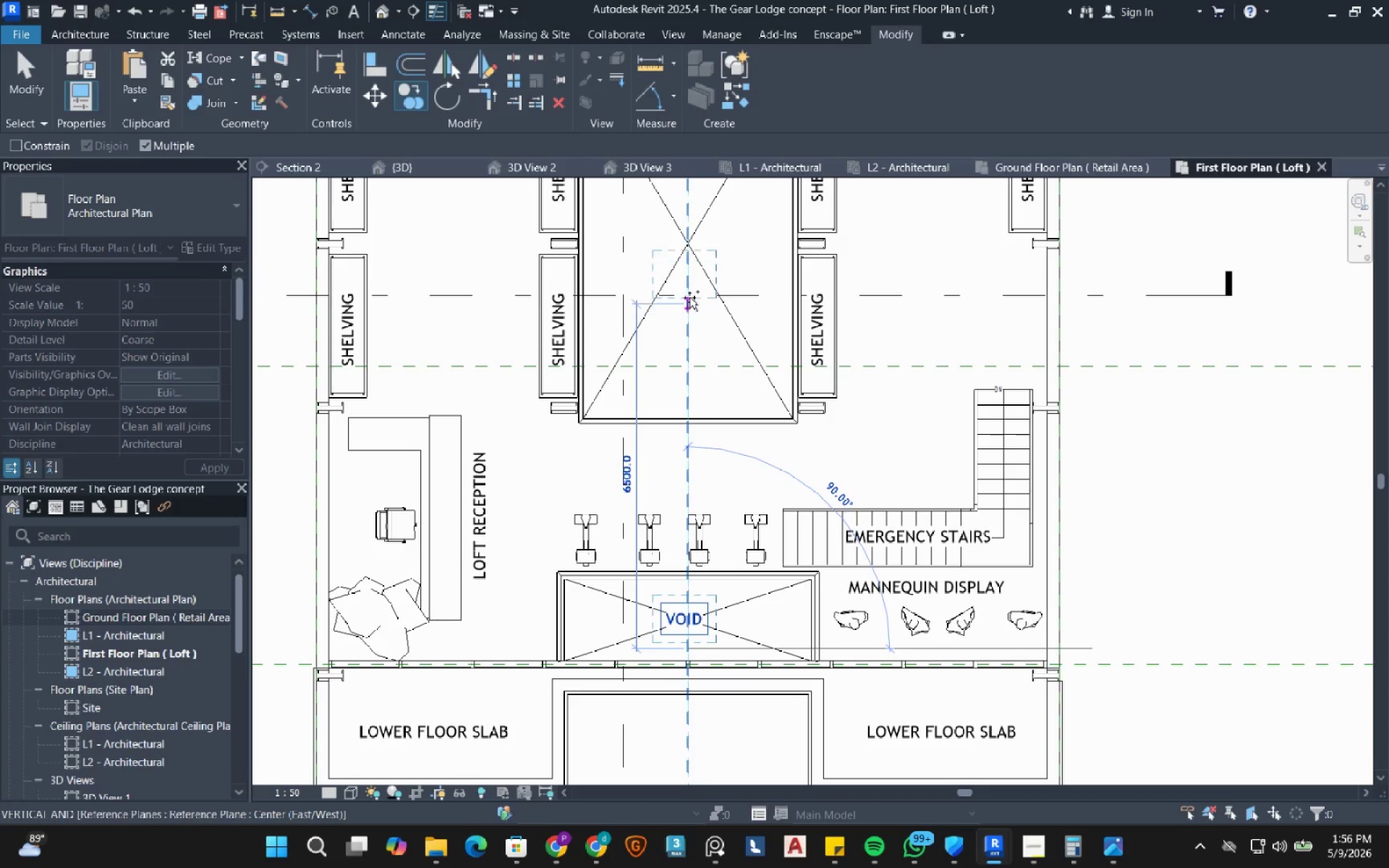 
left_click([687, 267])
 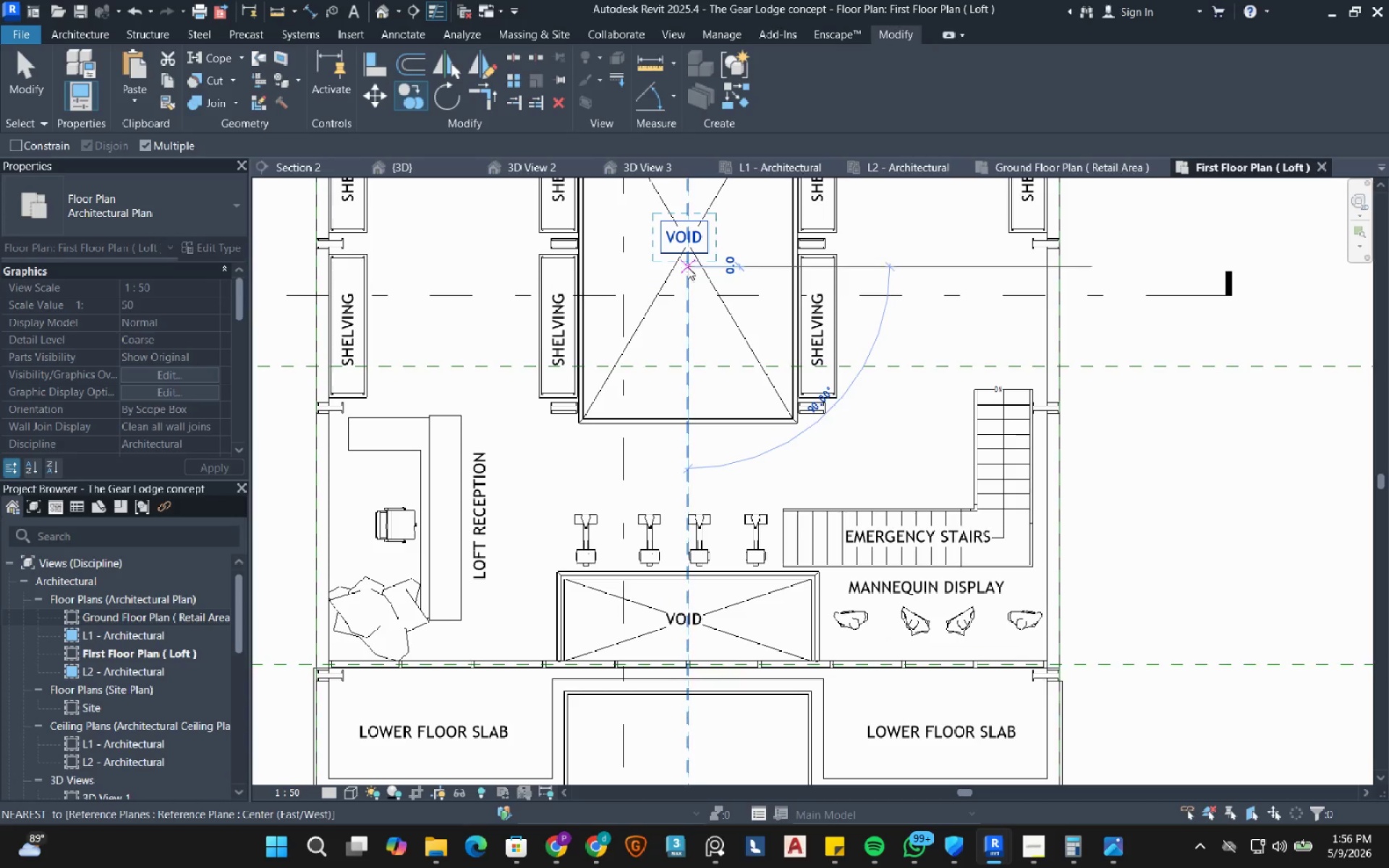 
key(Escape)
 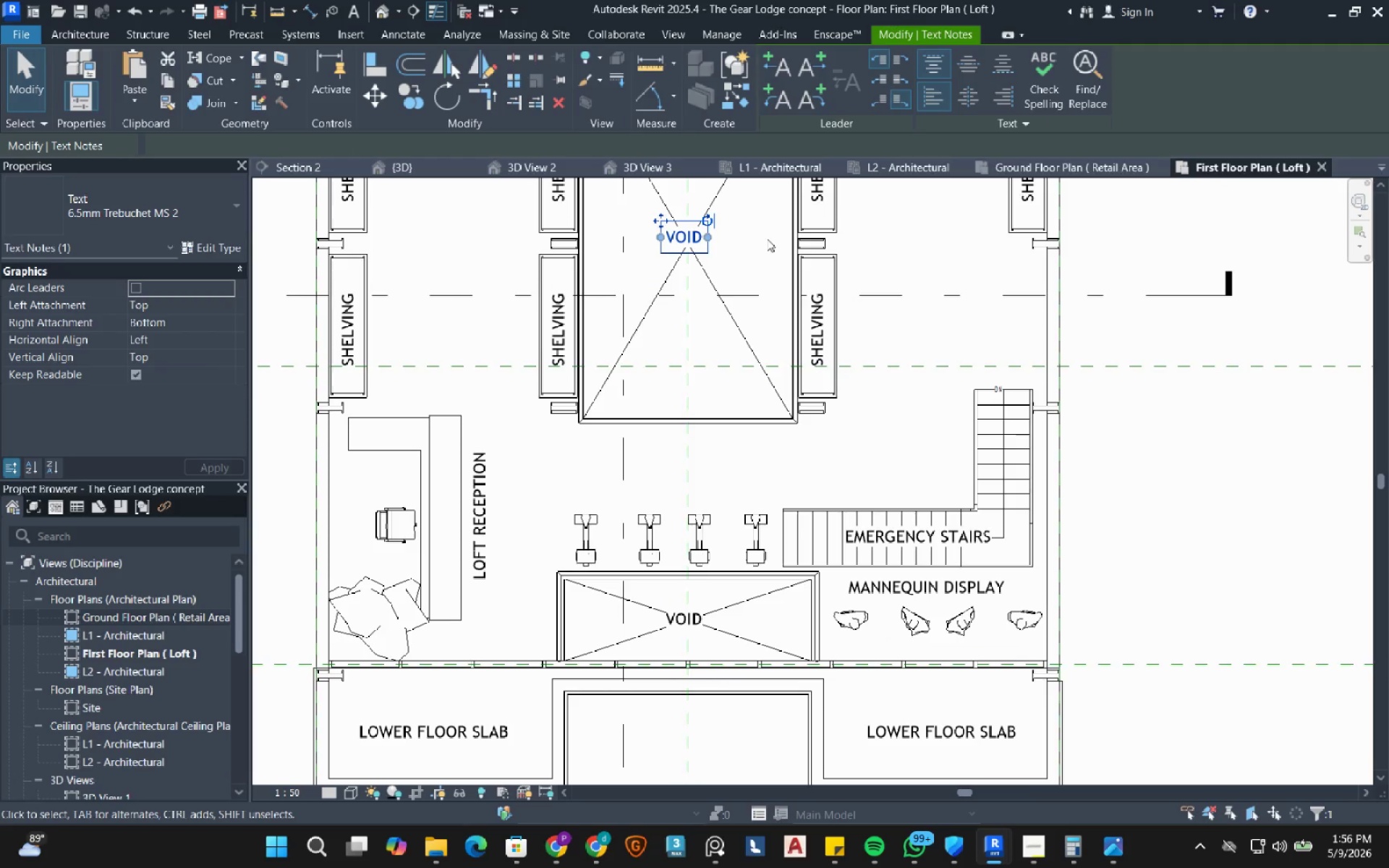 
key(ArrowDown)
 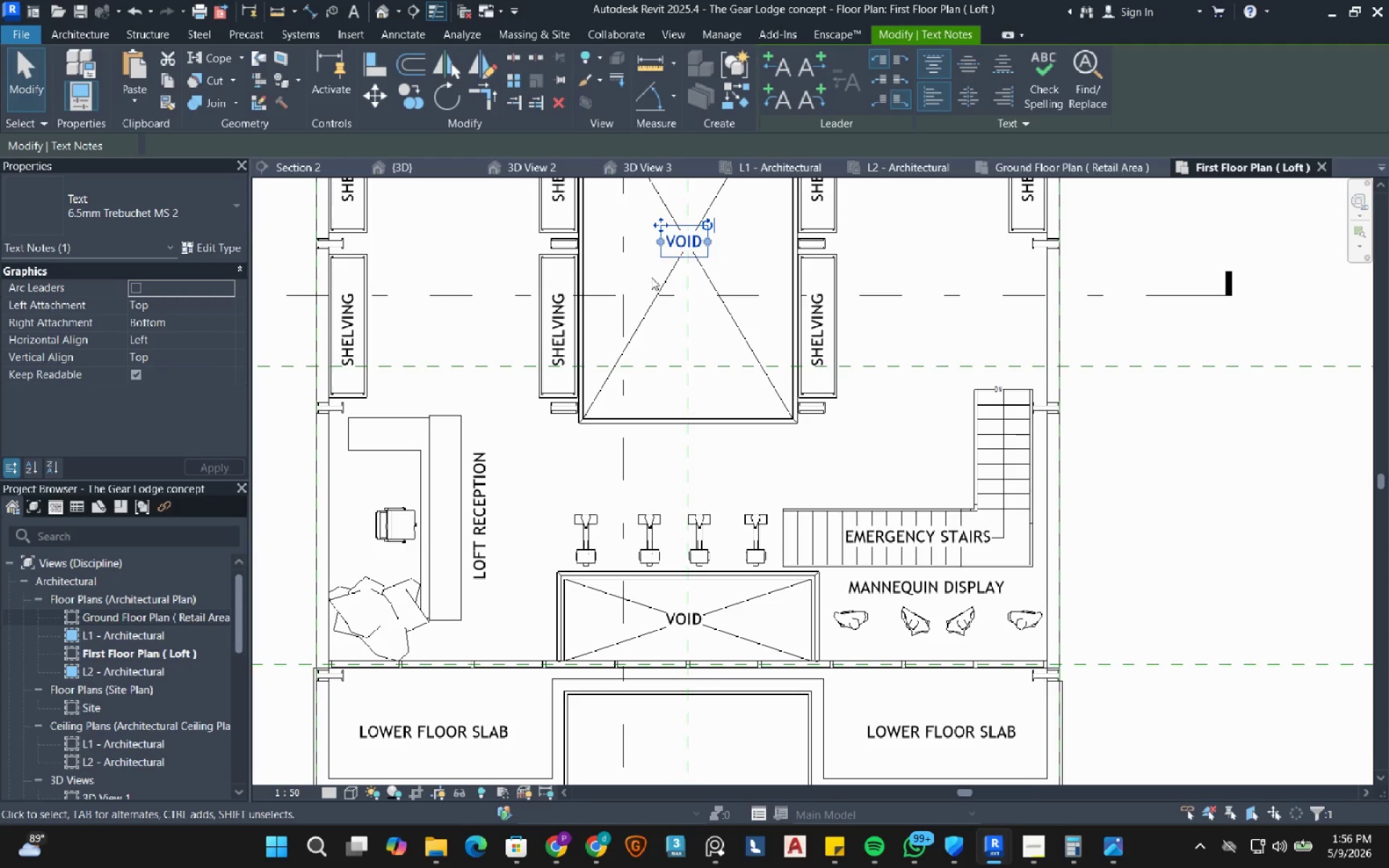 
scroll: coordinate [651, 282], scroll_direction: down, amount: 3.0
 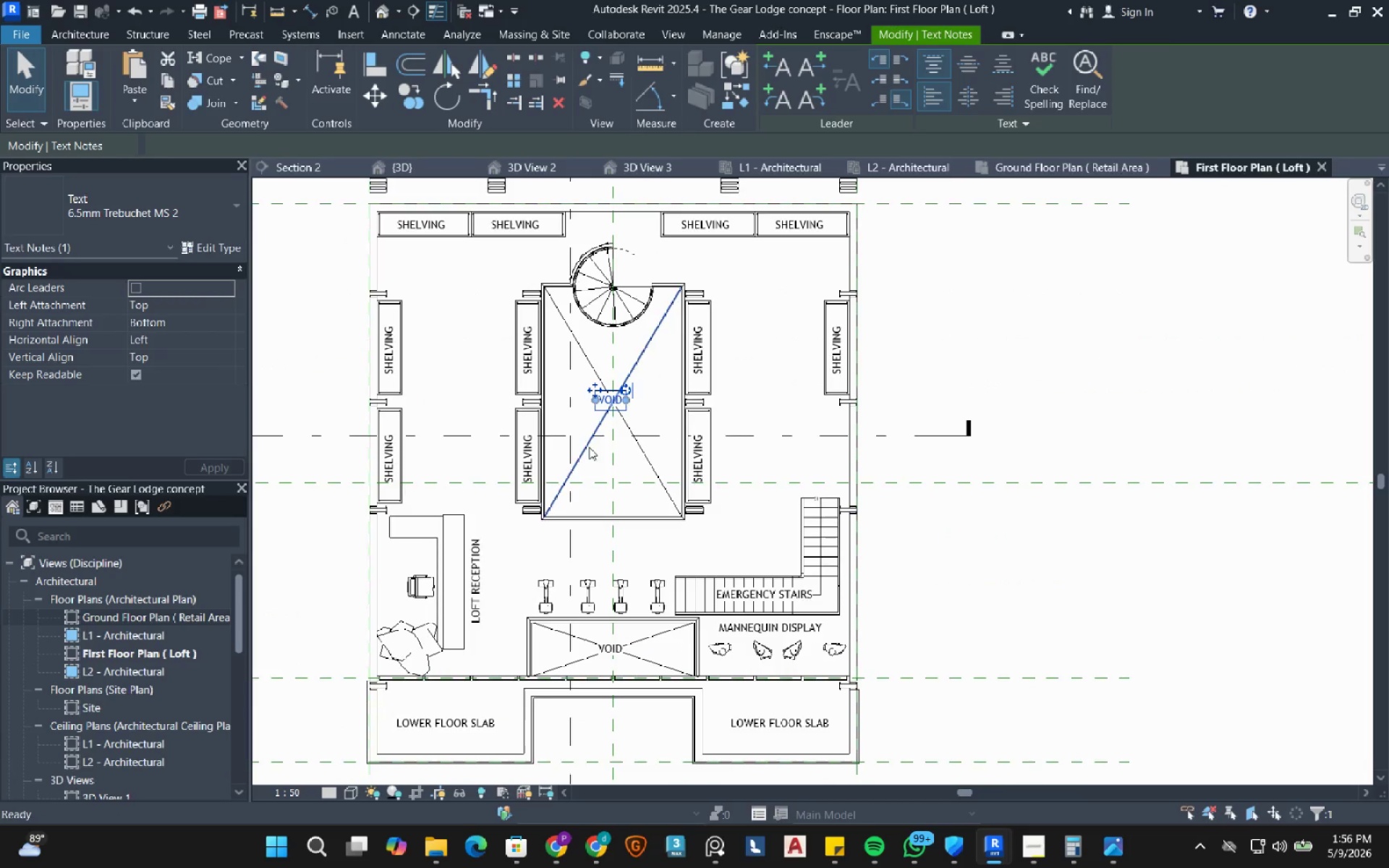 
key(Escape)
 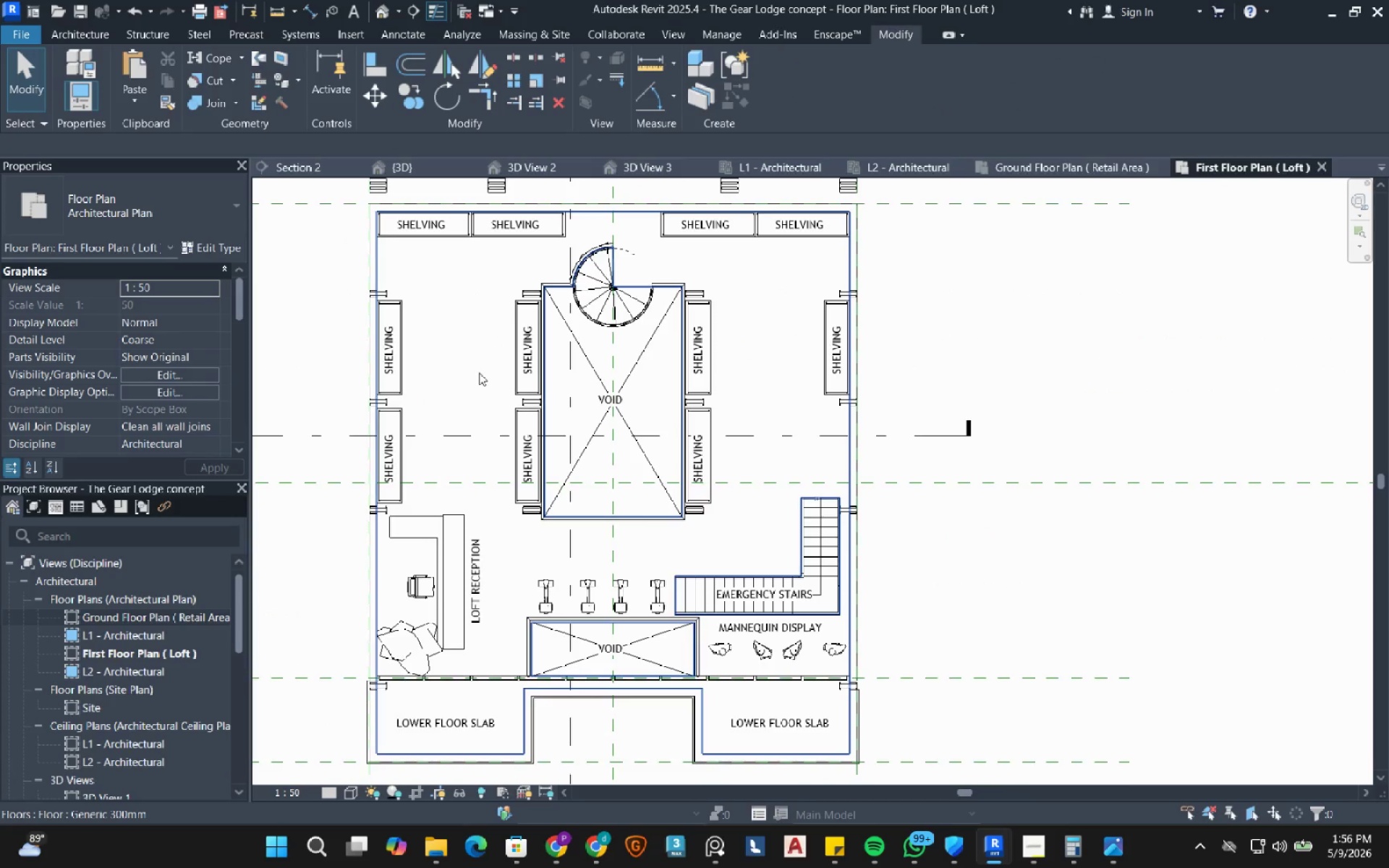 
scroll: coordinate [495, 399], scroll_direction: down, amount: 1.0
 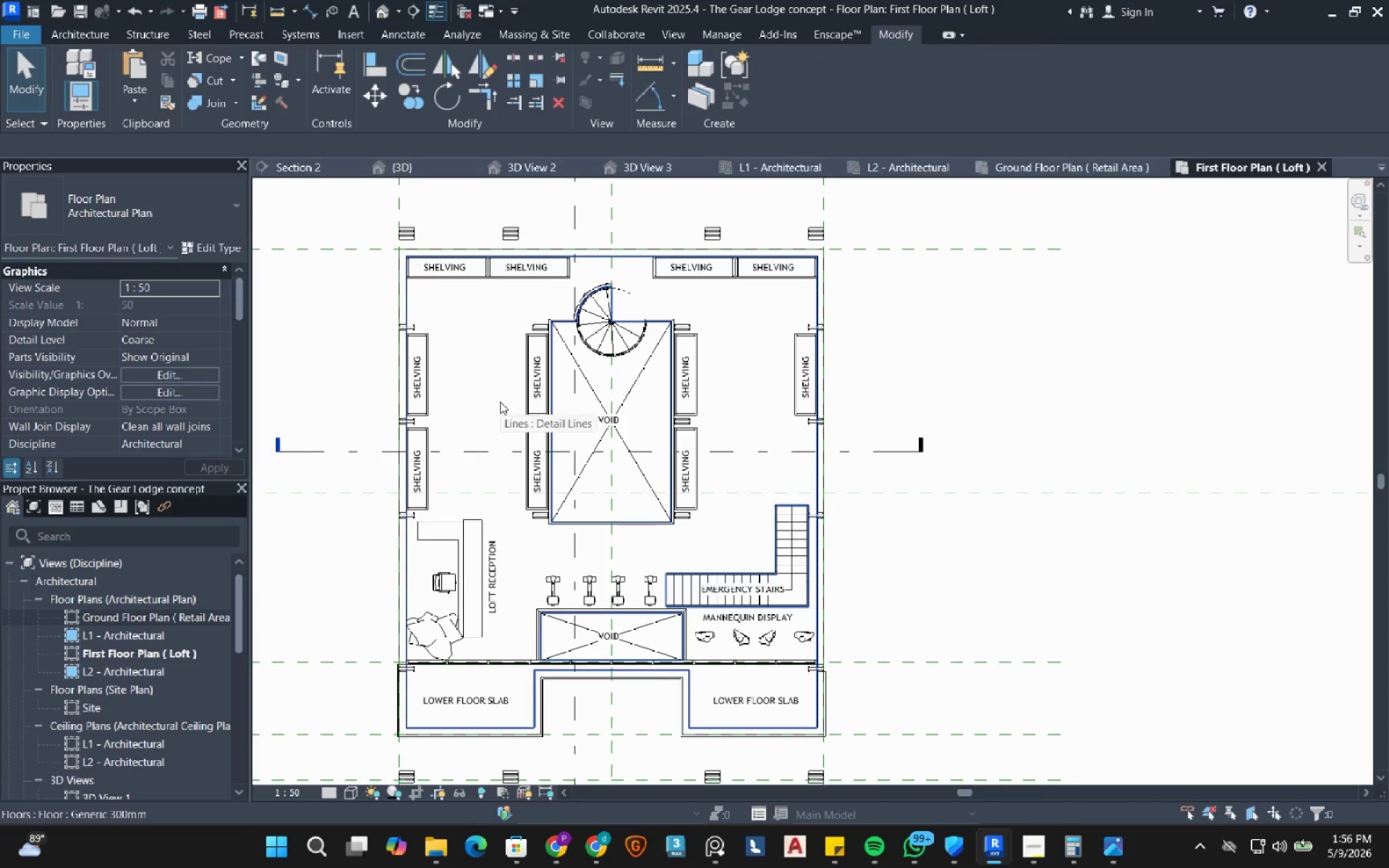 
scroll: coordinate [500, 401], scroll_direction: up, amount: 1.0
 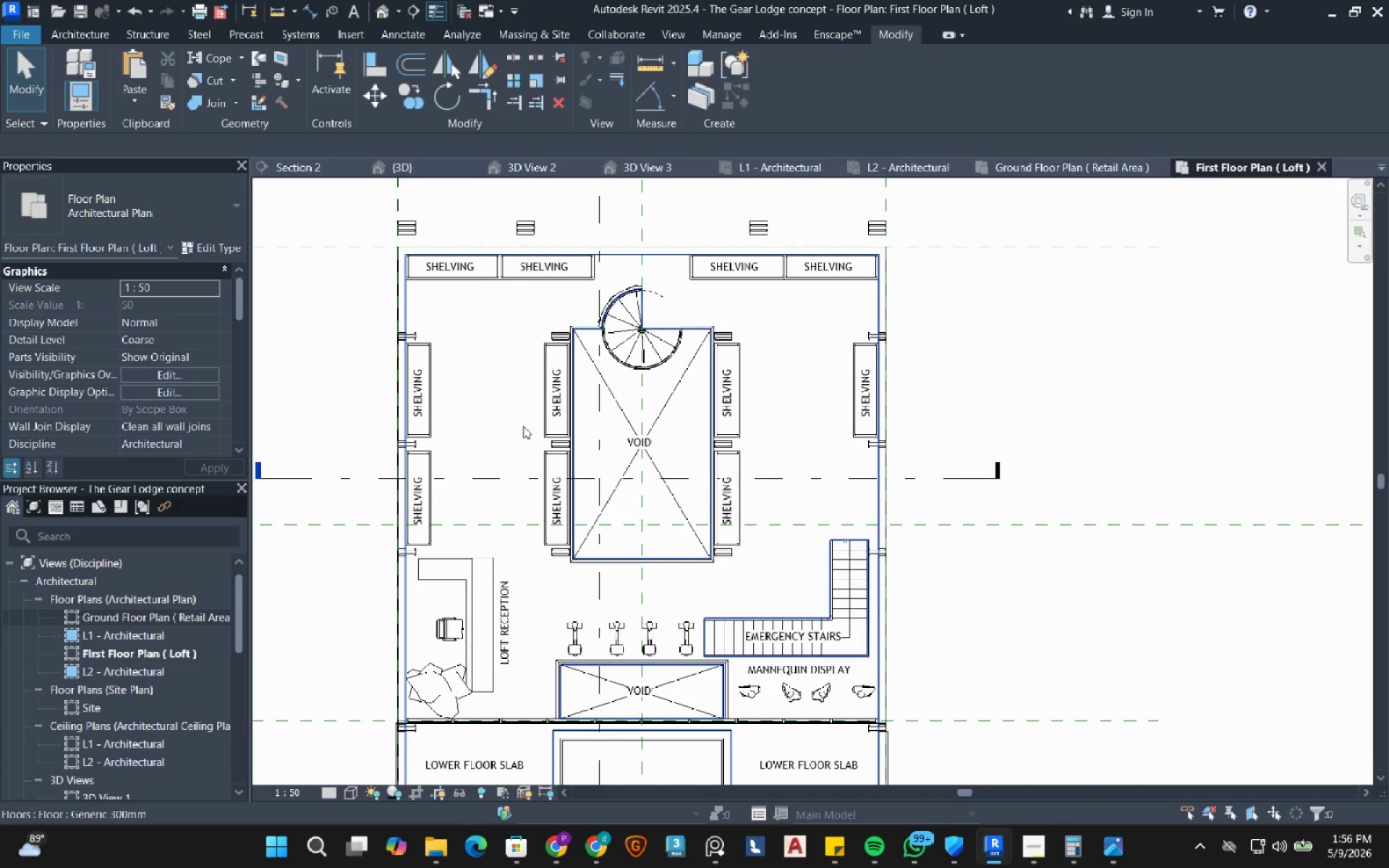 
mouse_move([122, 370])
 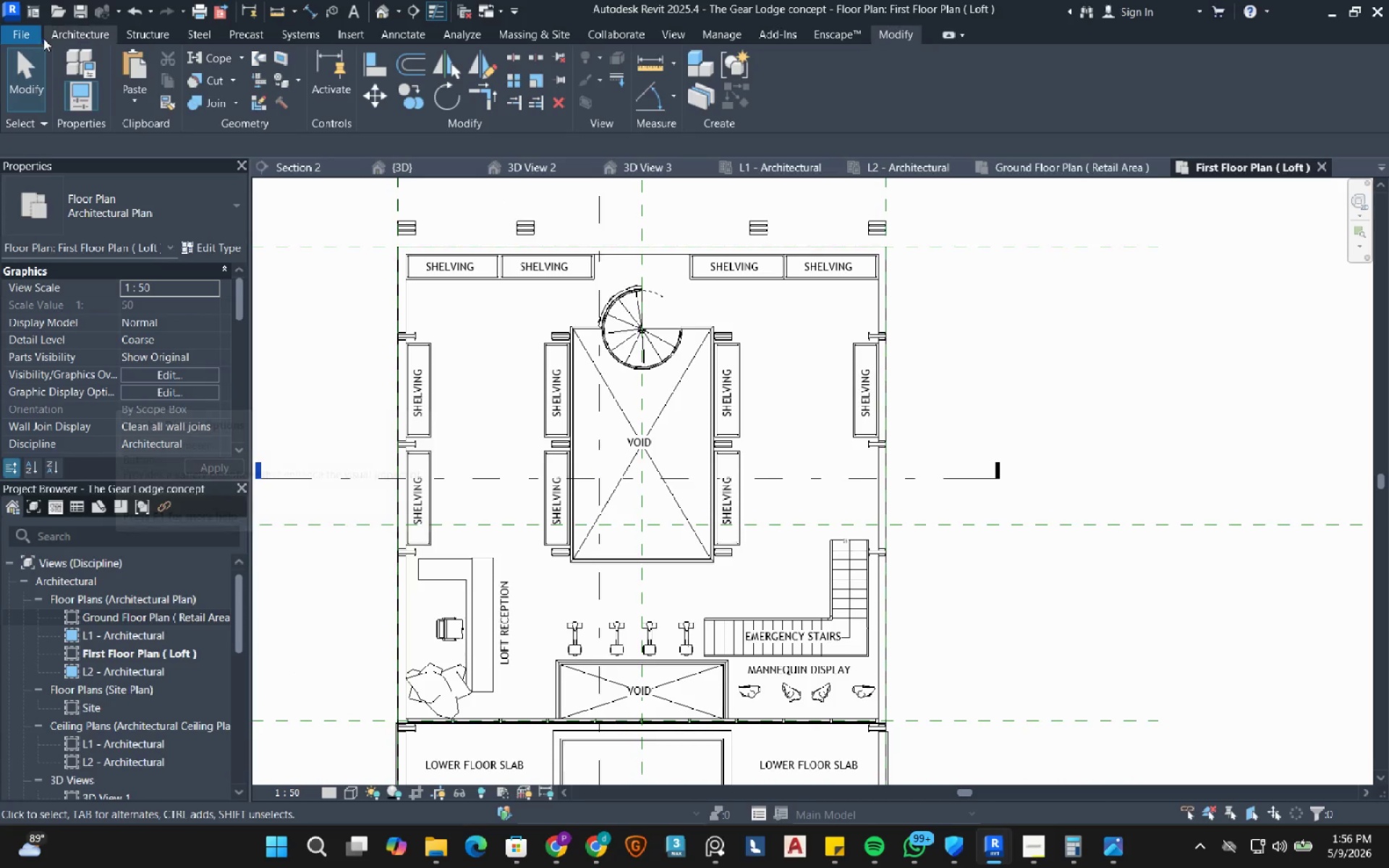 
left_click([73, 38])
 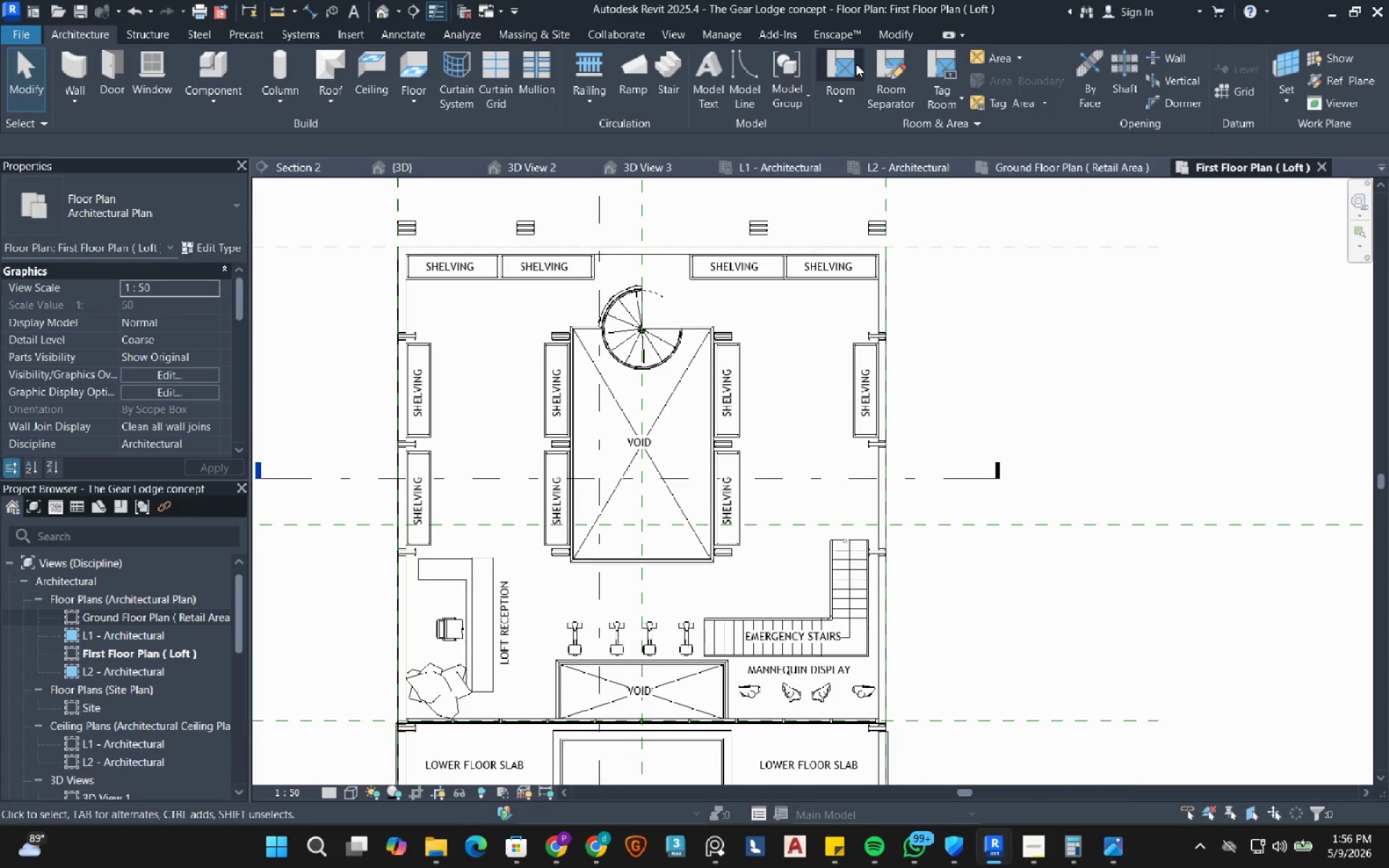 
left_click([857, 64])
 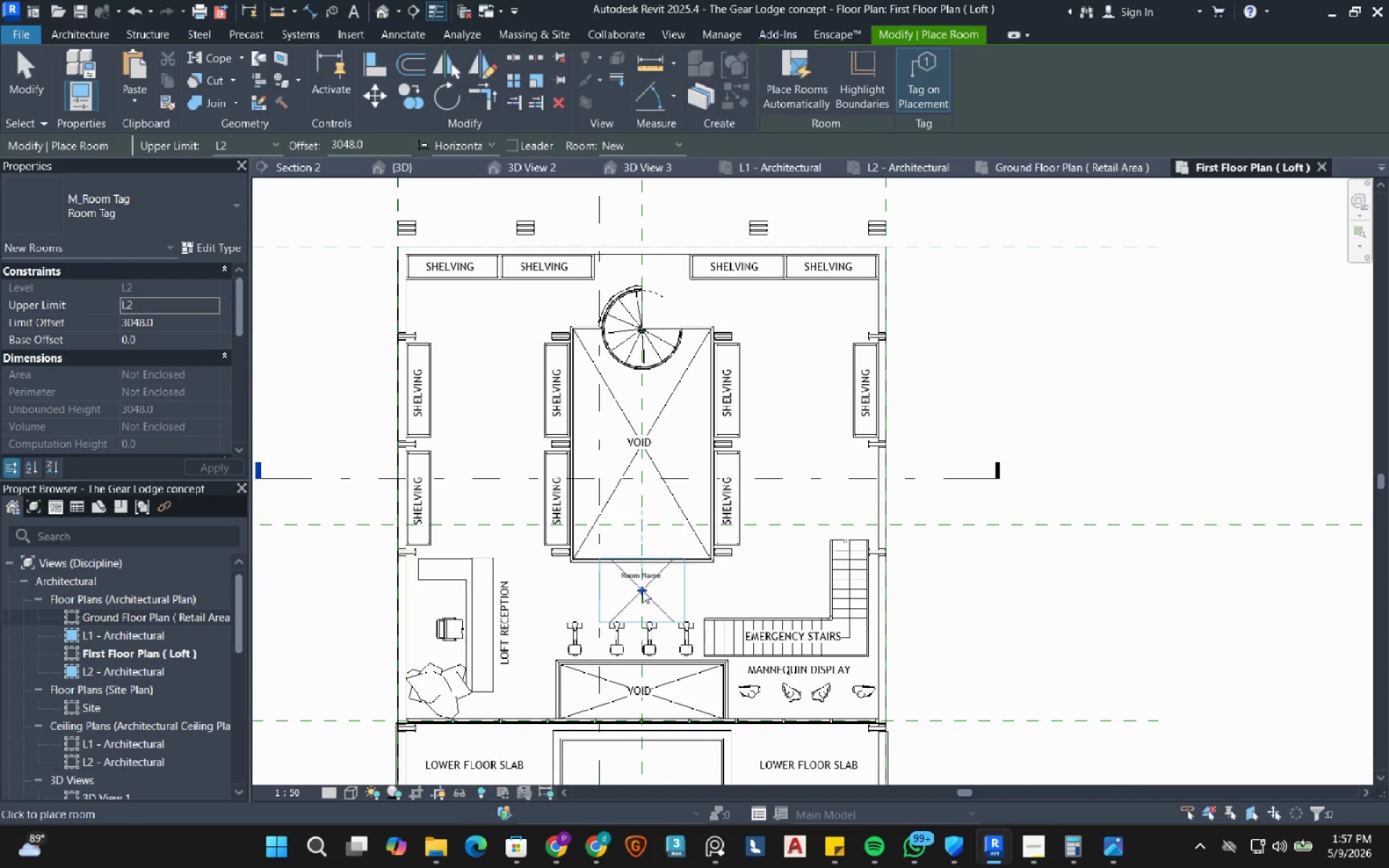 
key(Escape)
 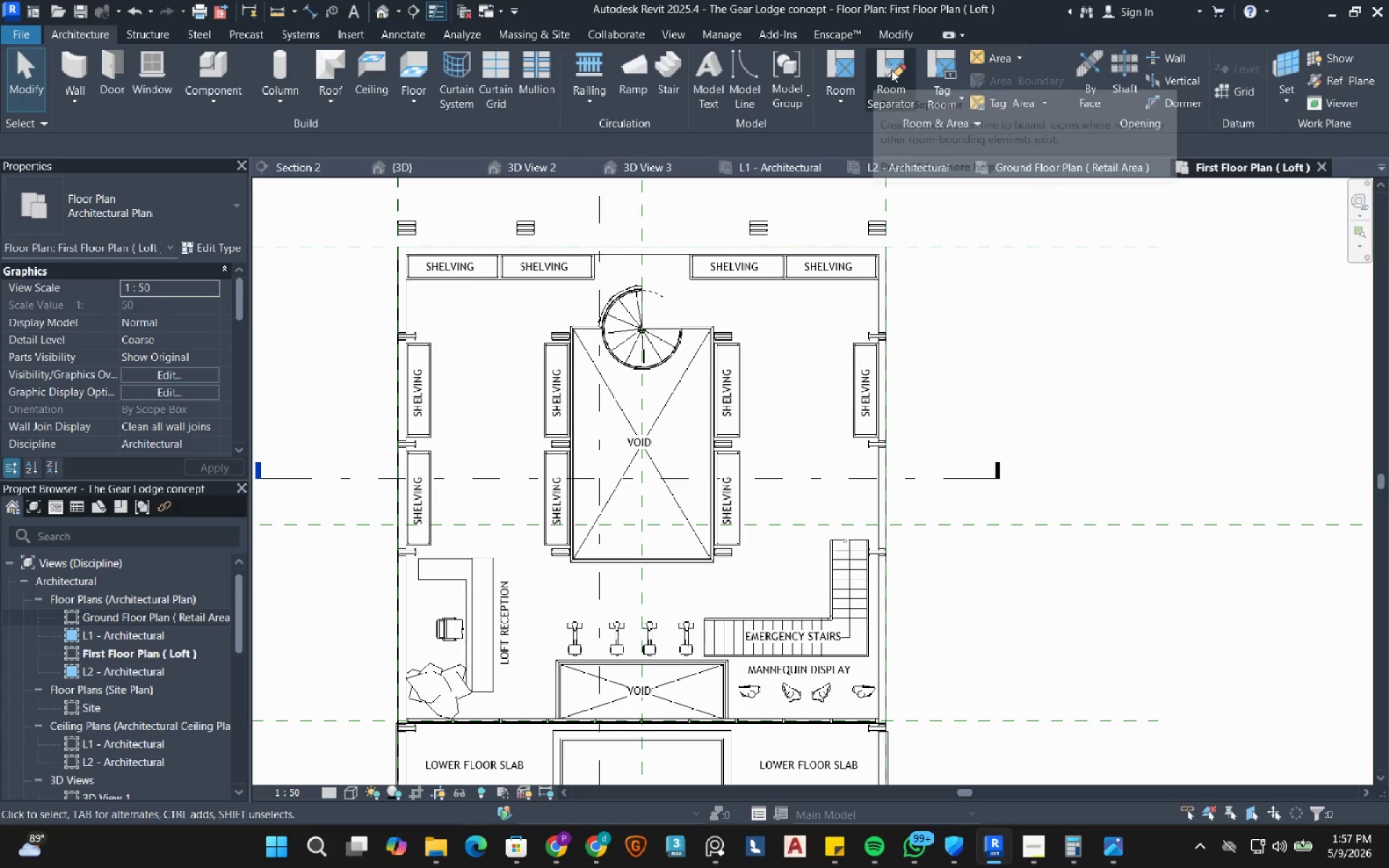 
scroll: coordinate [451, 210], scroll_direction: up, amount: 5.0
 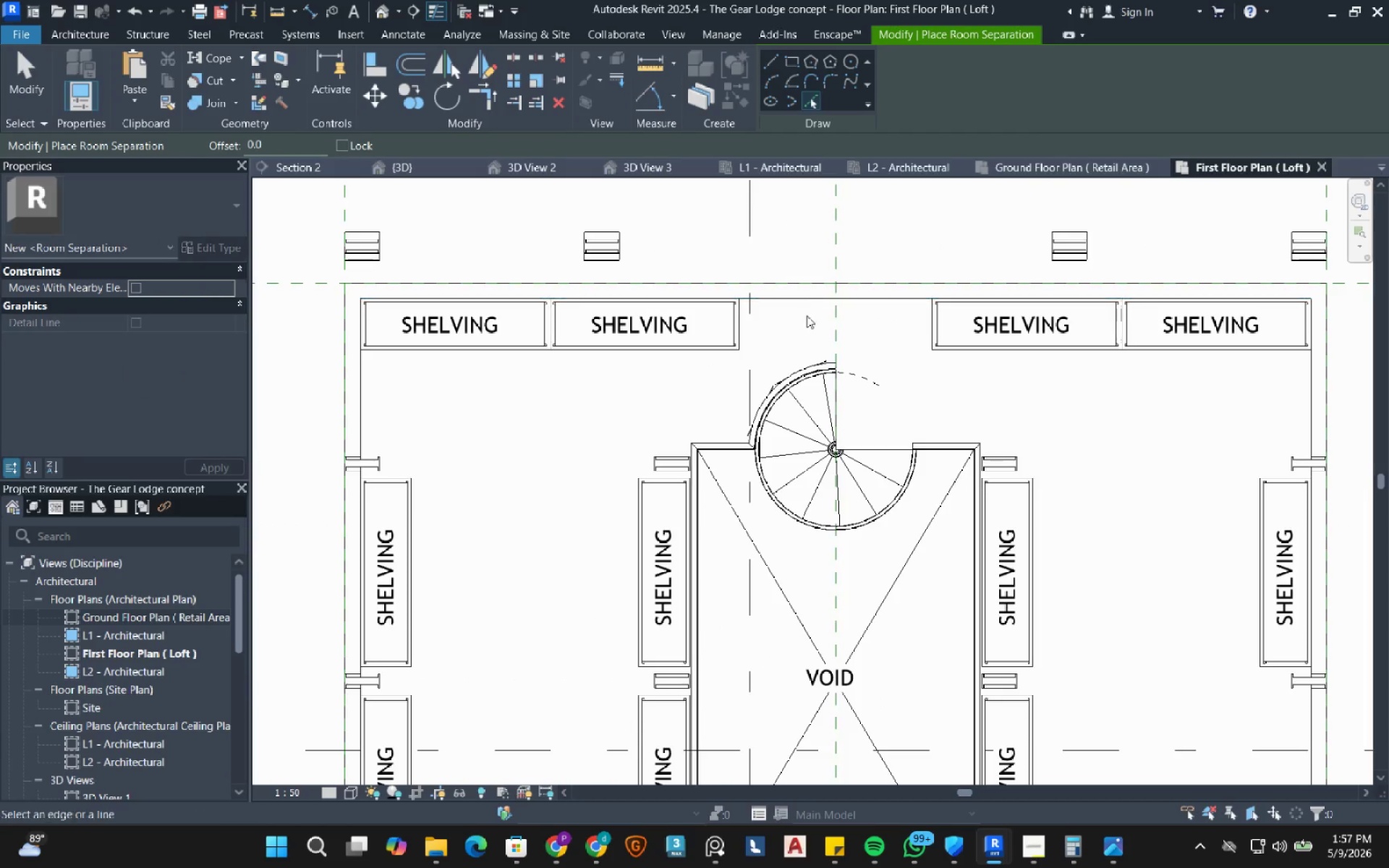 
left_click([805, 301])
 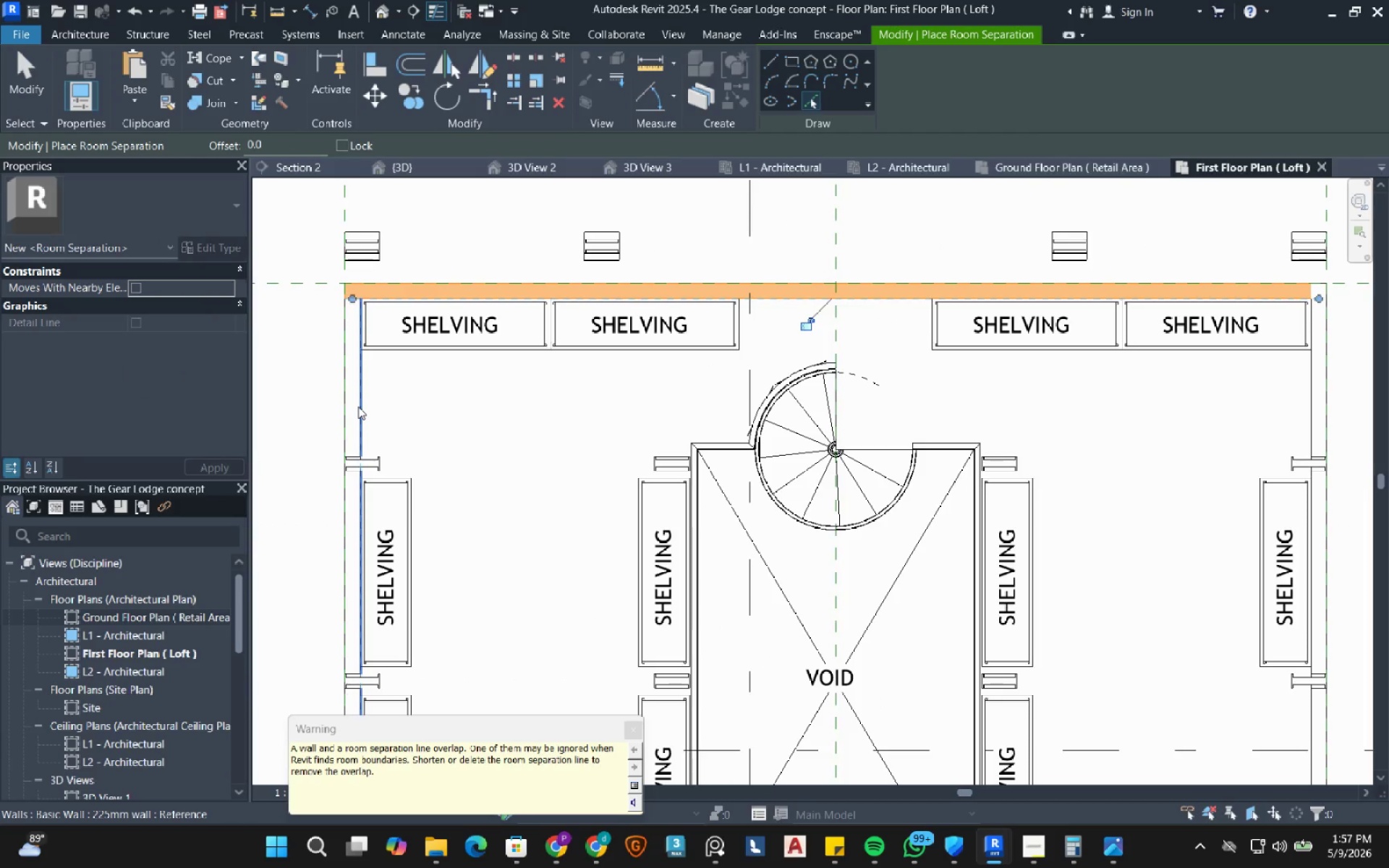 
left_click([358, 407])
 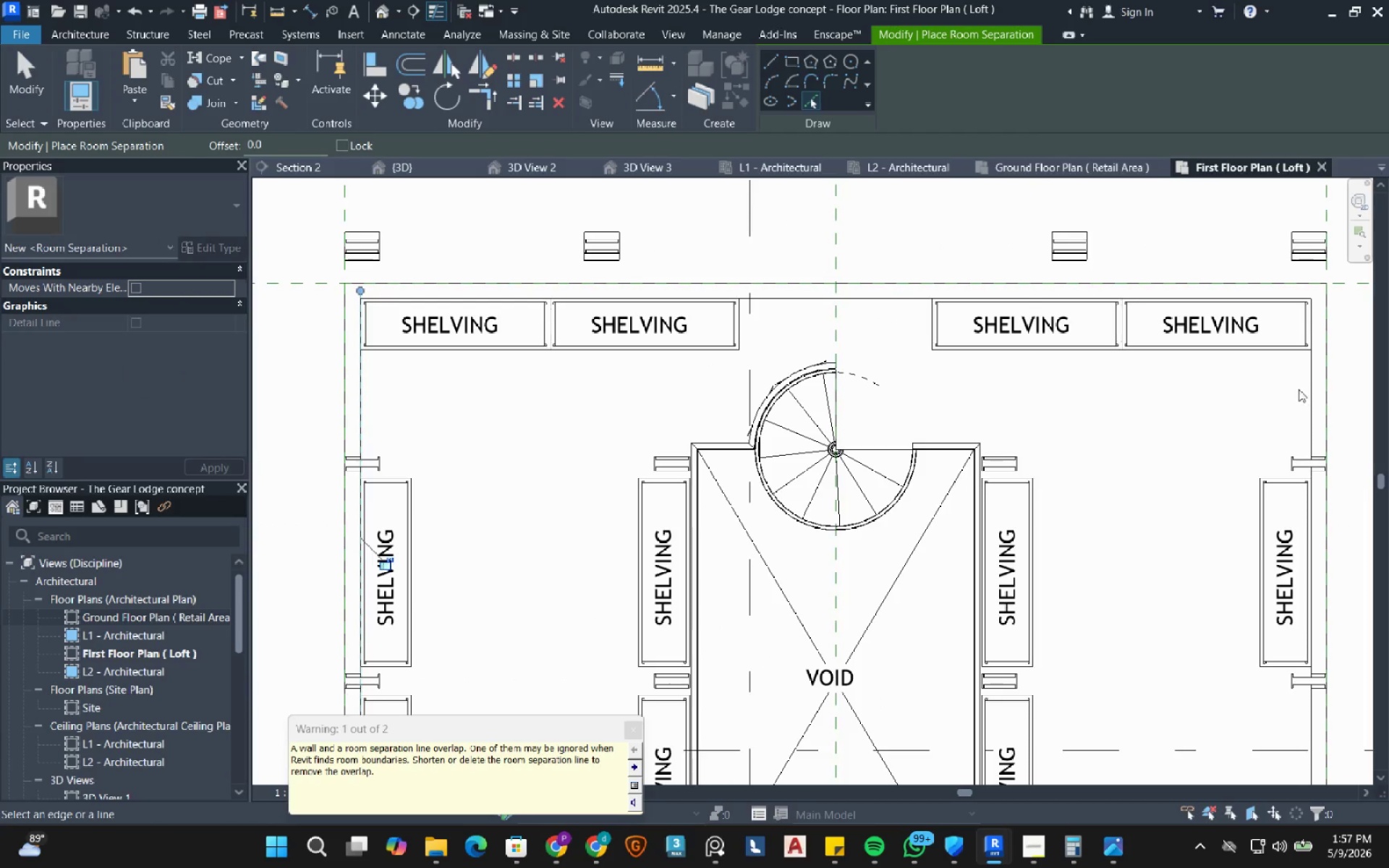 
left_click([1310, 385])
 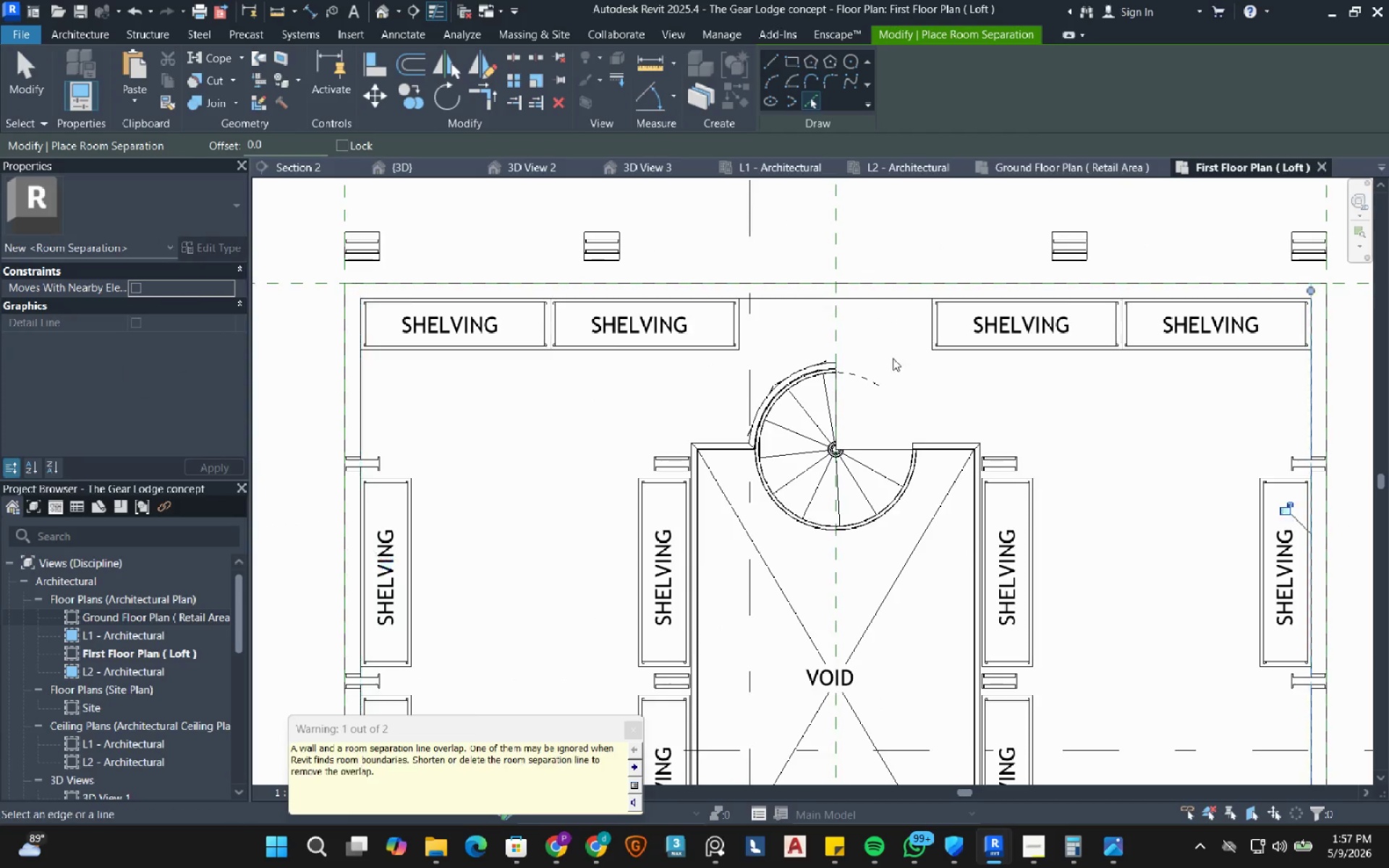 
scroll: coordinate [892, 358], scroll_direction: down, amount: 3.0
 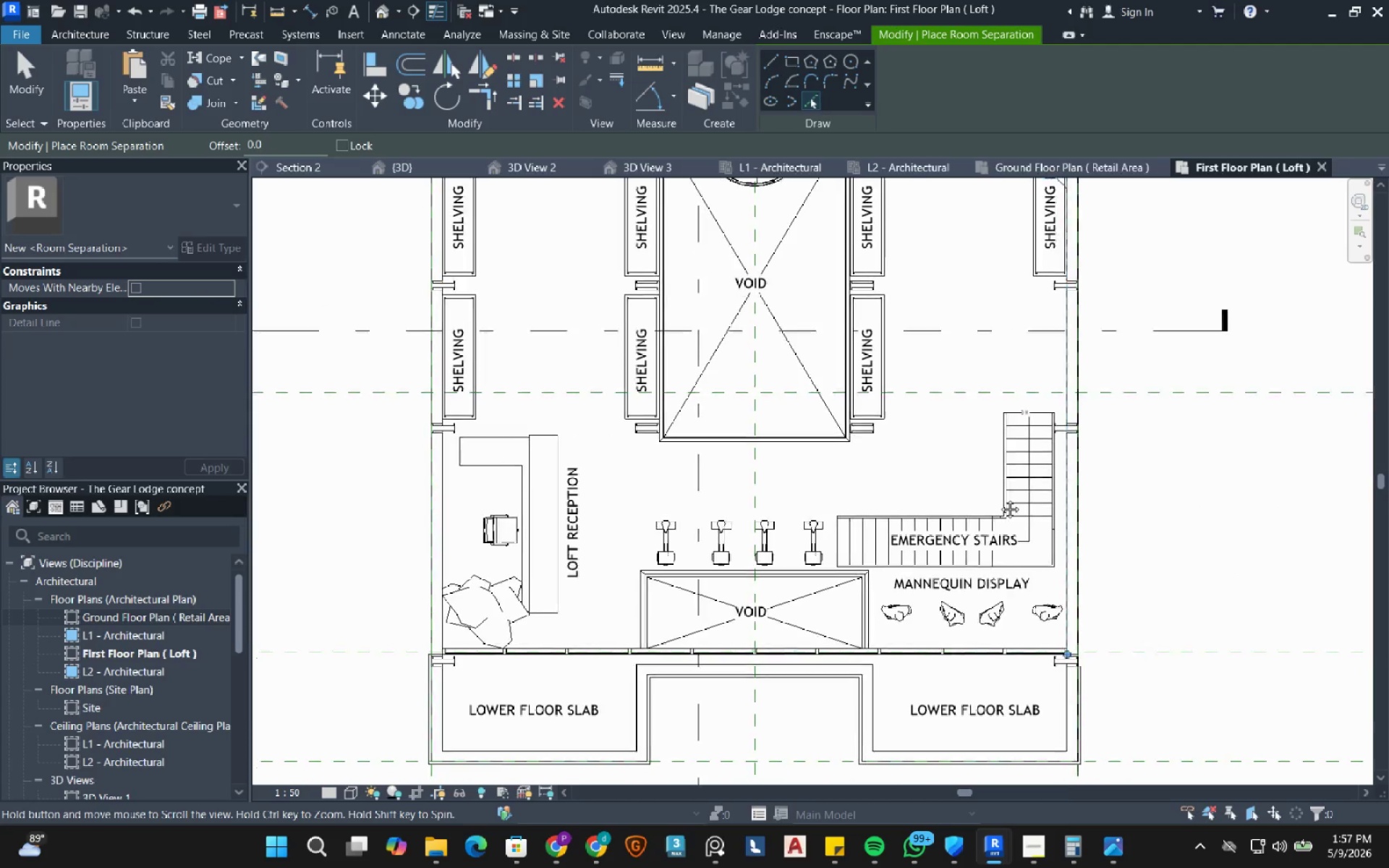 
scroll: coordinate [583, 558], scroll_direction: up, amount: 4.0
 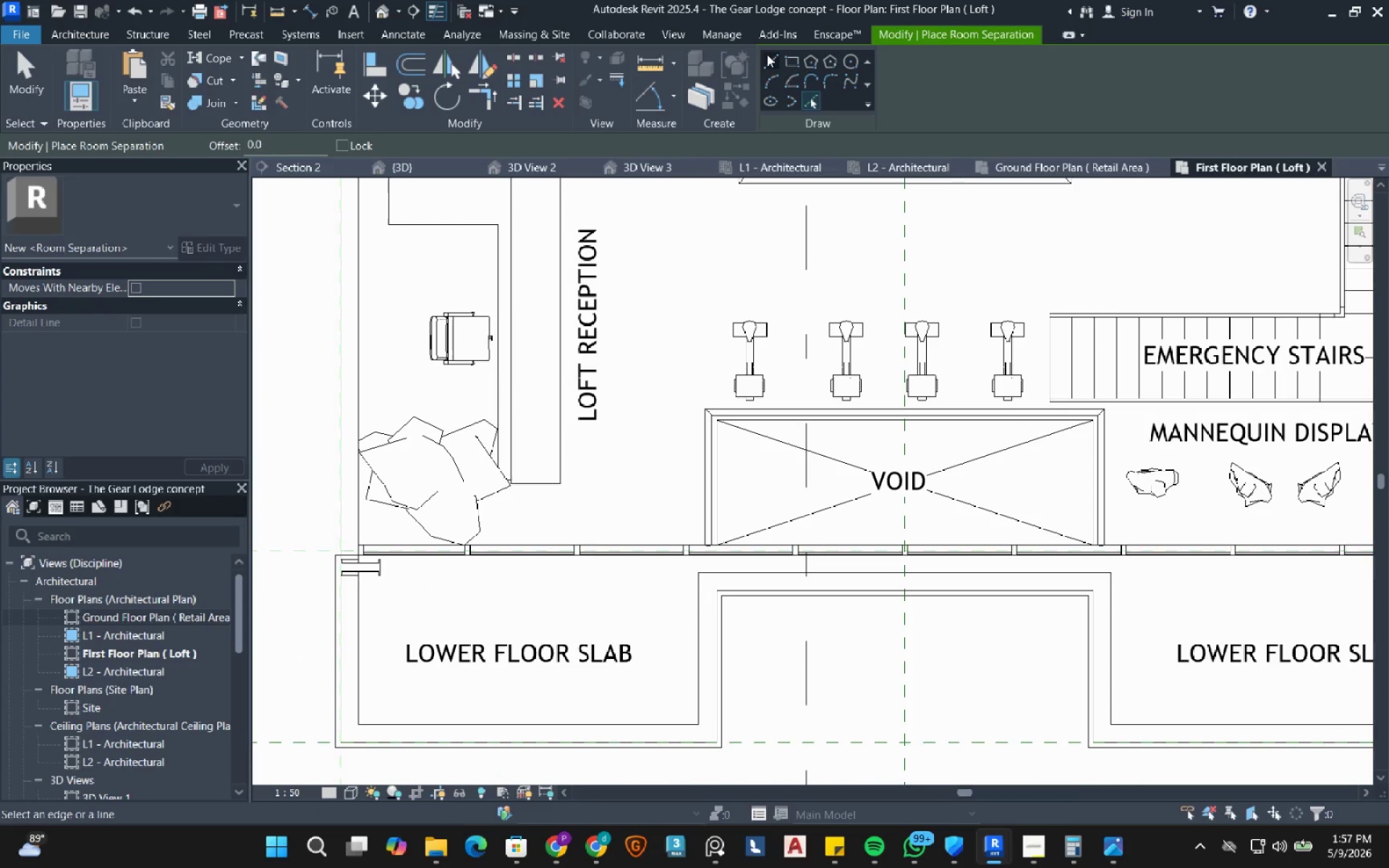 
left_click([769, 64])
 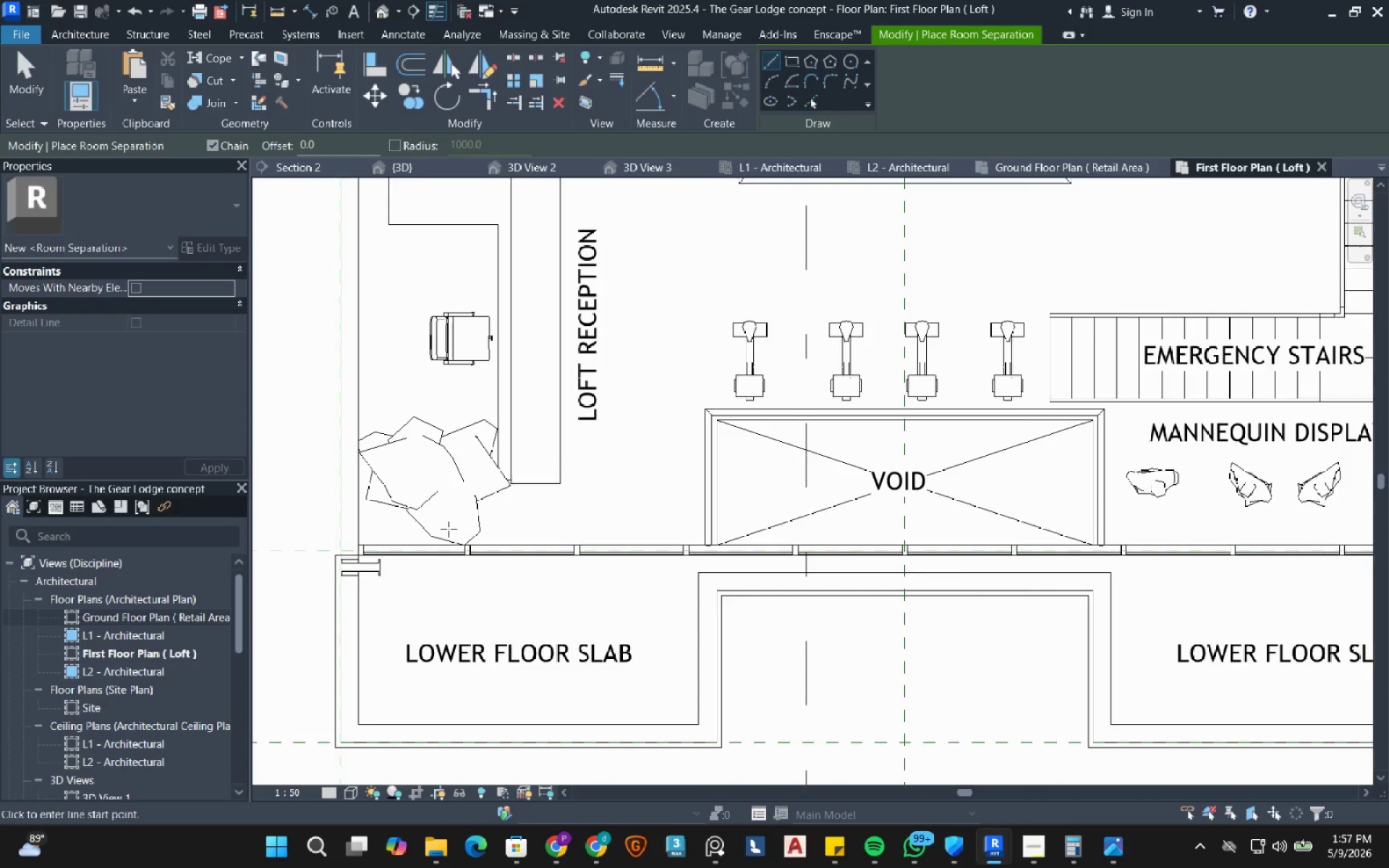 
scroll: coordinate [414, 537], scroll_direction: up, amount: 3.0
 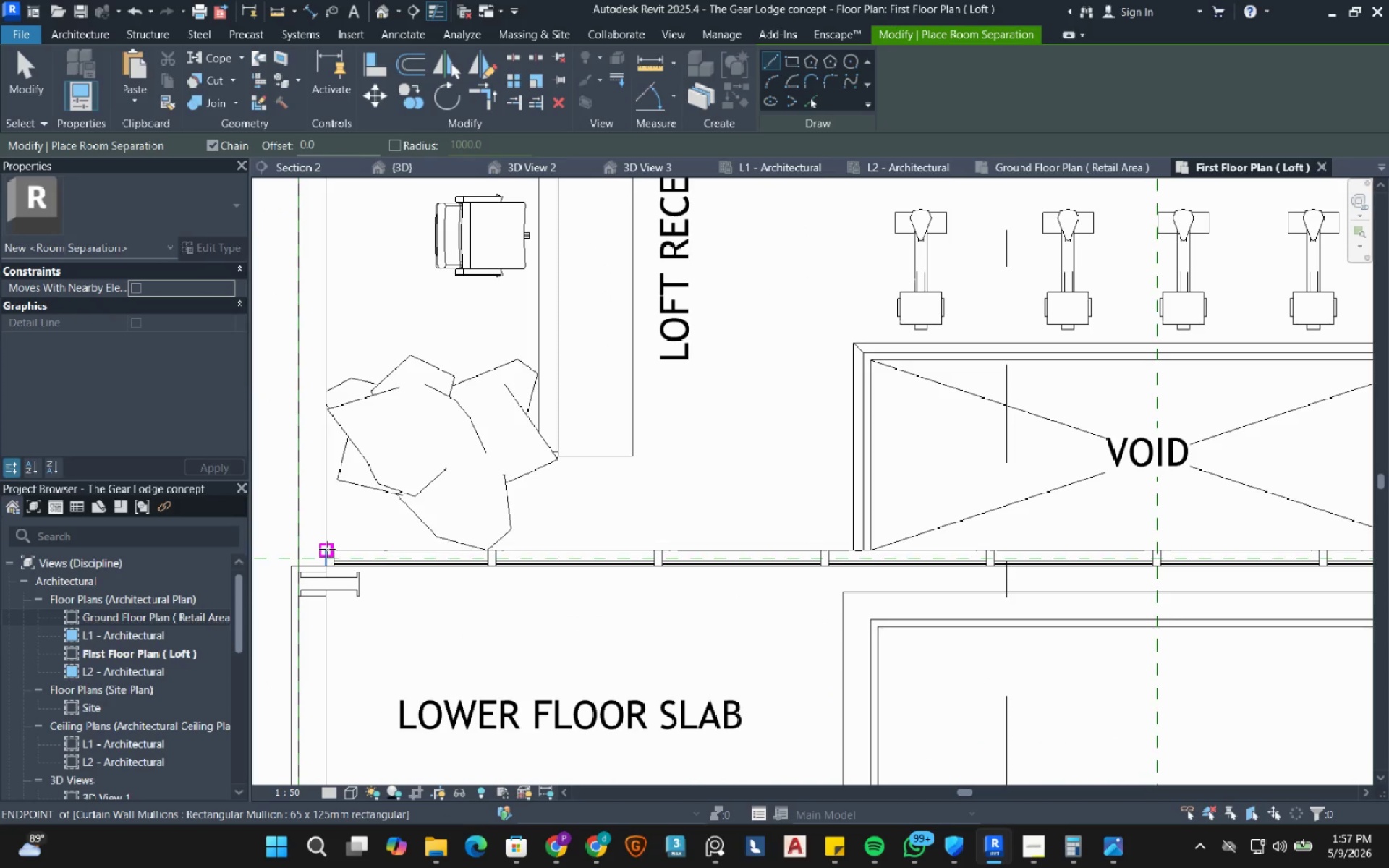 
left_click([327, 549])
 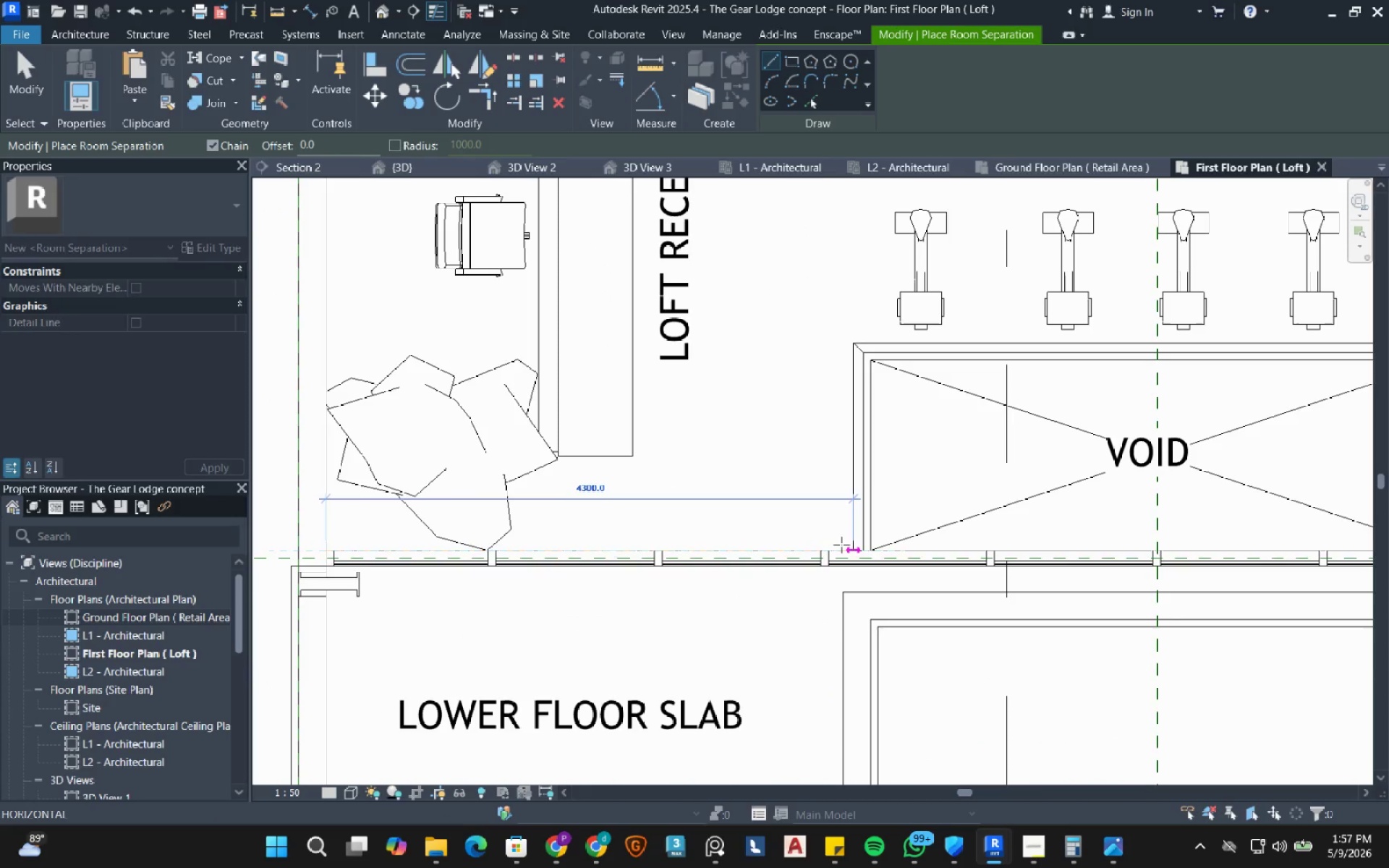 
scroll: coordinate [878, 543], scroll_direction: up, amount: 7.0
 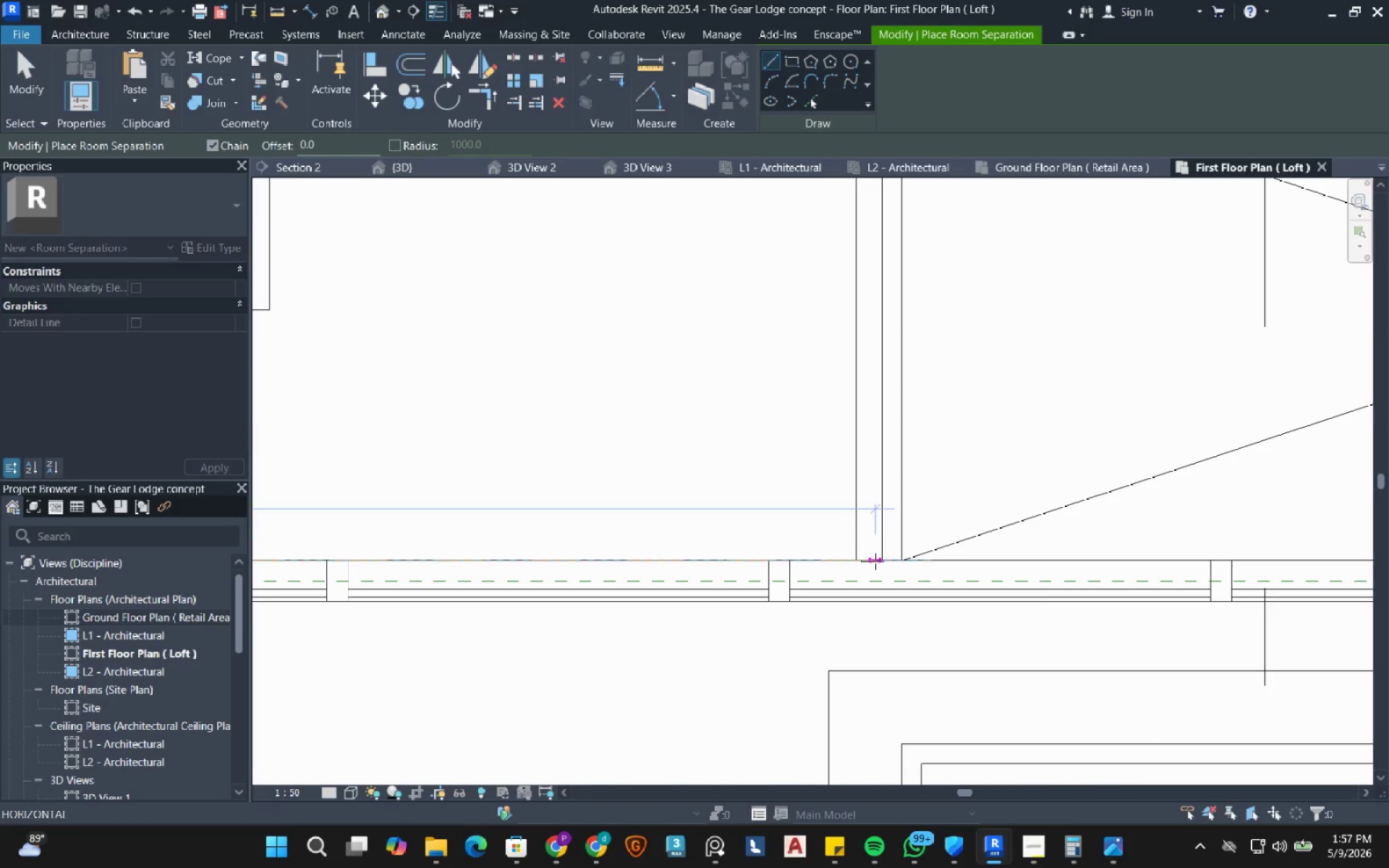 
scroll: coordinate [875, 561], scroll_direction: down, amount: 2.0
 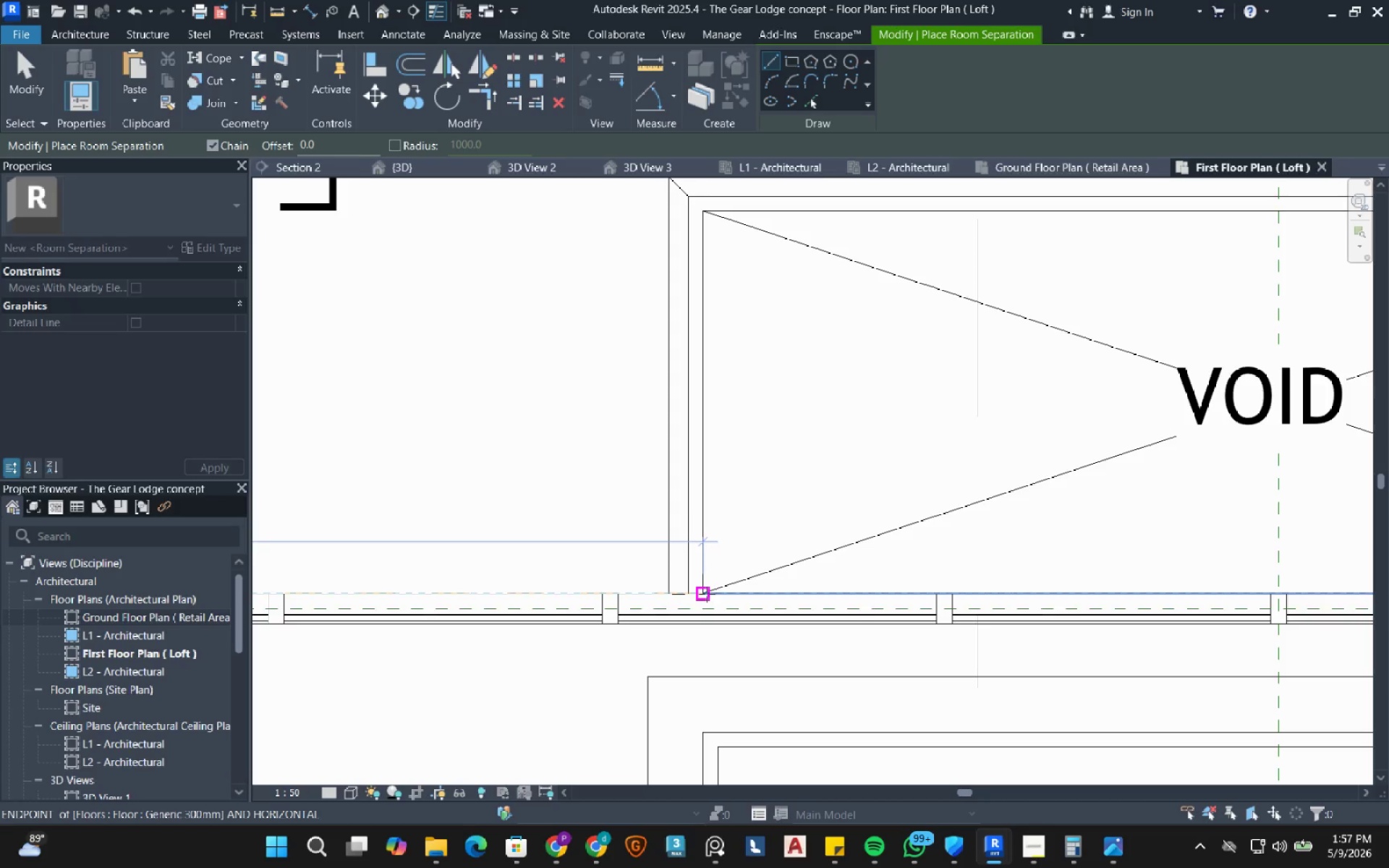 
left_click([707, 594])
 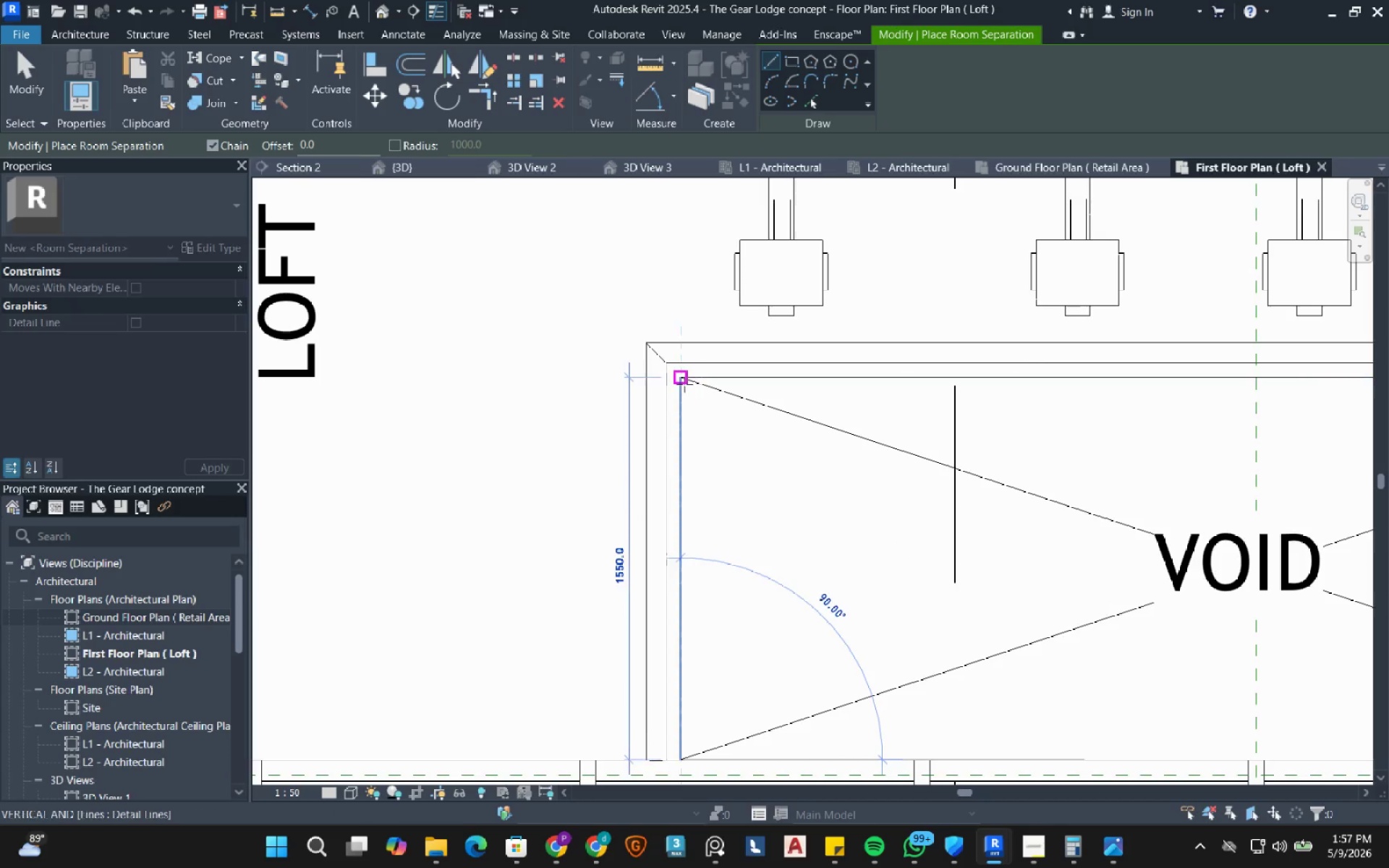 
left_click([684, 384])
 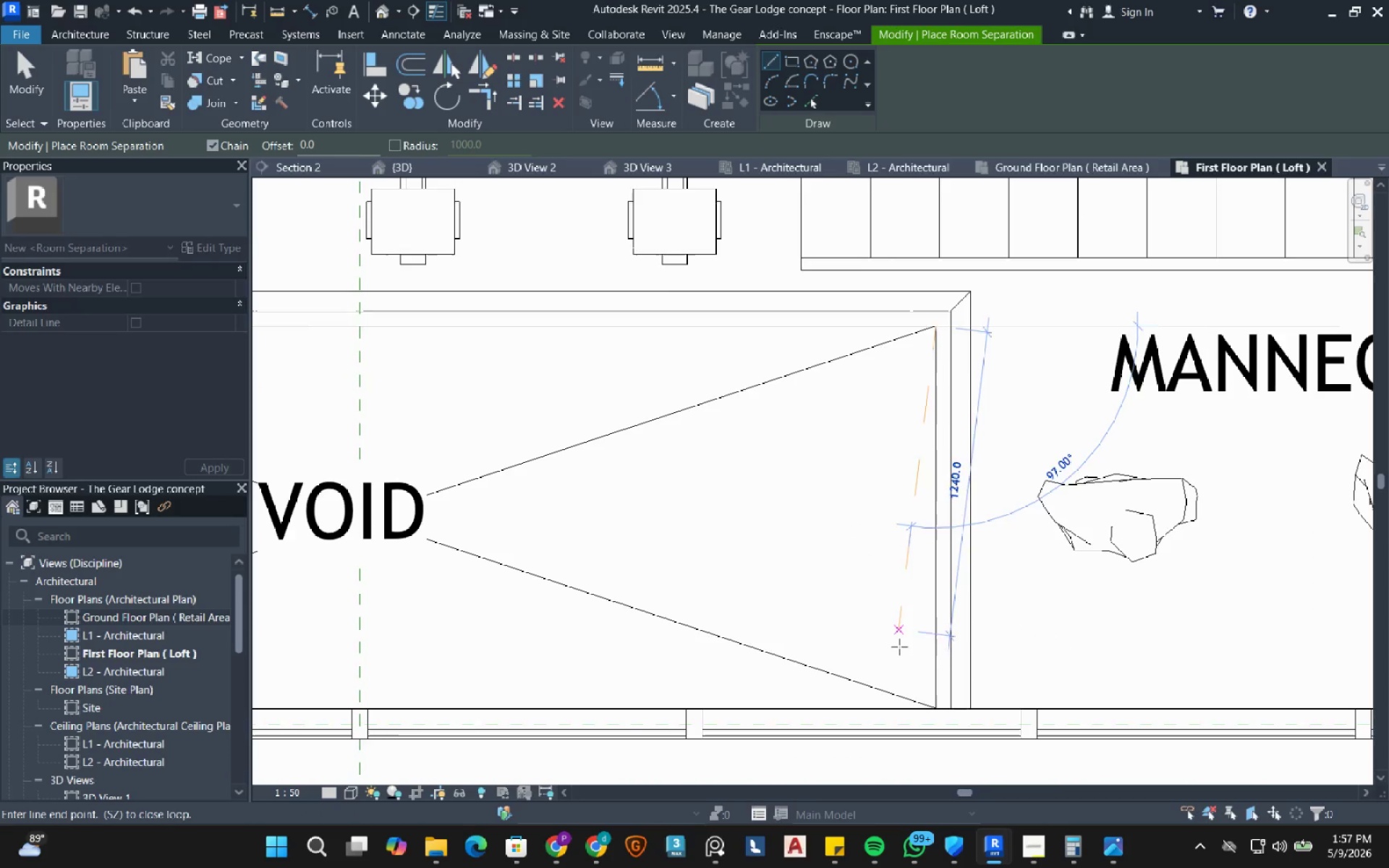 
left_click([940, 705])
 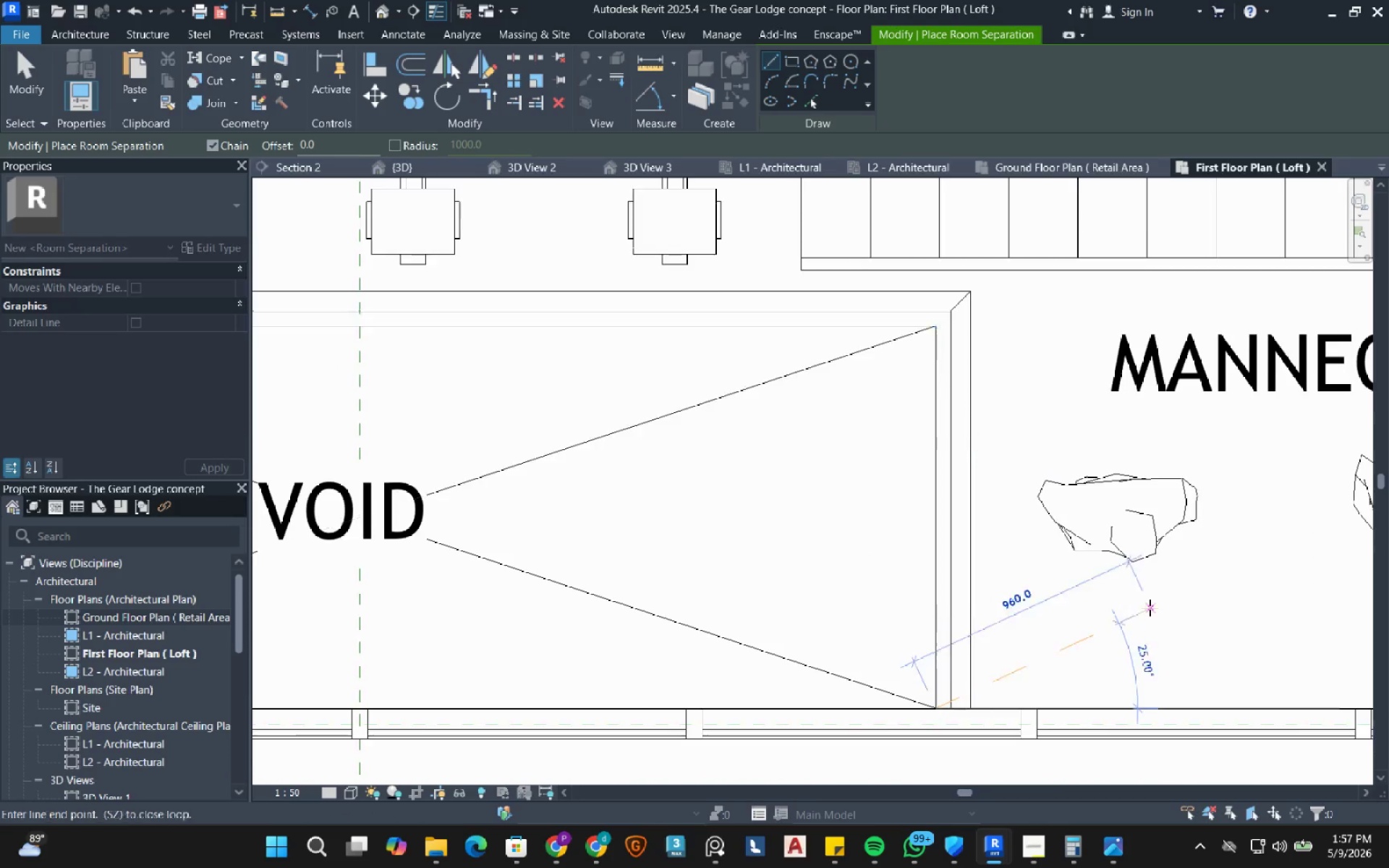 
scroll: coordinate [1150, 608], scroll_direction: down, amount: 1.0
 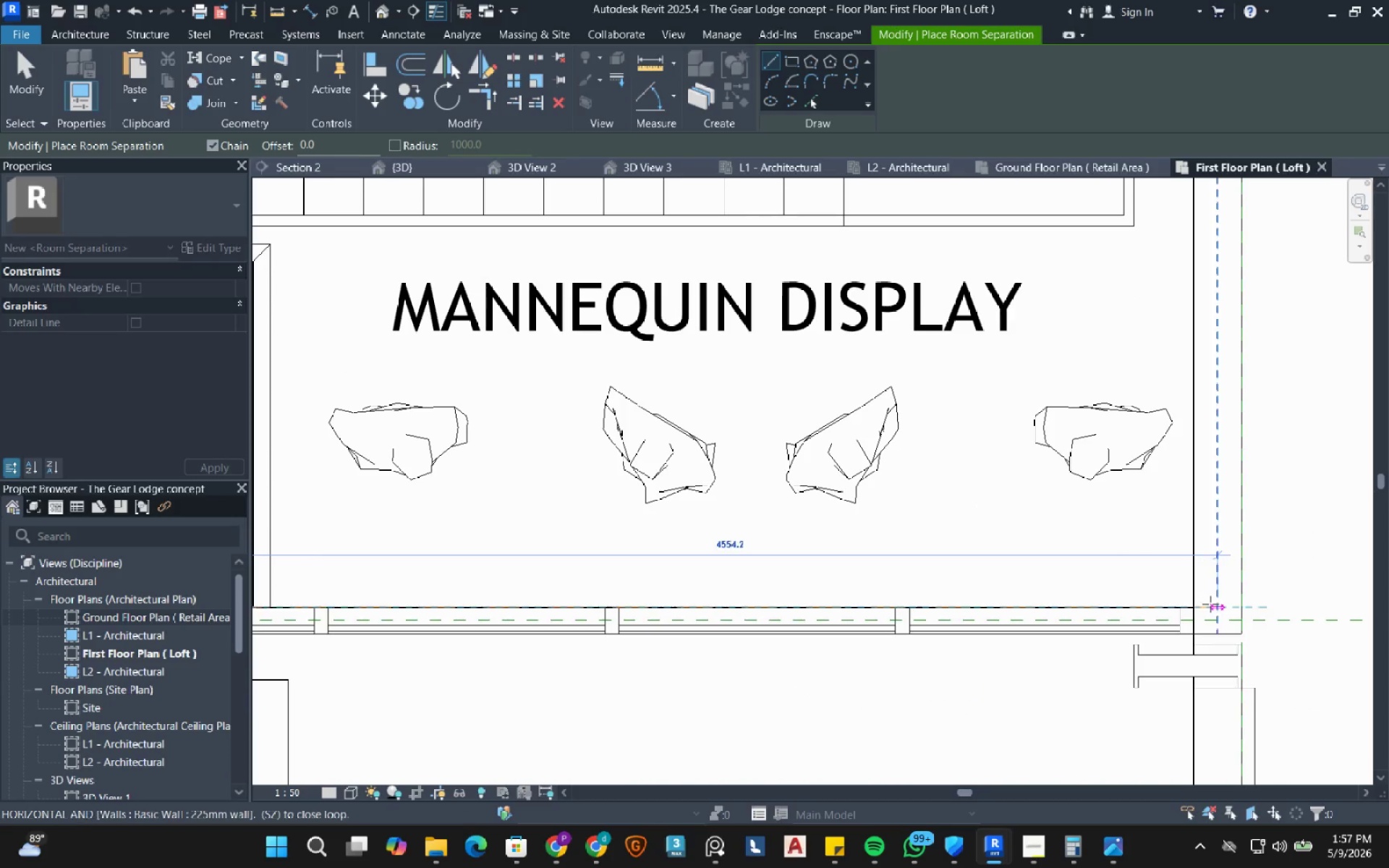 
key(Escape)
 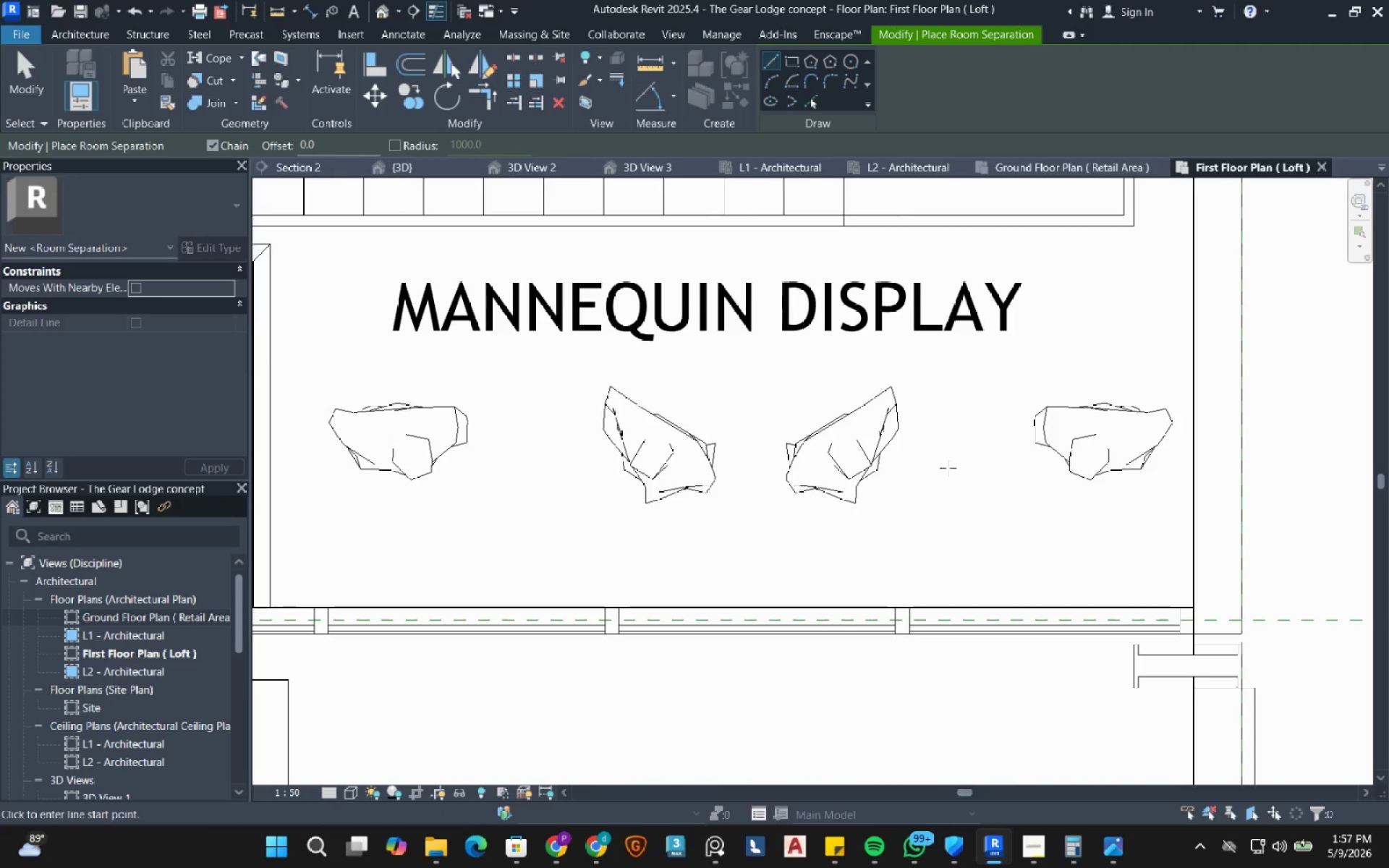 
scroll: coordinate [846, 468], scroll_direction: down, amount: 9.0
 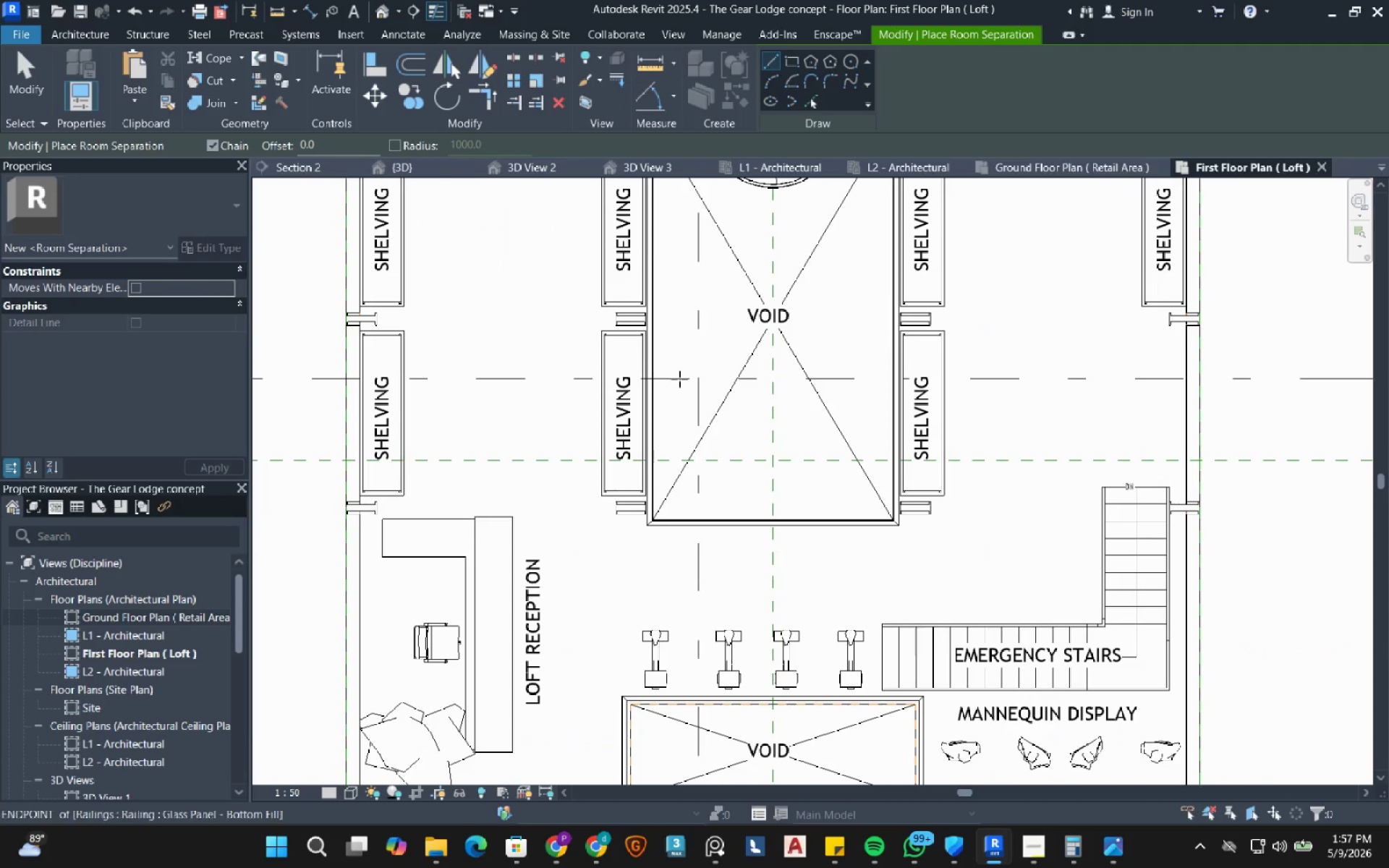 
scroll: coordinate [714, 339], scroll_direction: up, amount: 2.0
 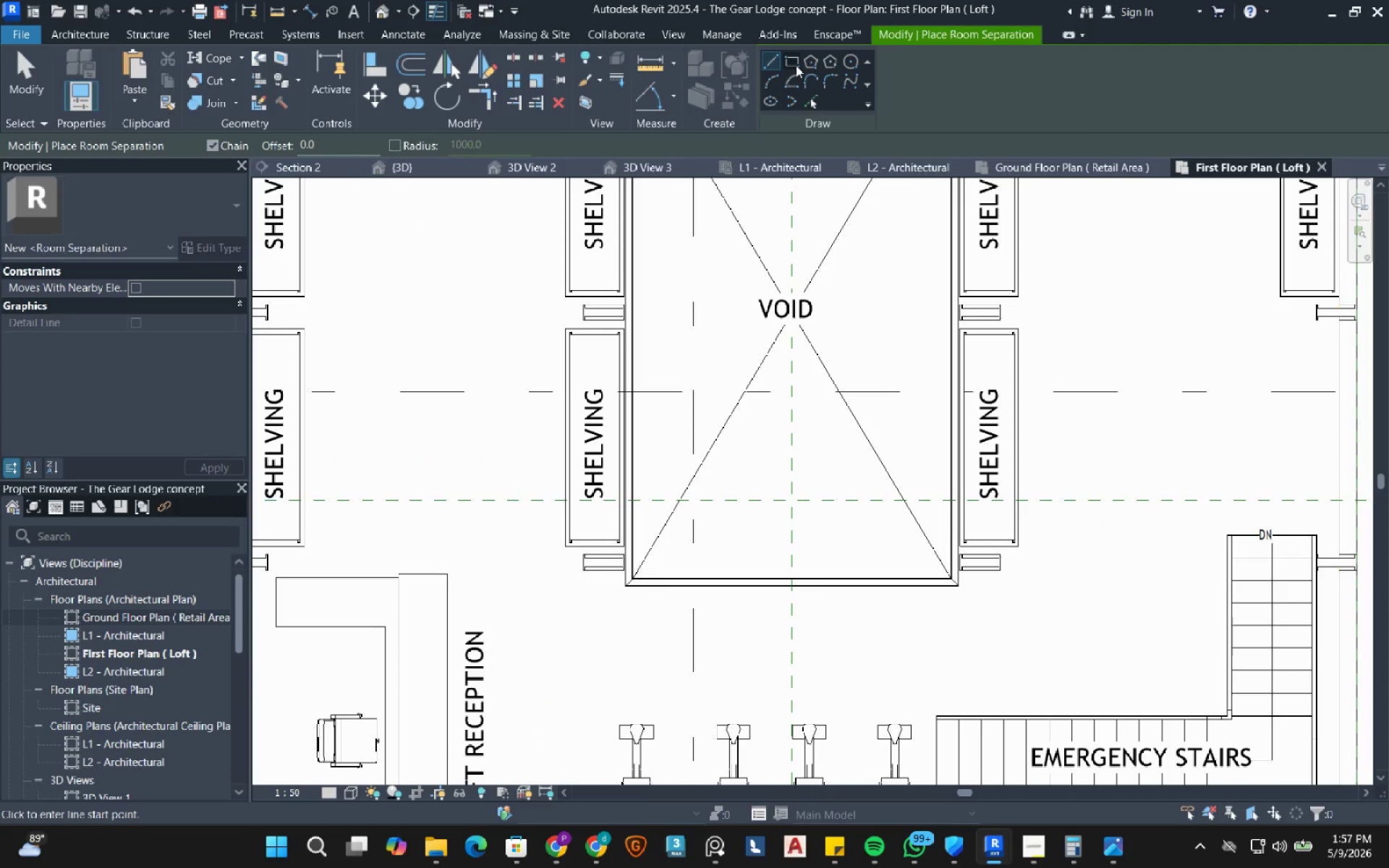 
left_click([796, 60])
 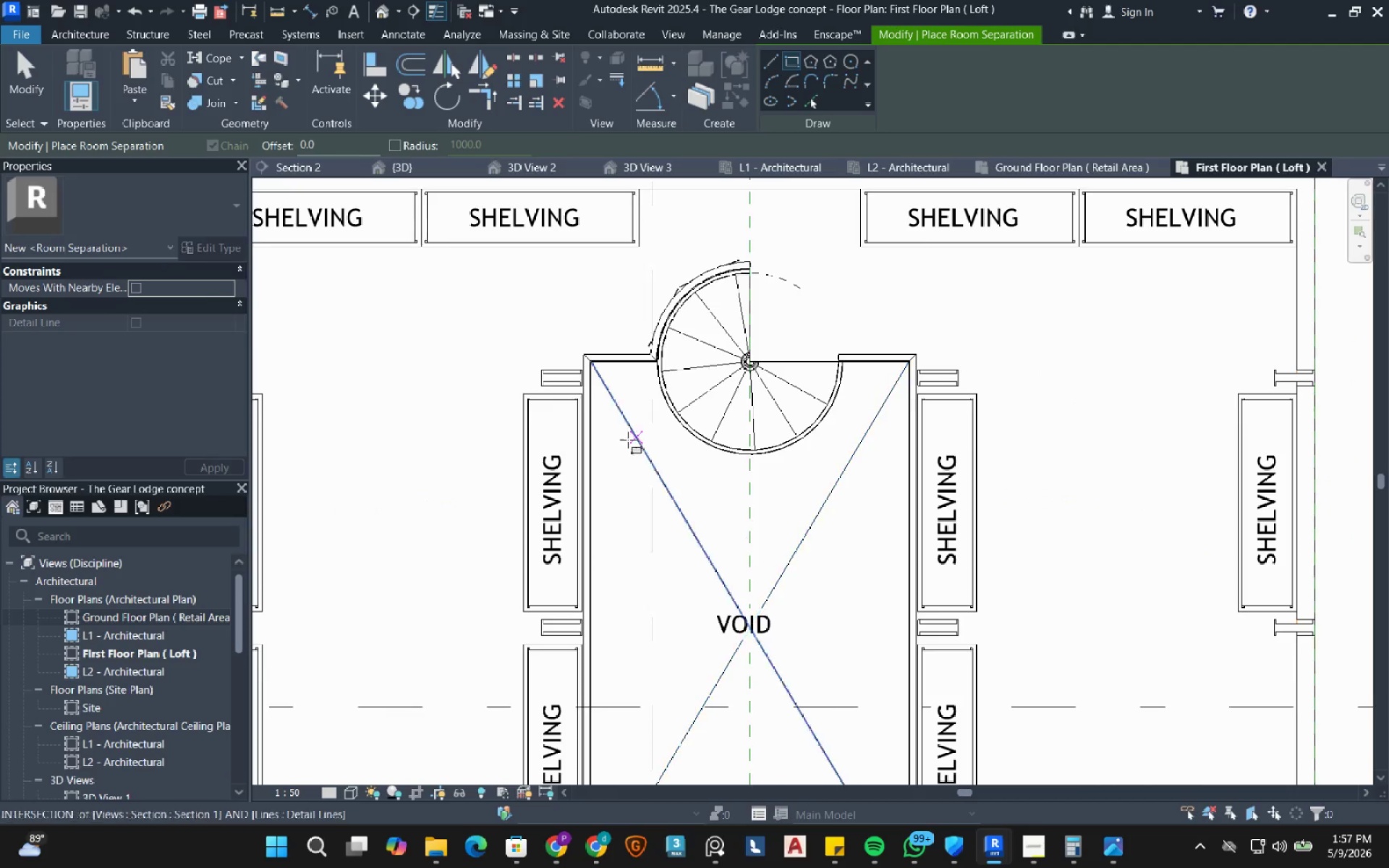 
scroll: coordinate [604, 346], scroll_direction: up, amount: 14.0
 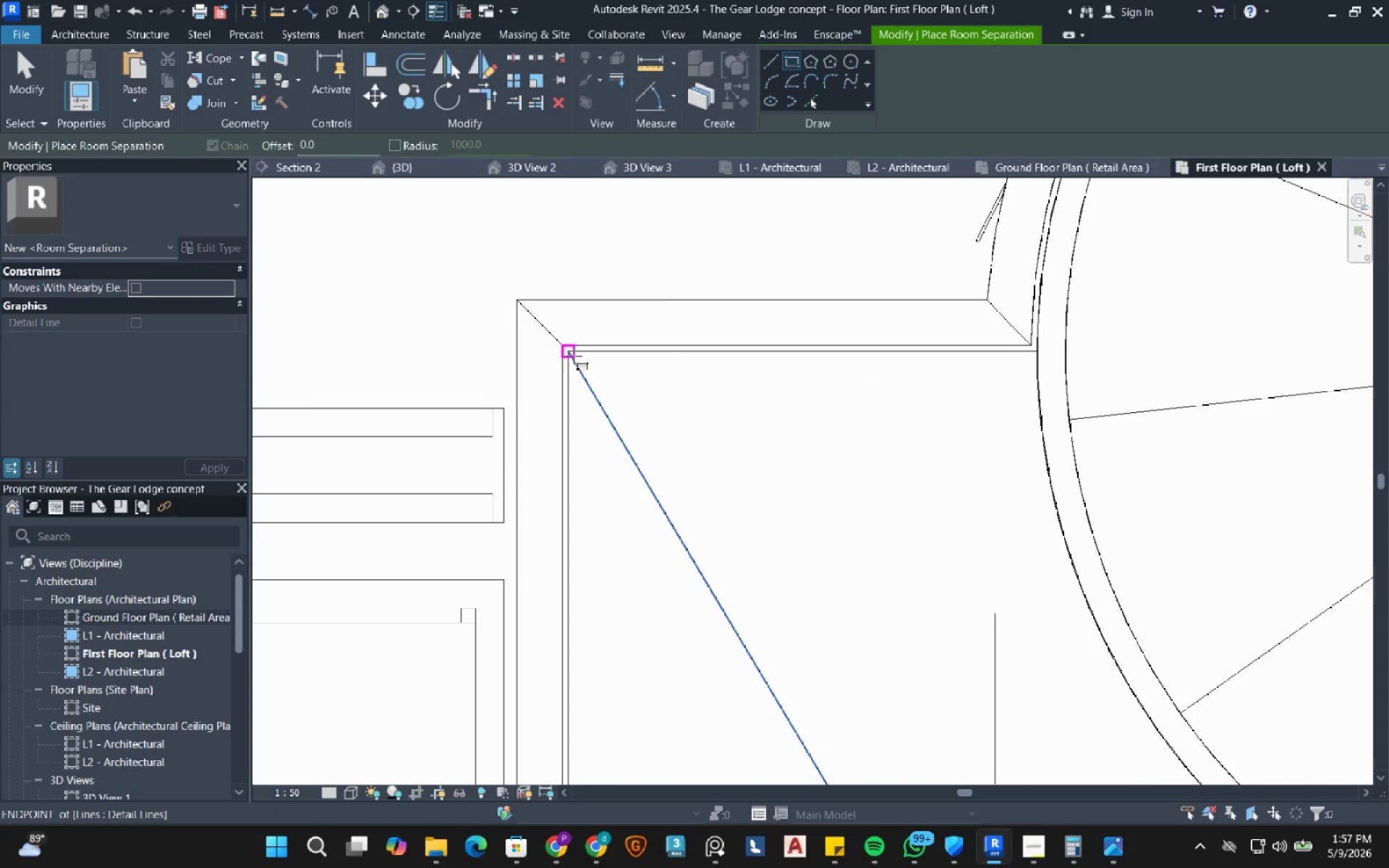 
left_click([574, 356])
 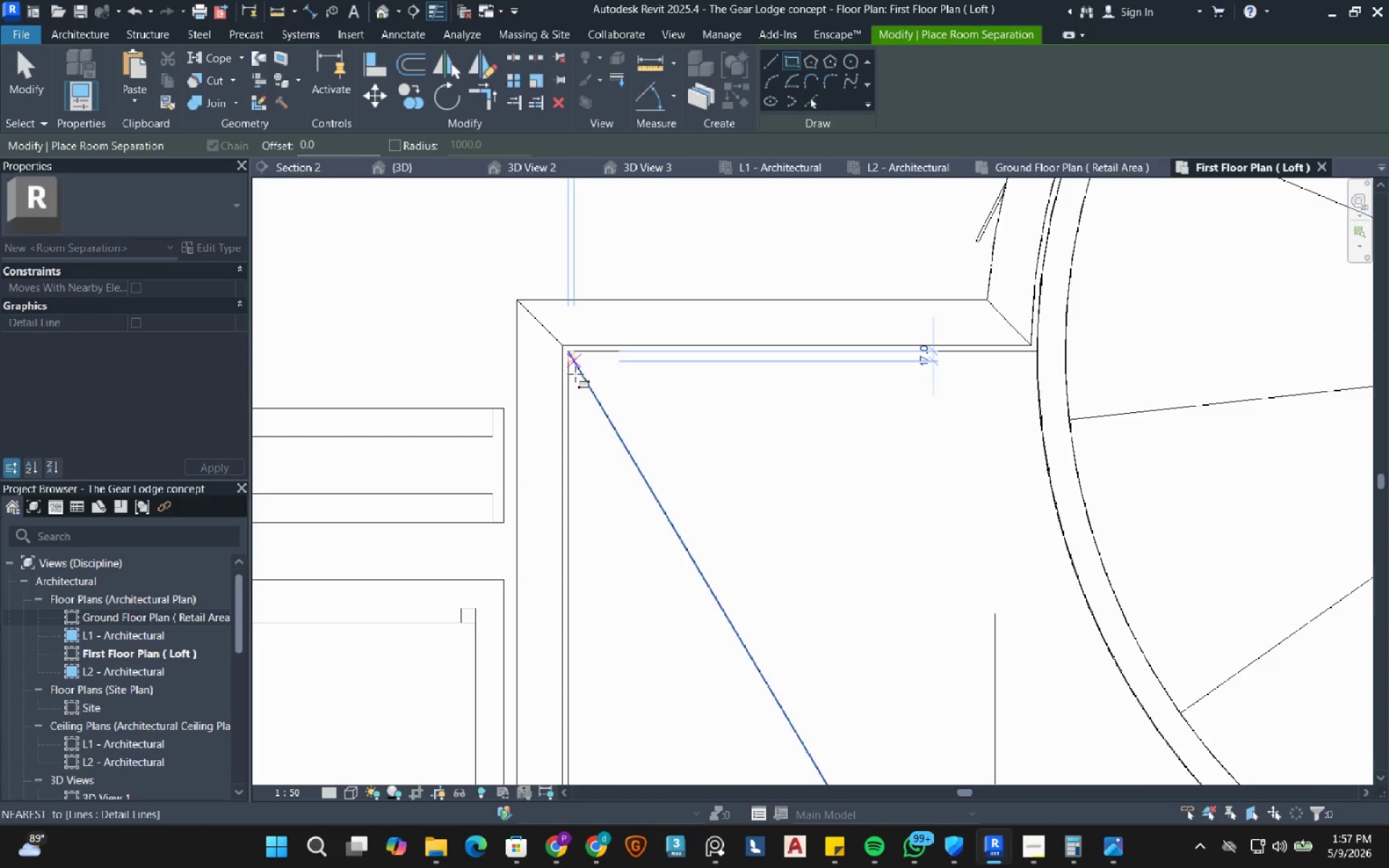 
scroll: coordinate [629, 320], scroll_direction: down, amount: 14.0
 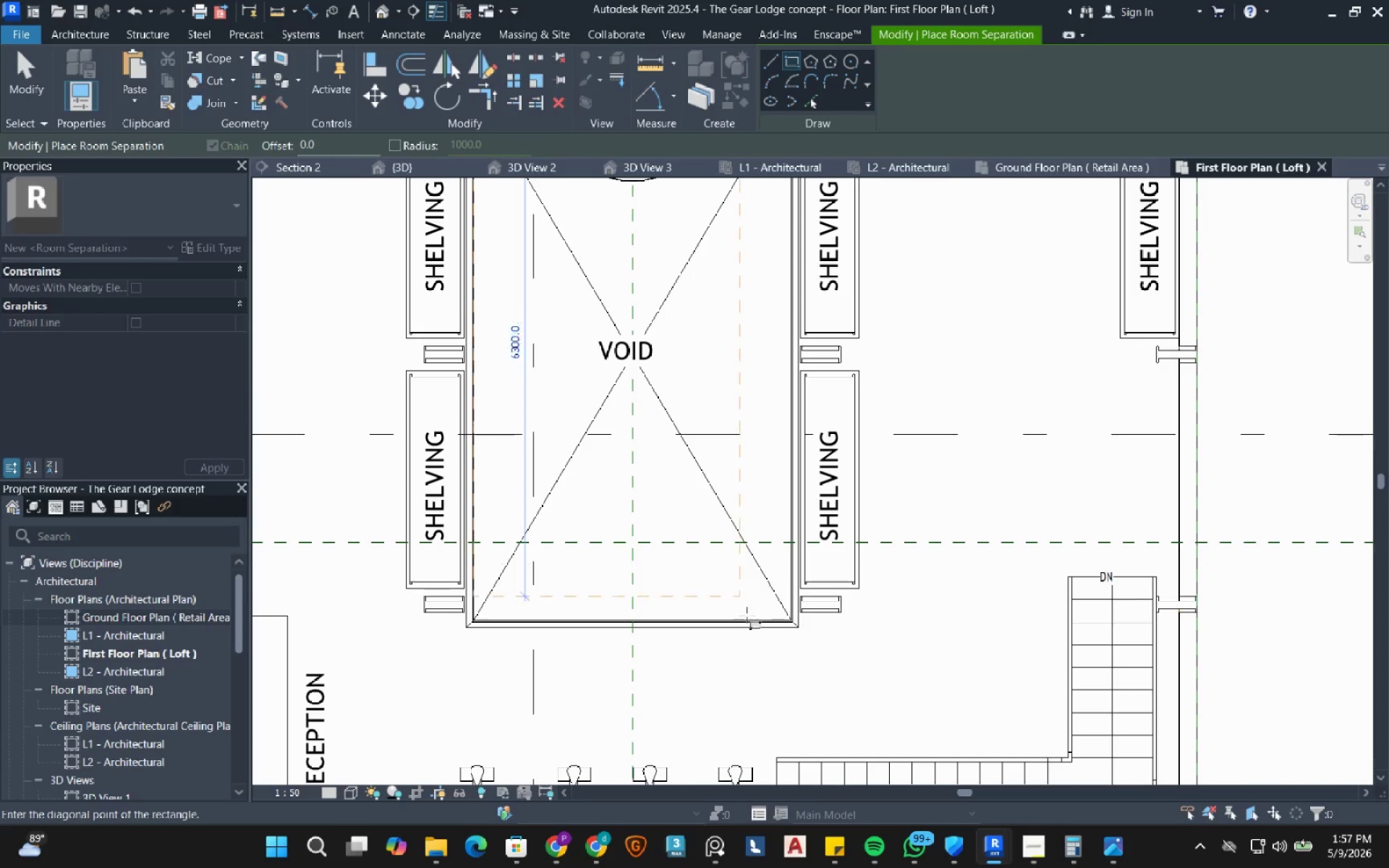 
scroll: coordinate [867, 616], scroll_direction: up, amount: 19.0
 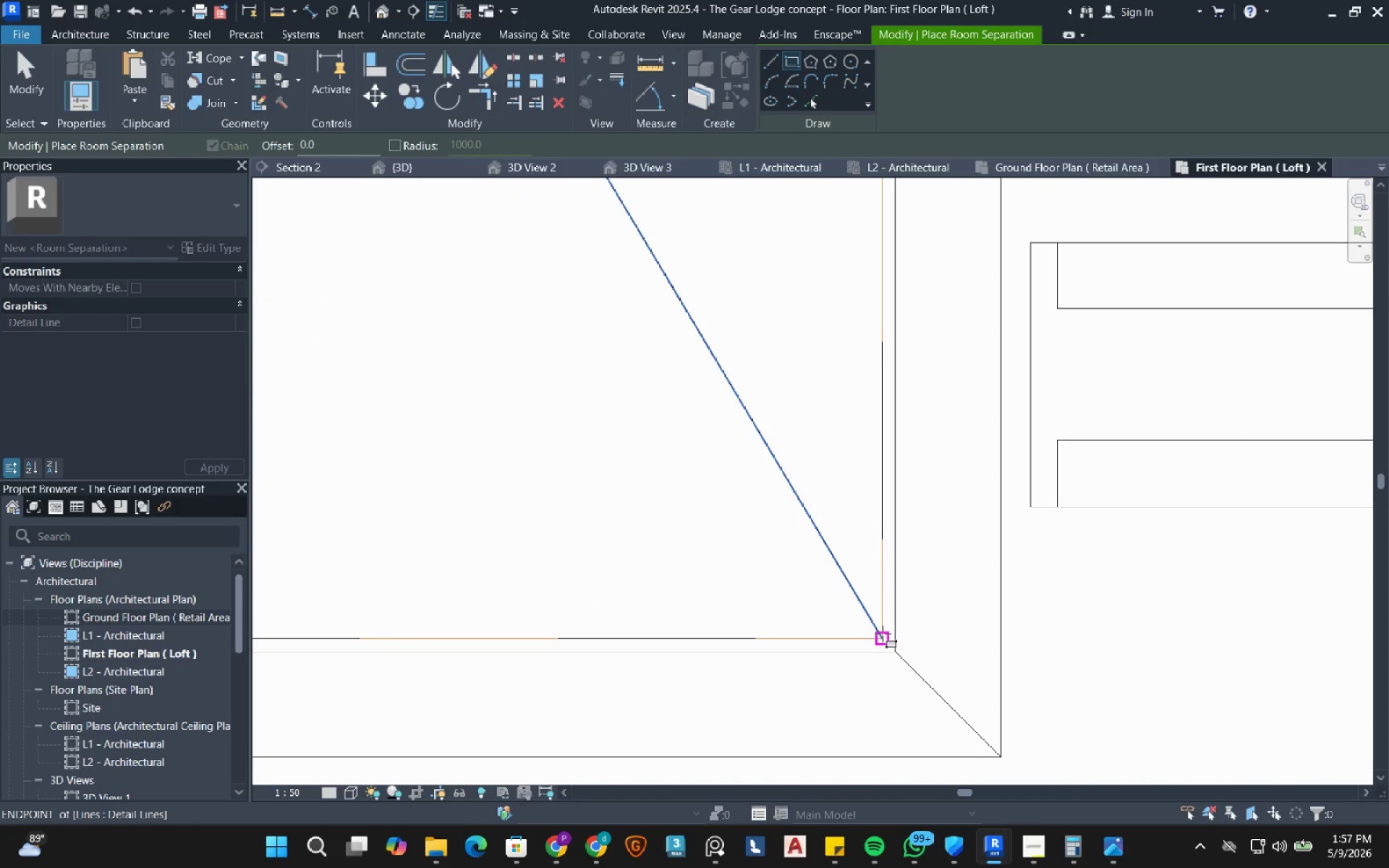 
left_click([883, 634])
 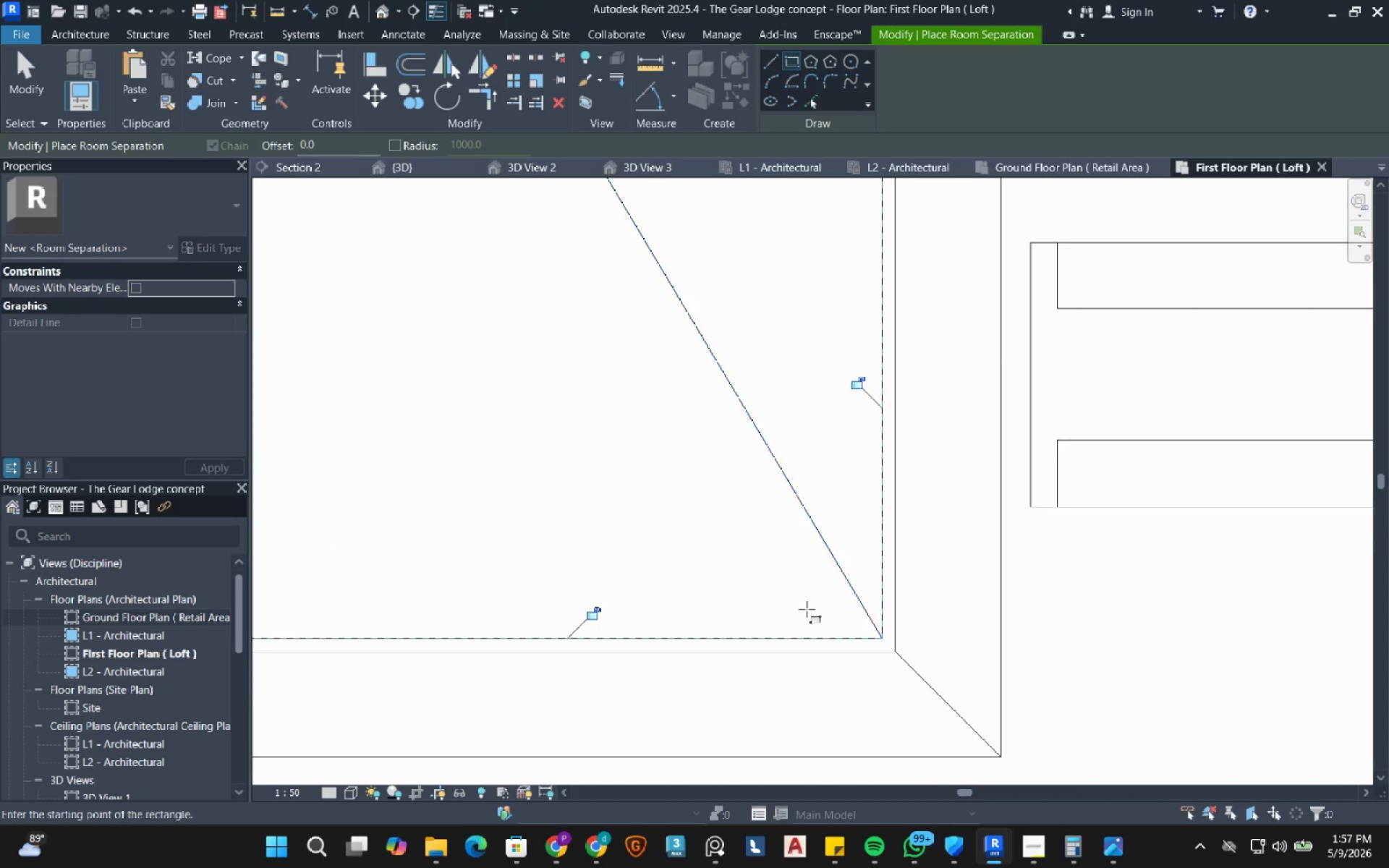 
scroll: coordinate [615, 386], scroll_direction: down, amount: 17.0
 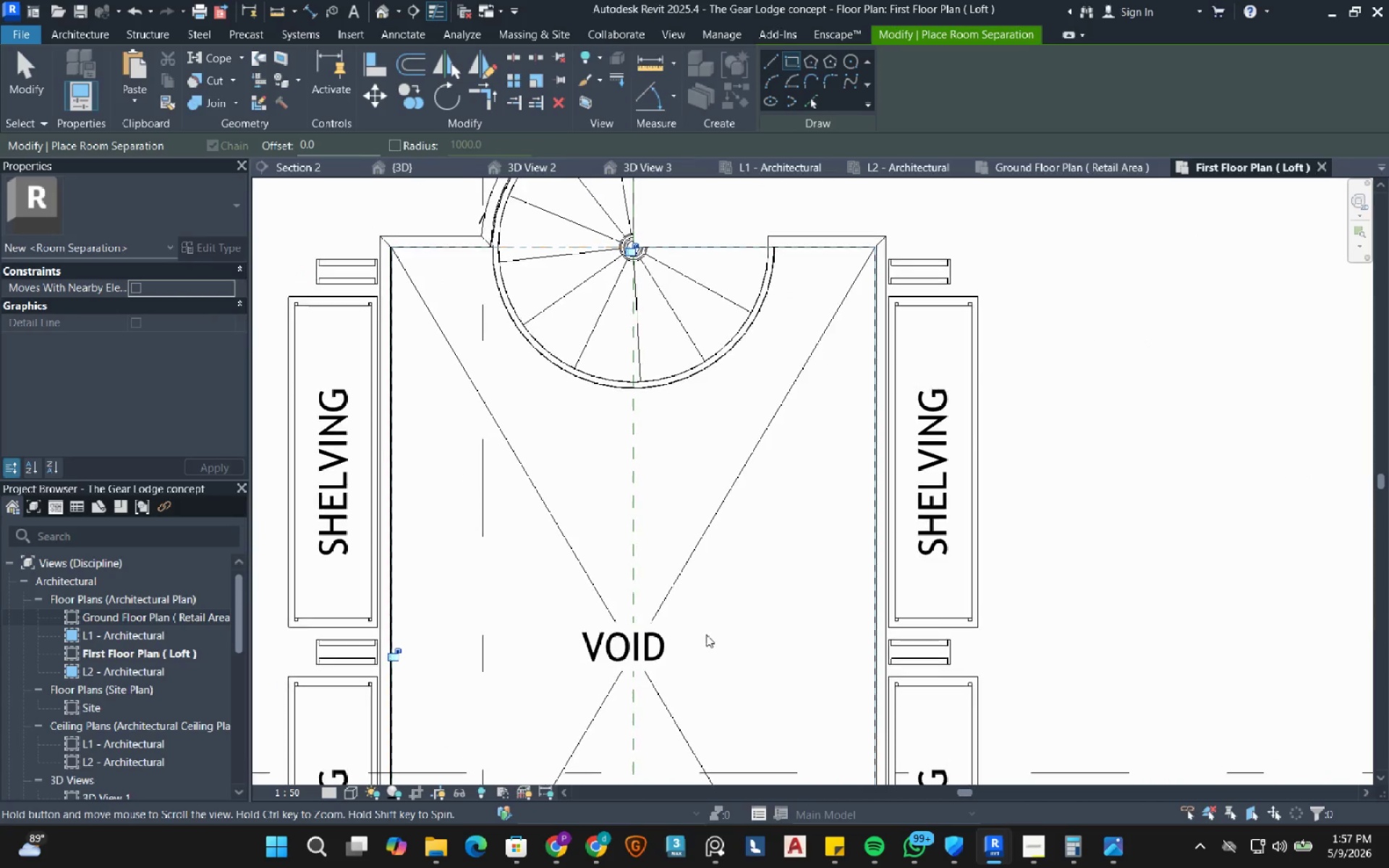 
scroll: coordinate [636, 301], scroll_direction: up, amount: 2.0
 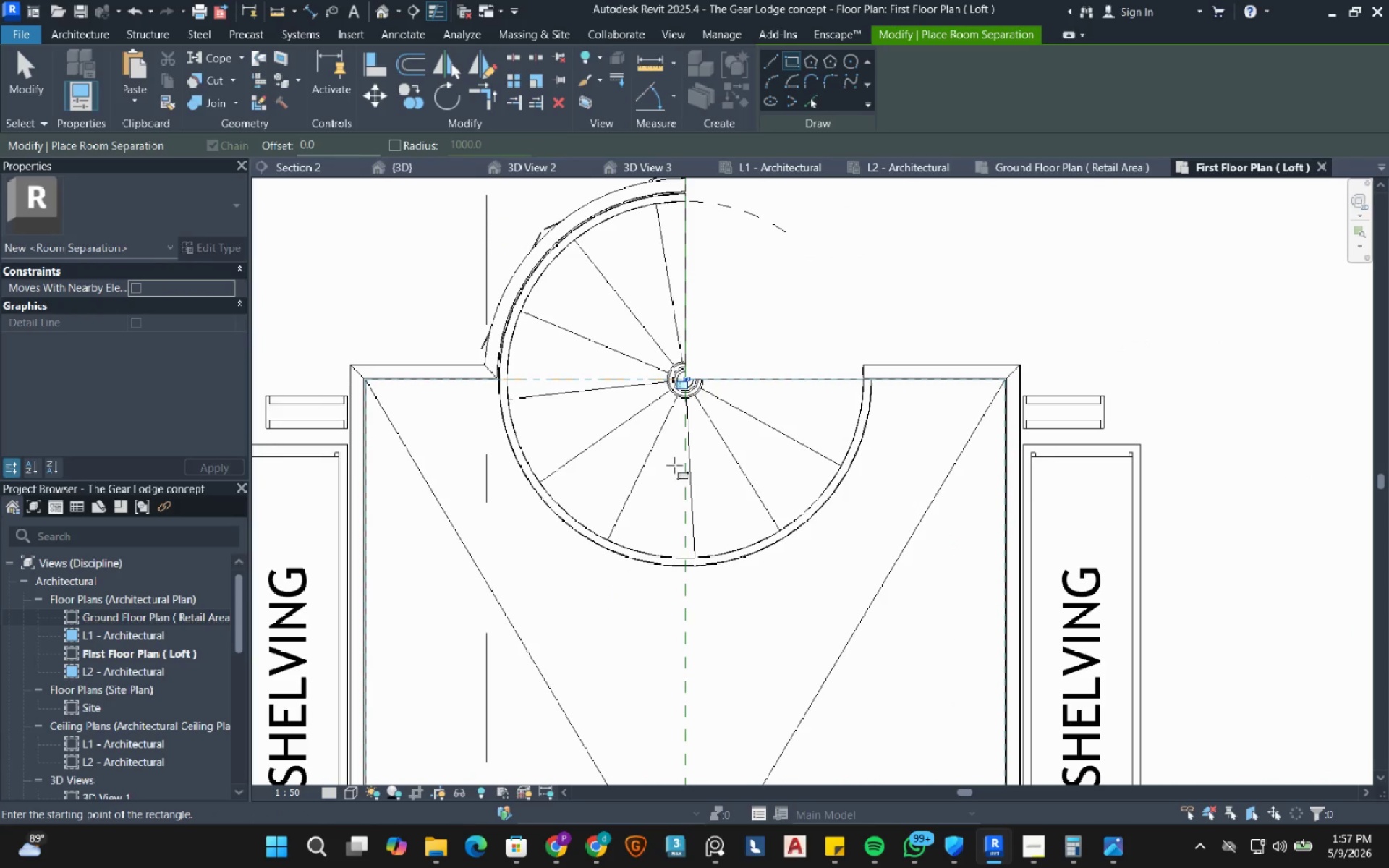 
key(Escape)
 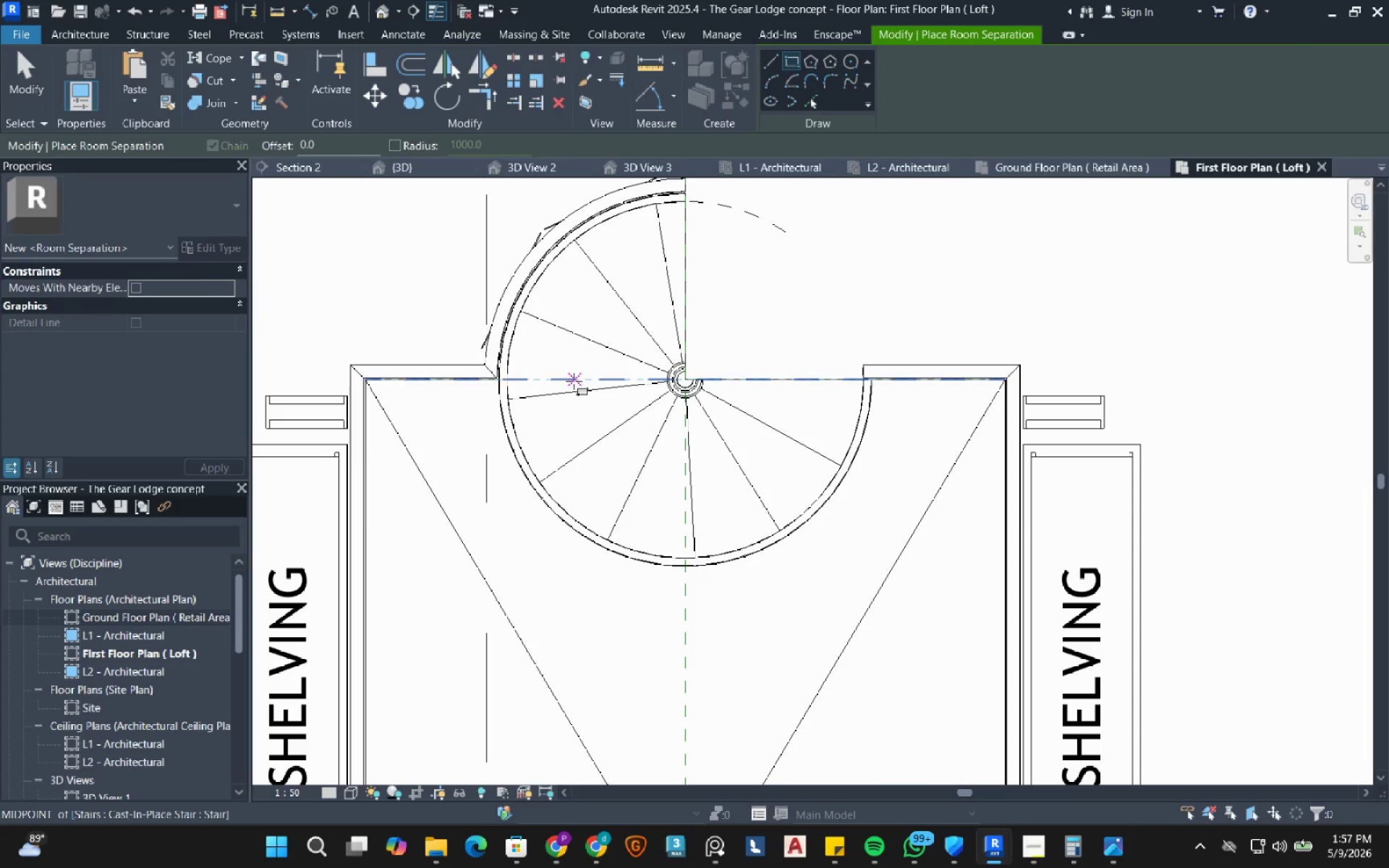 
key(Escape)
 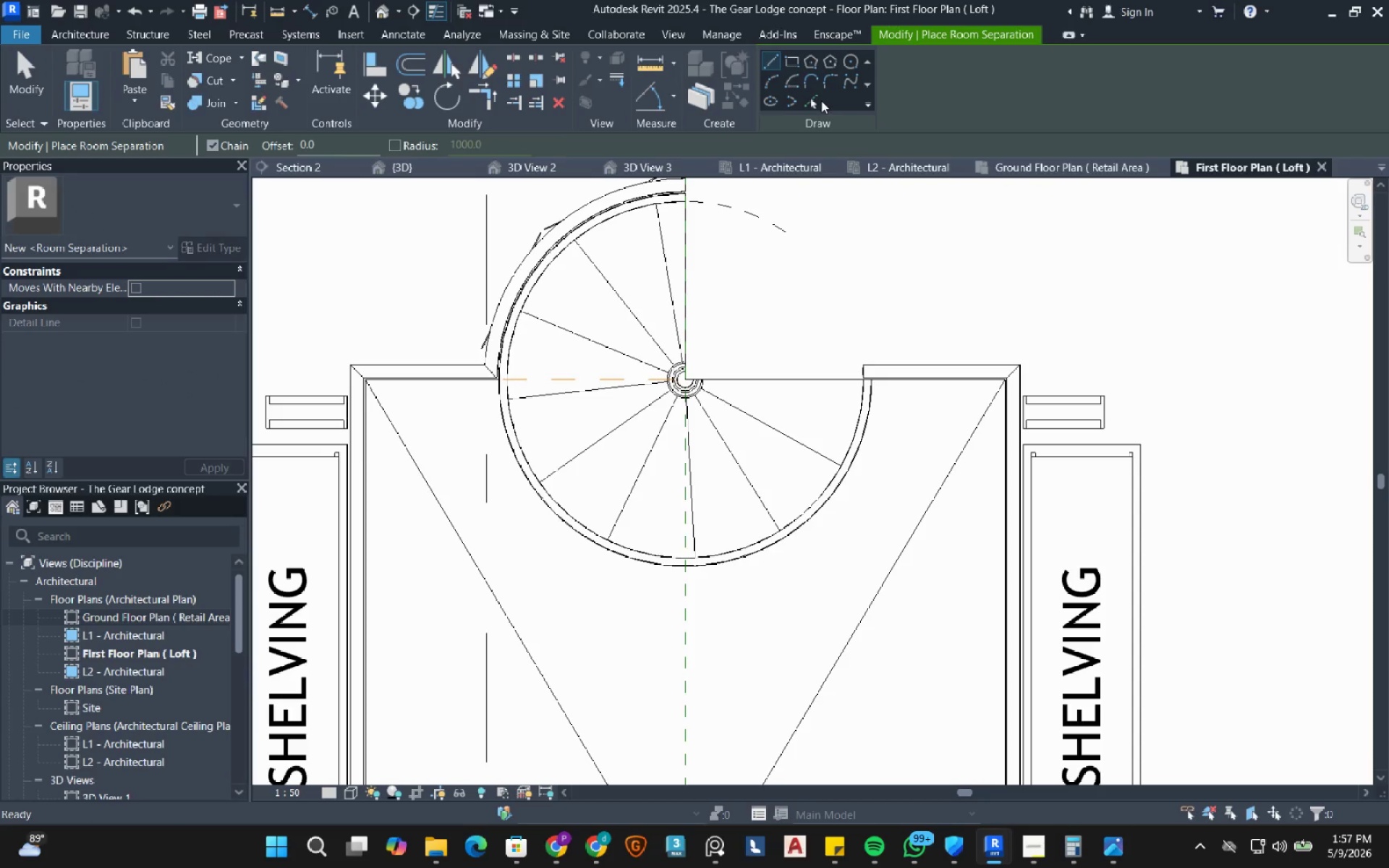 
scroll: coordinate [522, 497], scroll_direction: up, amount: 4.0
 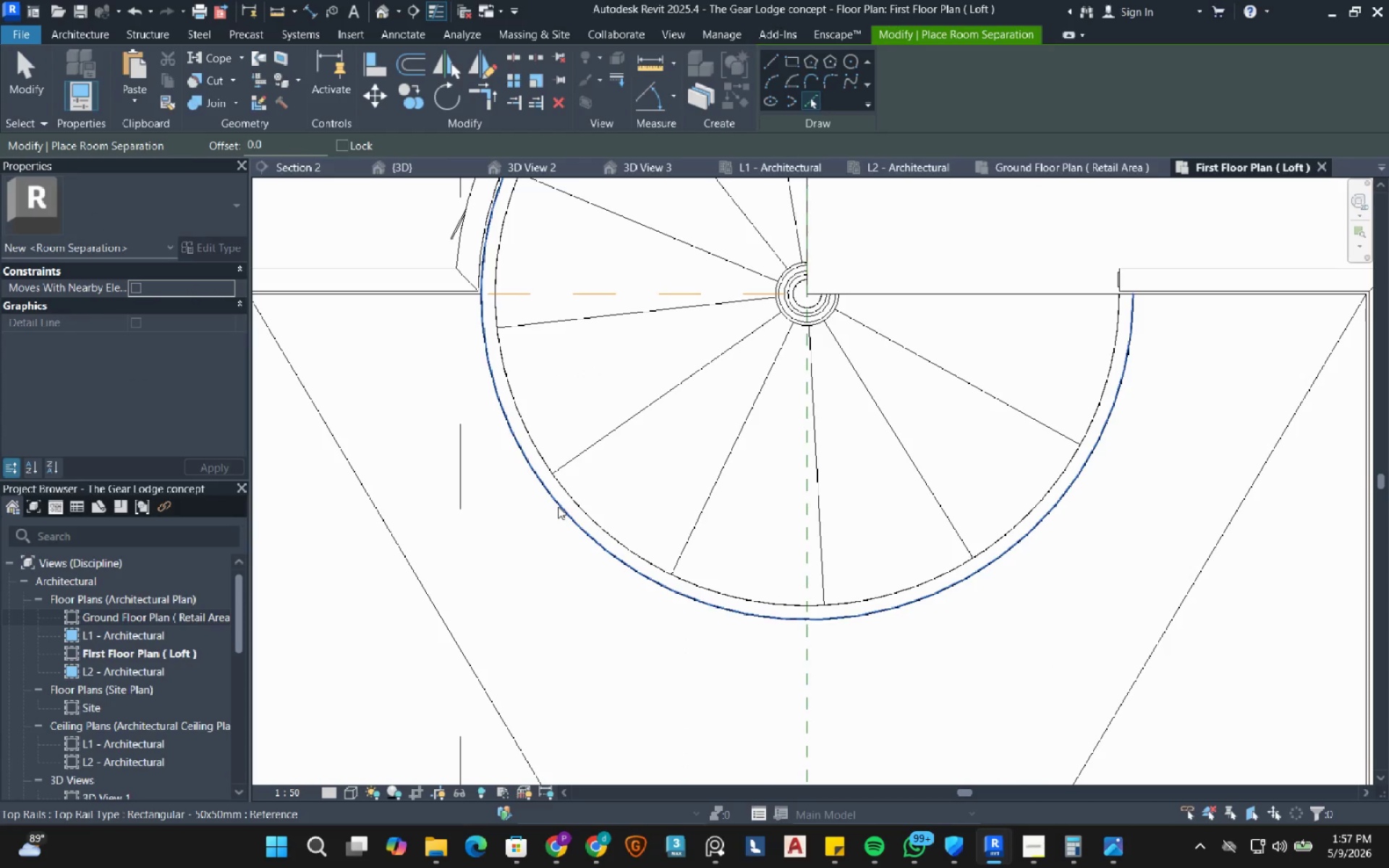 
left_click([558, 506])
 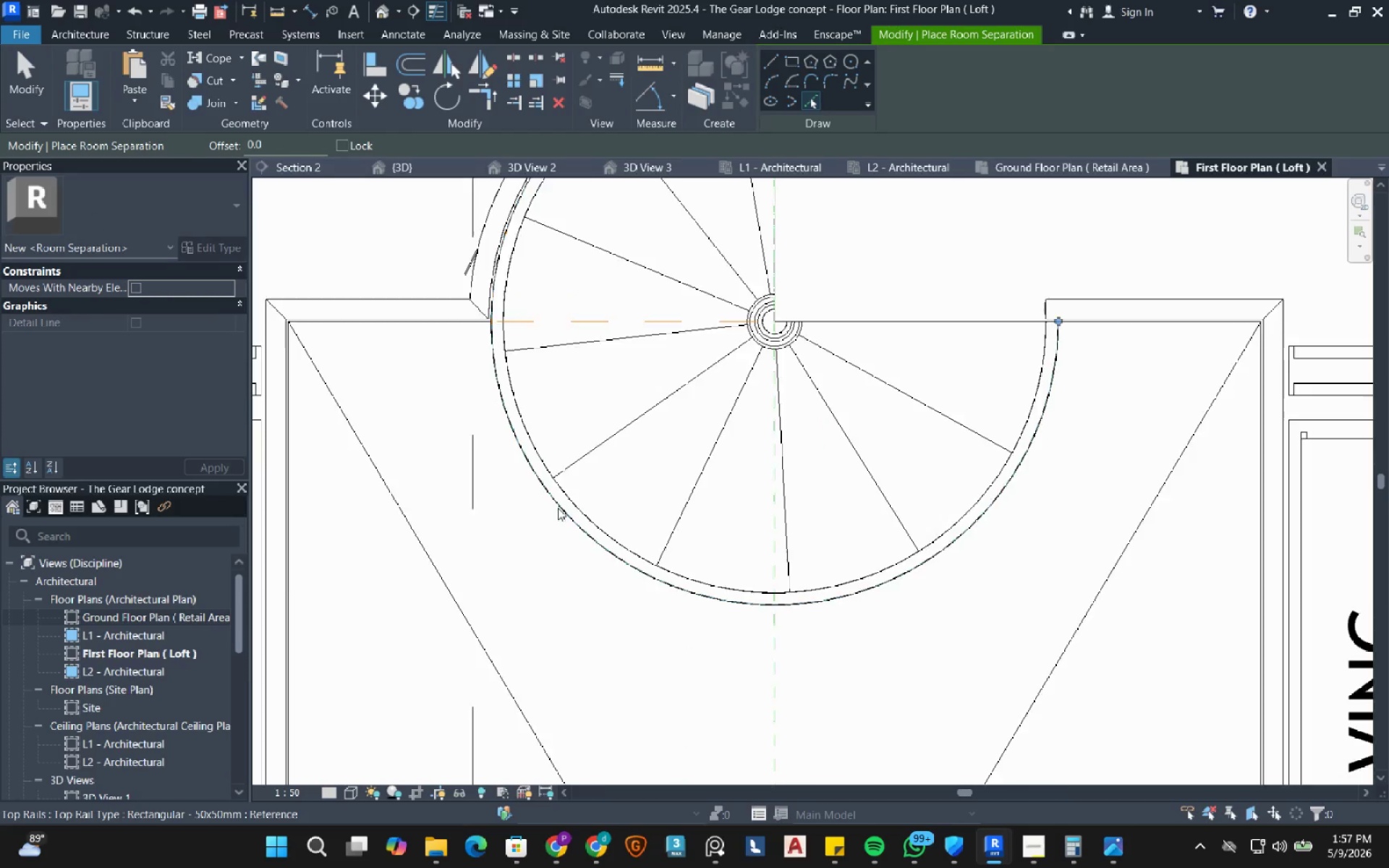 
scroll: coordinate [557, 508], scroll_direction: down, amount: 4.0
 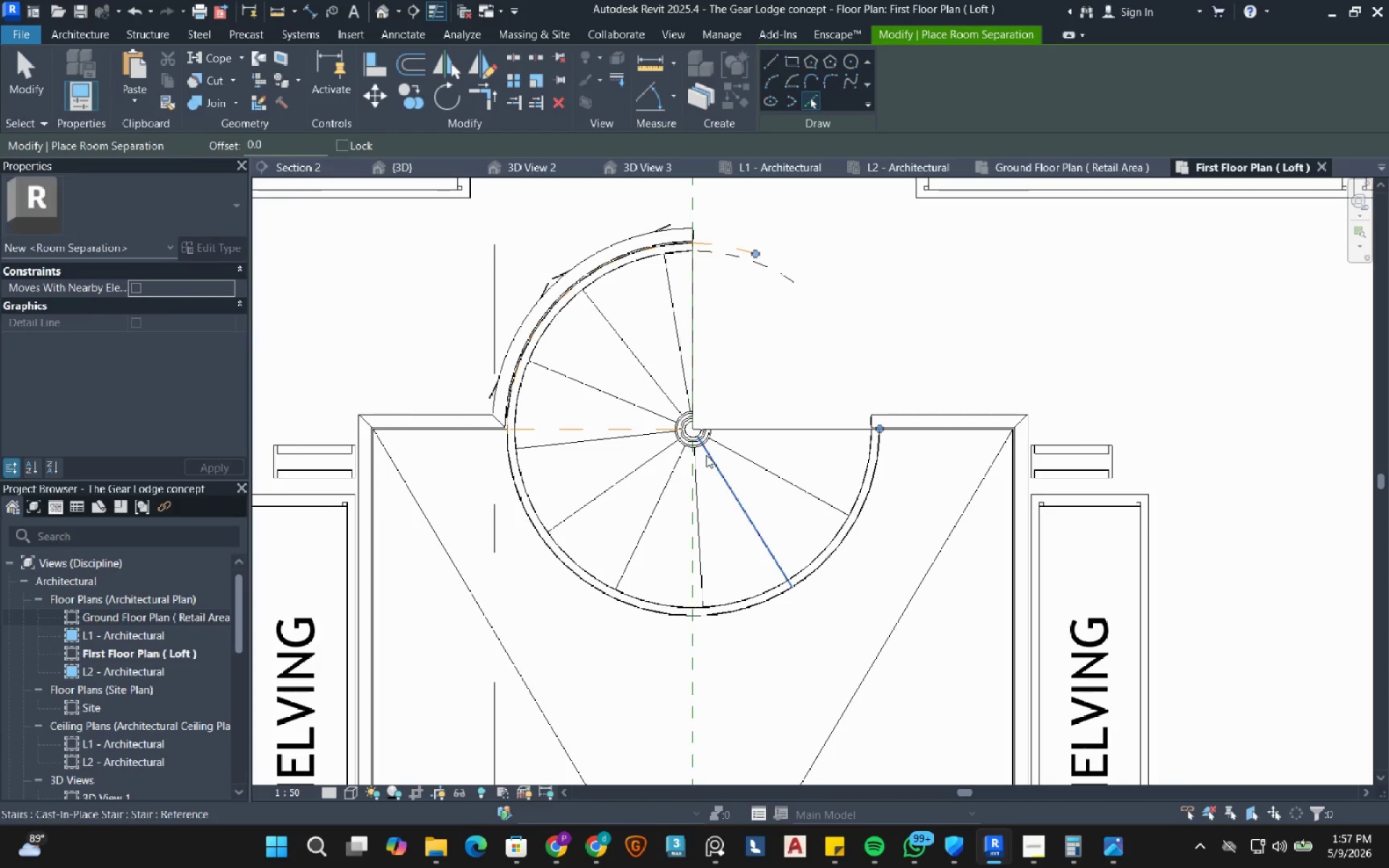 
key(Escape)
key(Escape)
key(Escape)
type(SL)
 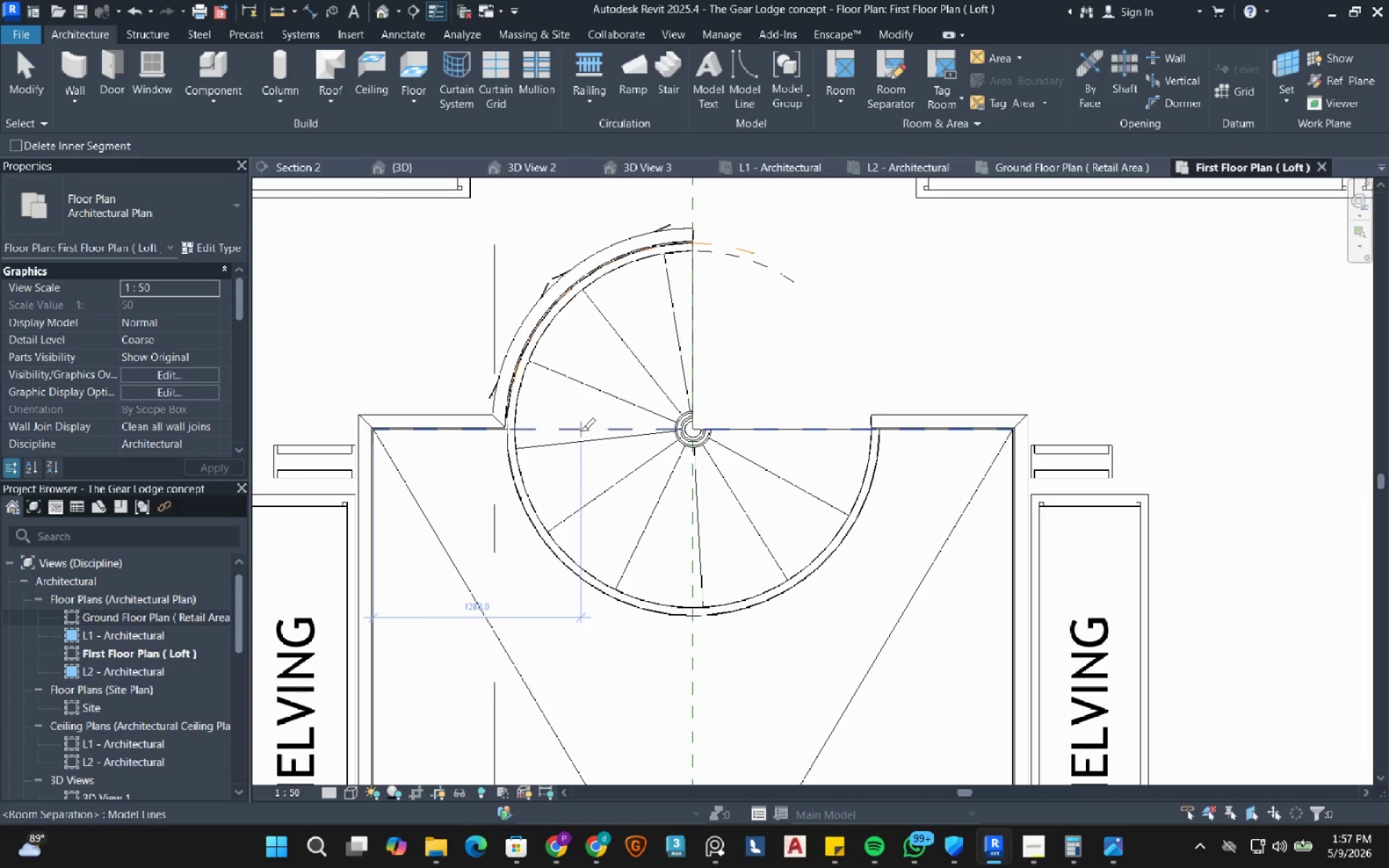 
left_click([579, 431])
 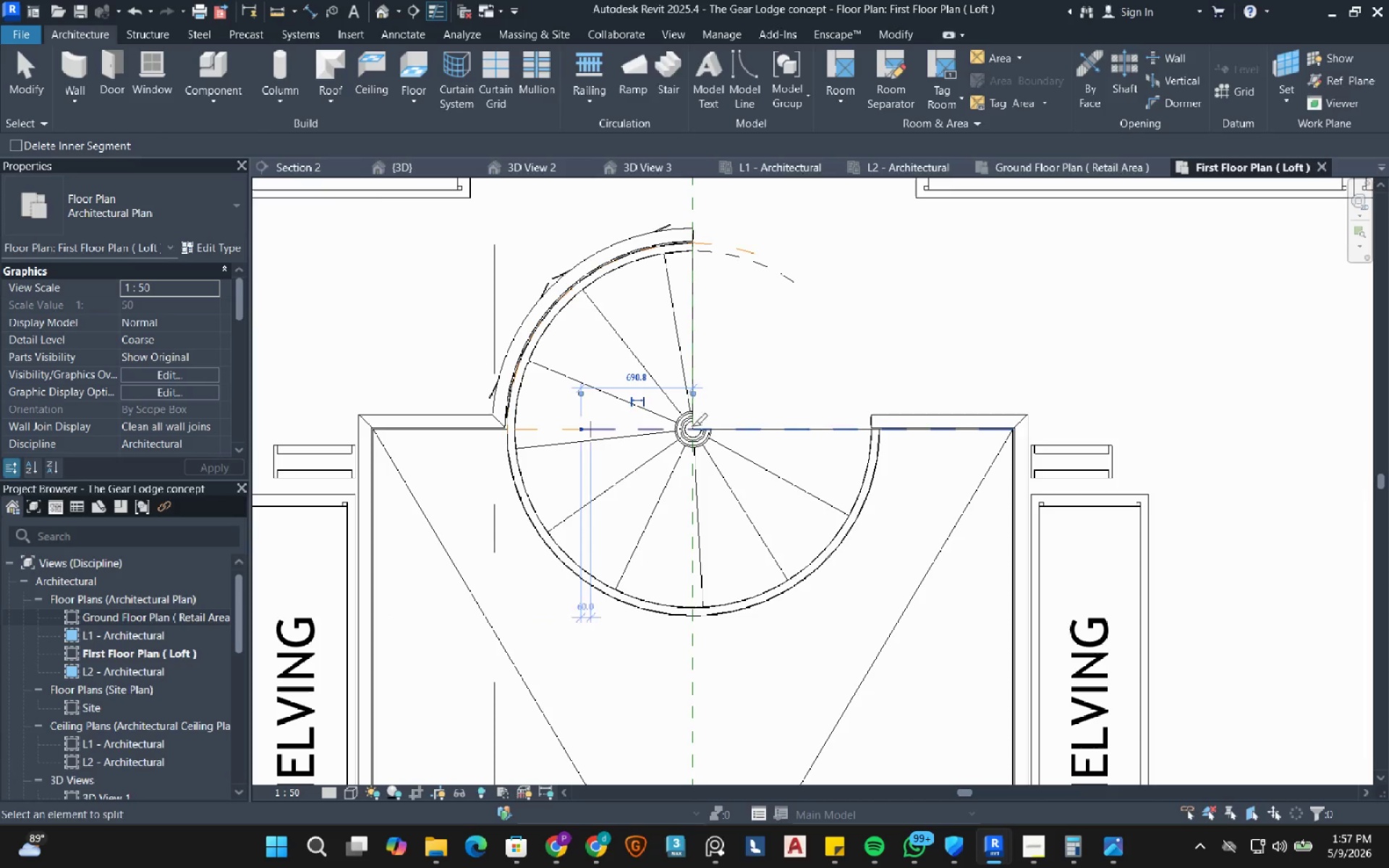 
key(Escape)
 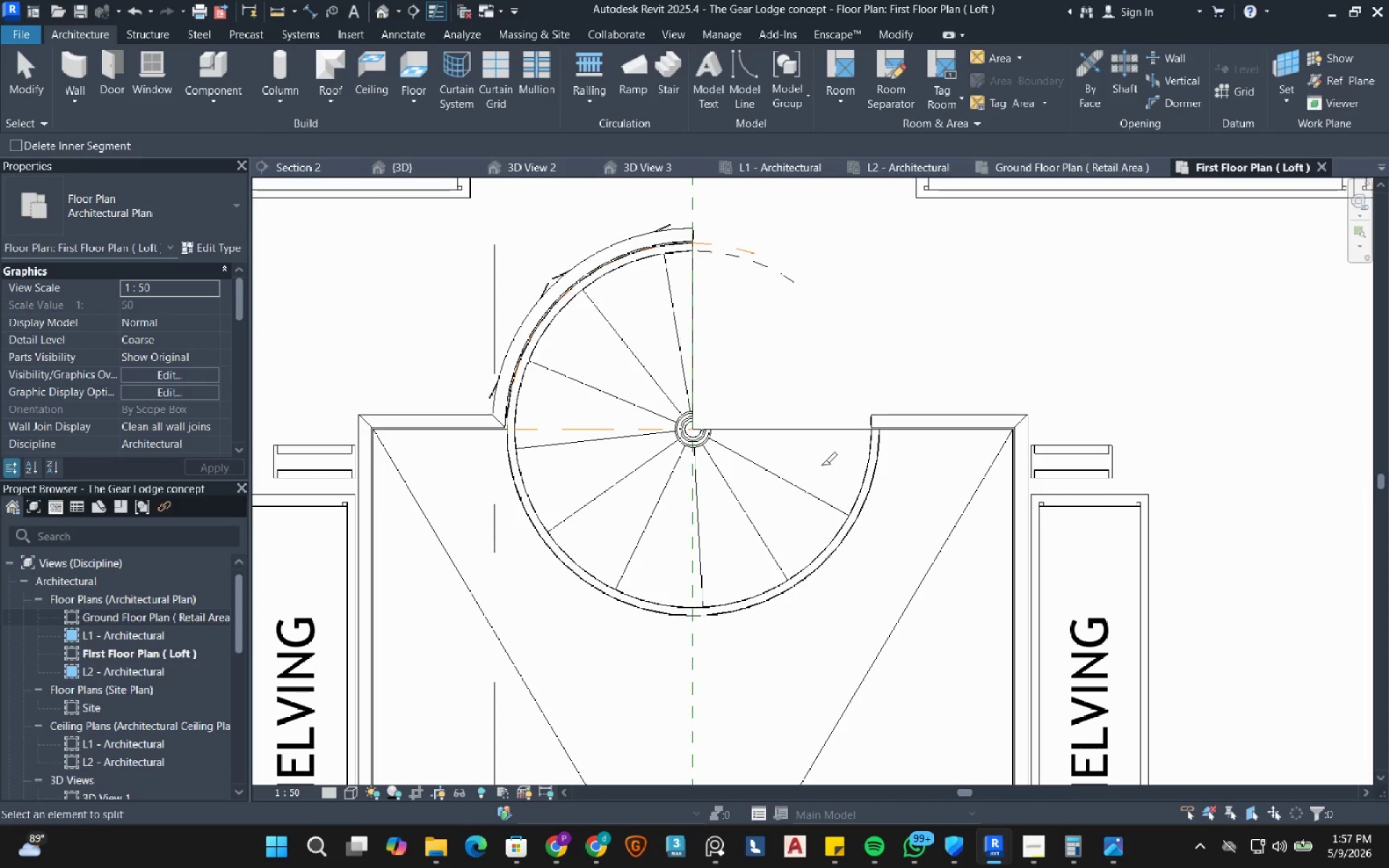 
key(Escape)
 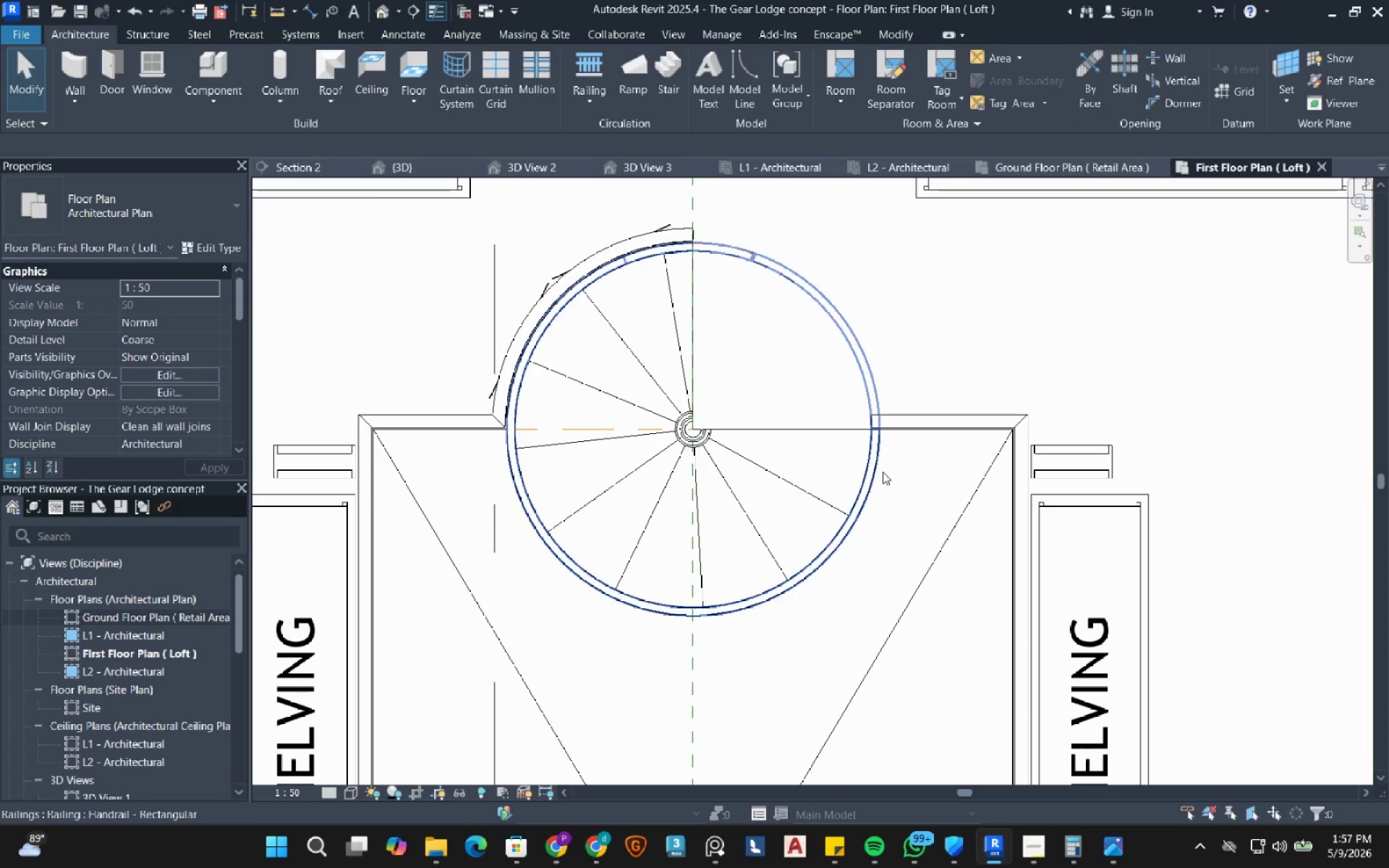 
type(TR)
 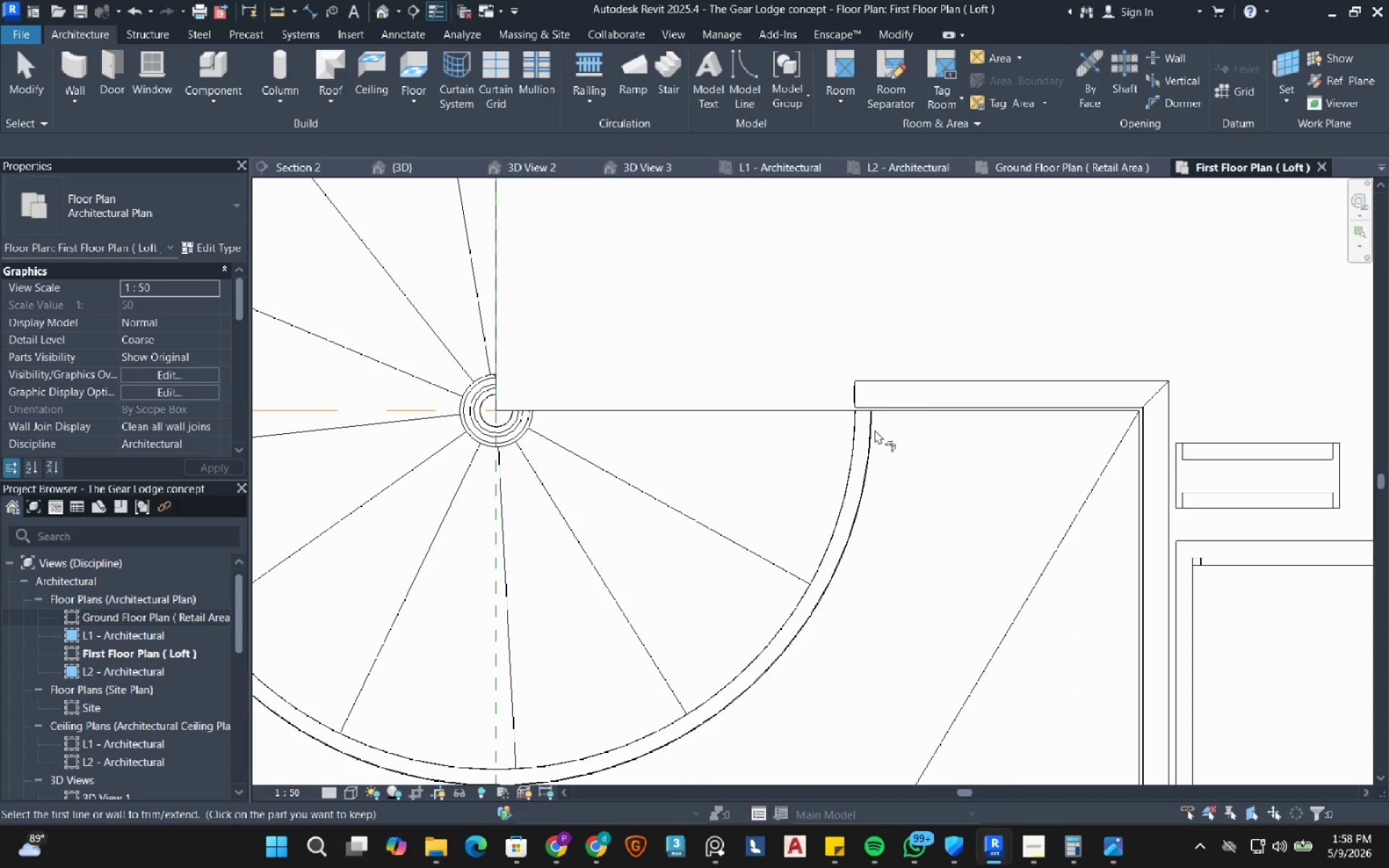 
scroll: coordinate [888, 448], scroll_direction: up, amount: 5.0
 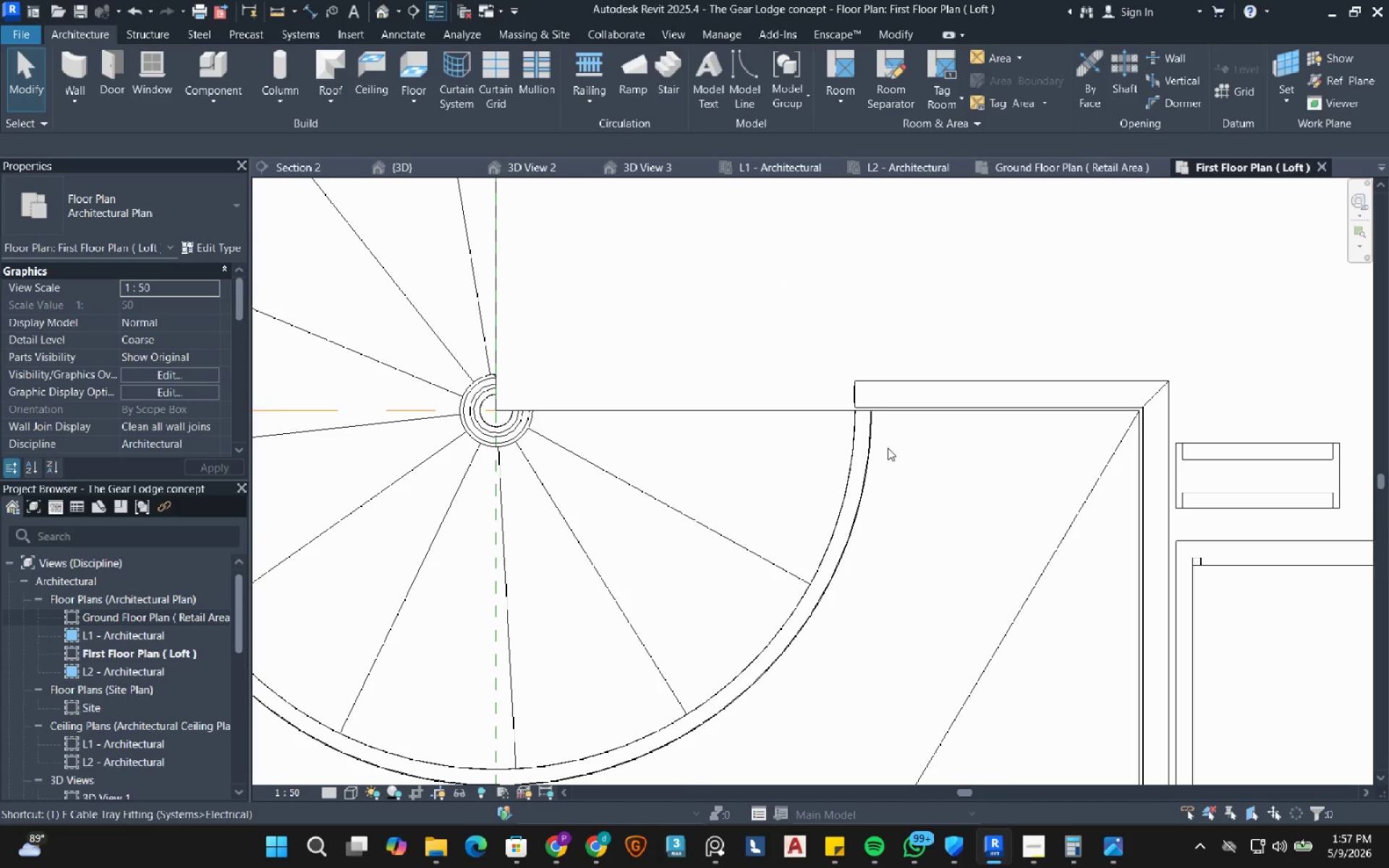 
key(Tab)
 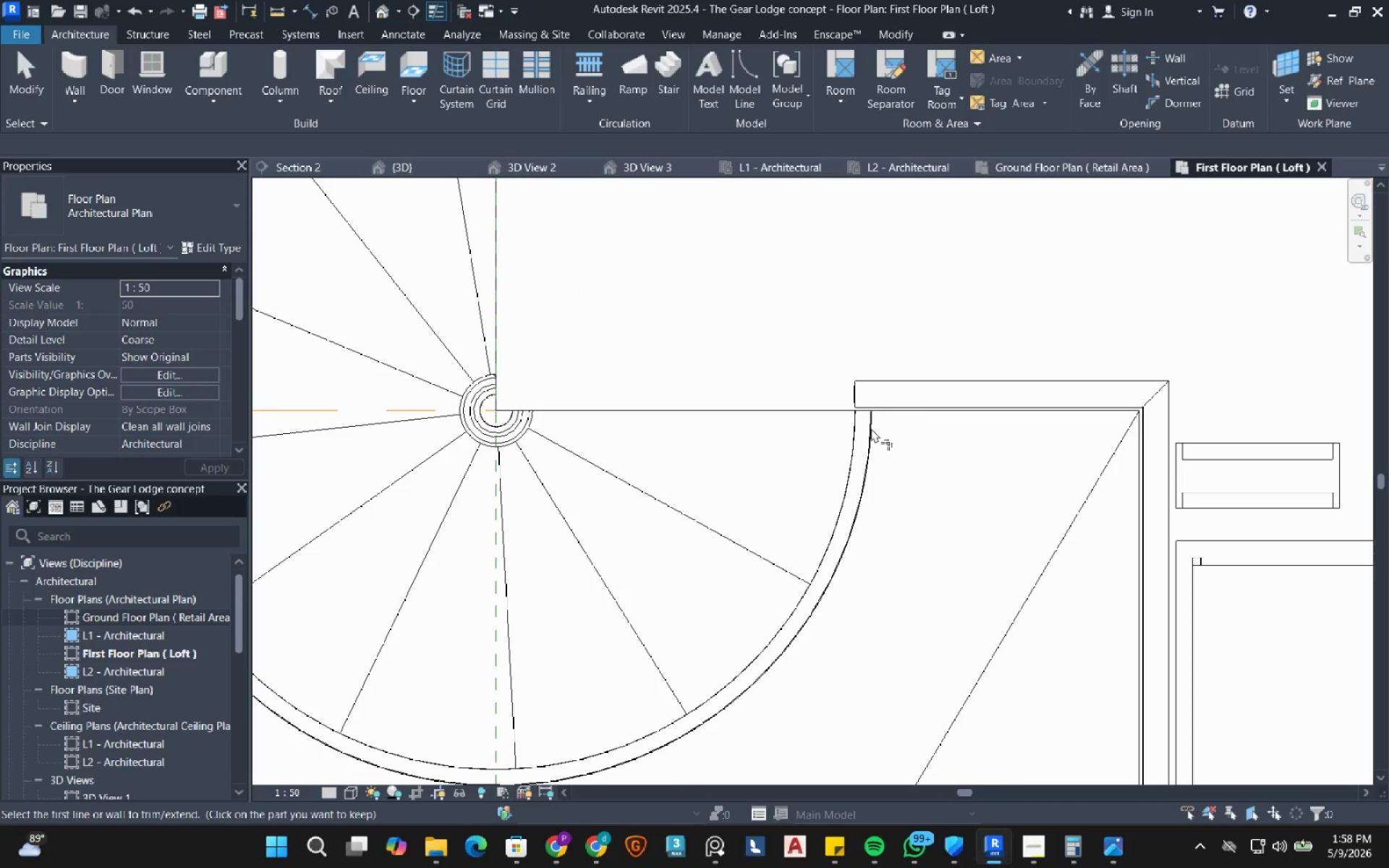 
key(Tab)
 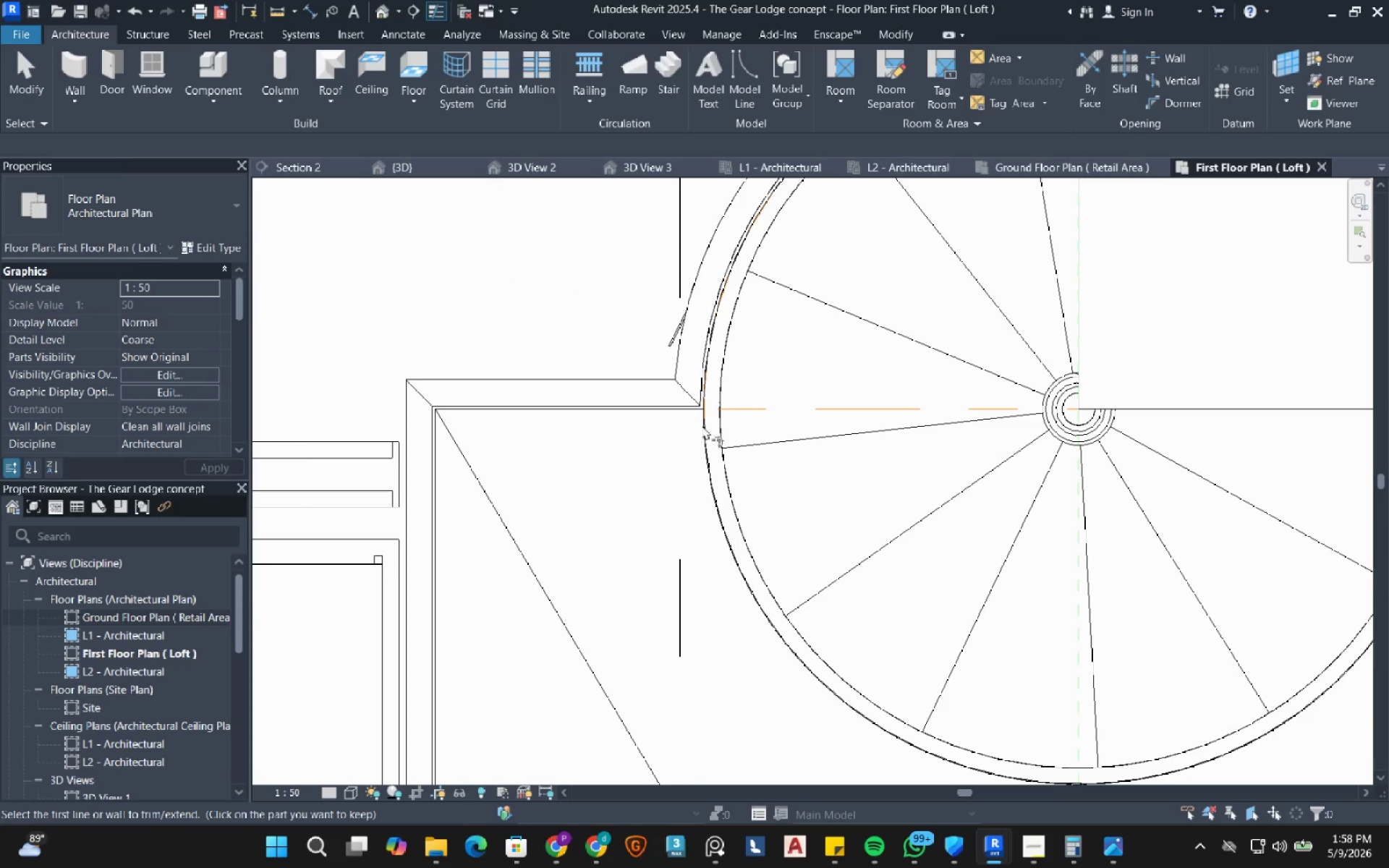 
scroll: coordinate [676, 443], scroll_direction: up, amount: 29.0
 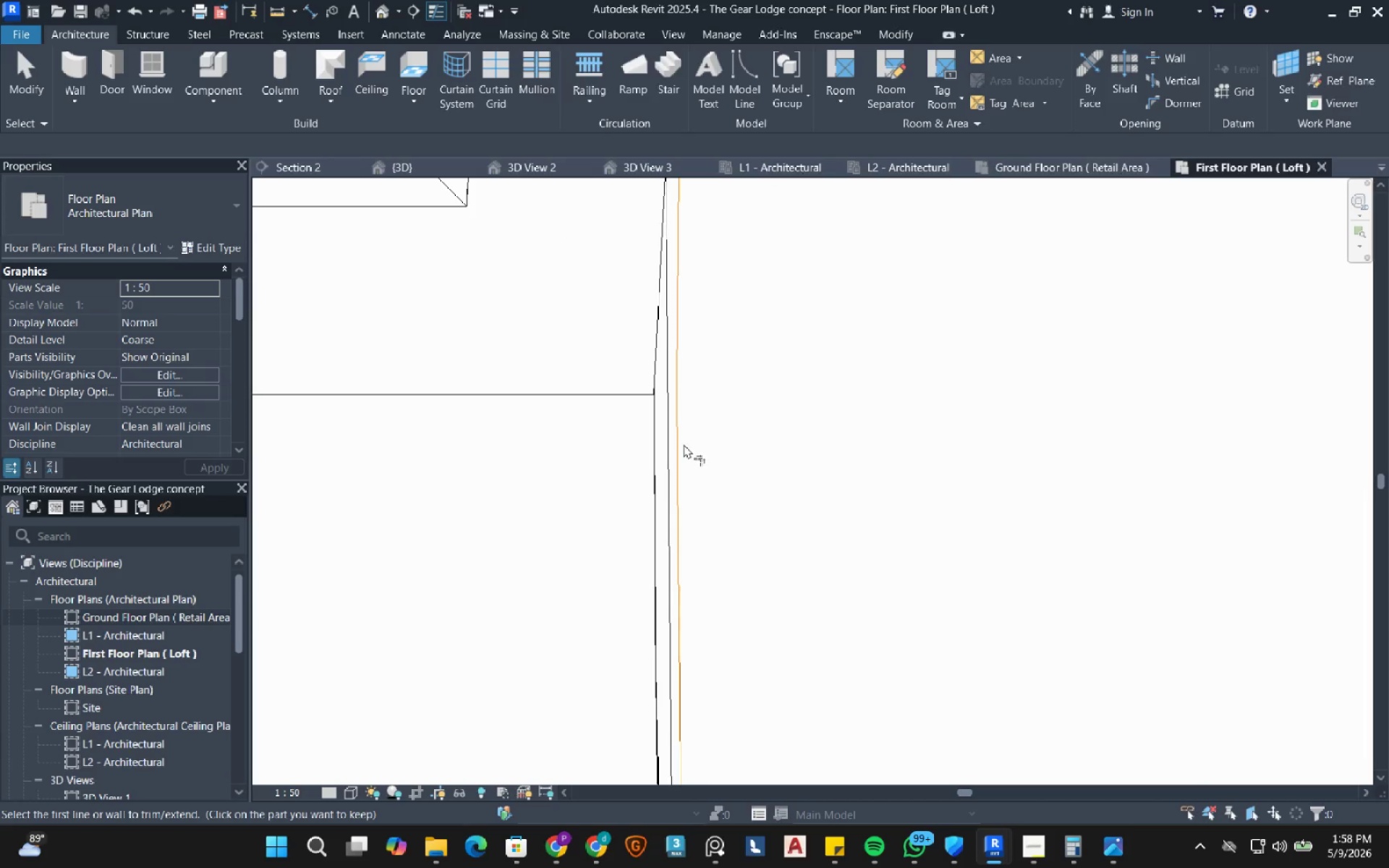 
key(Tab)
 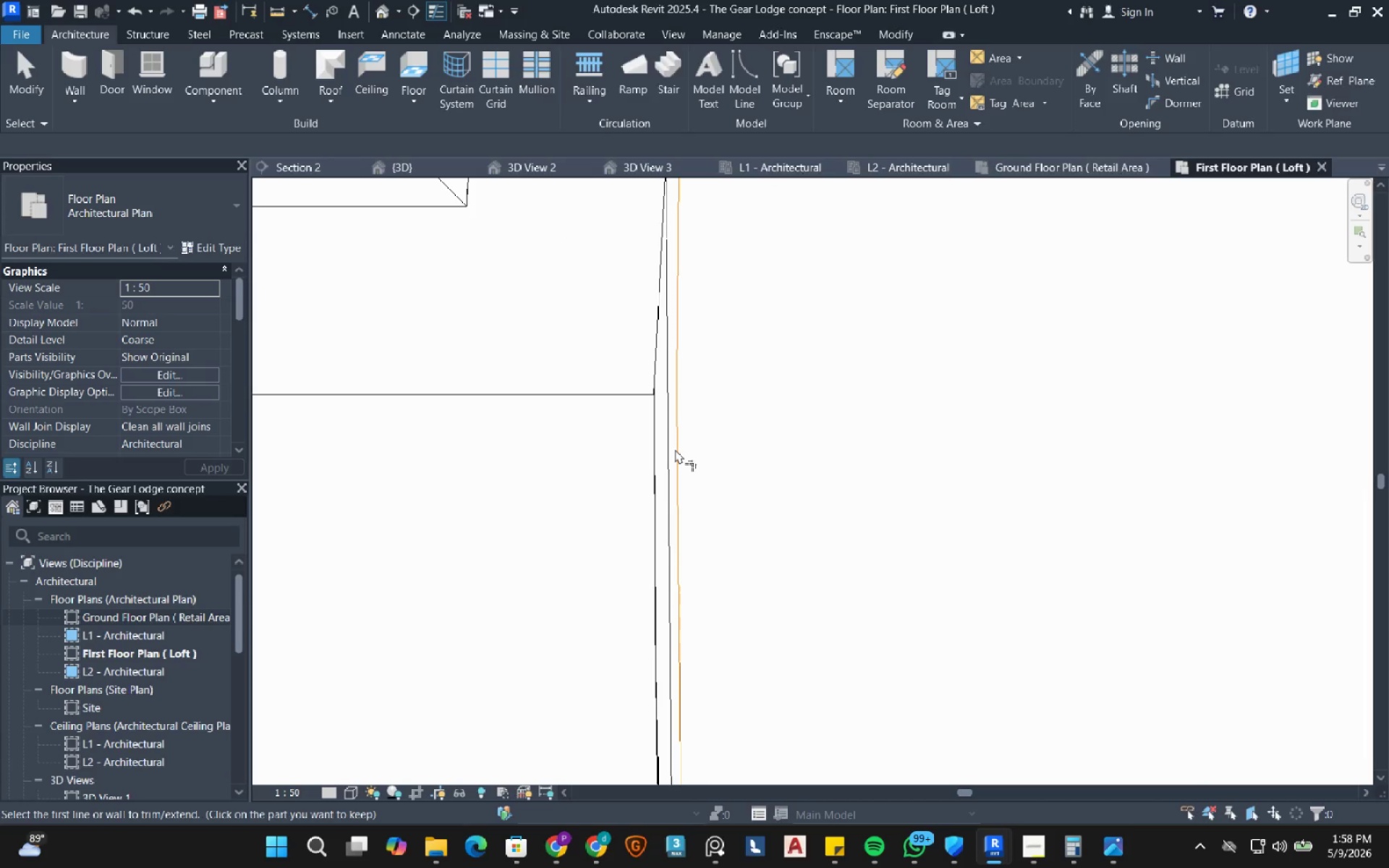 
key(Tab)
 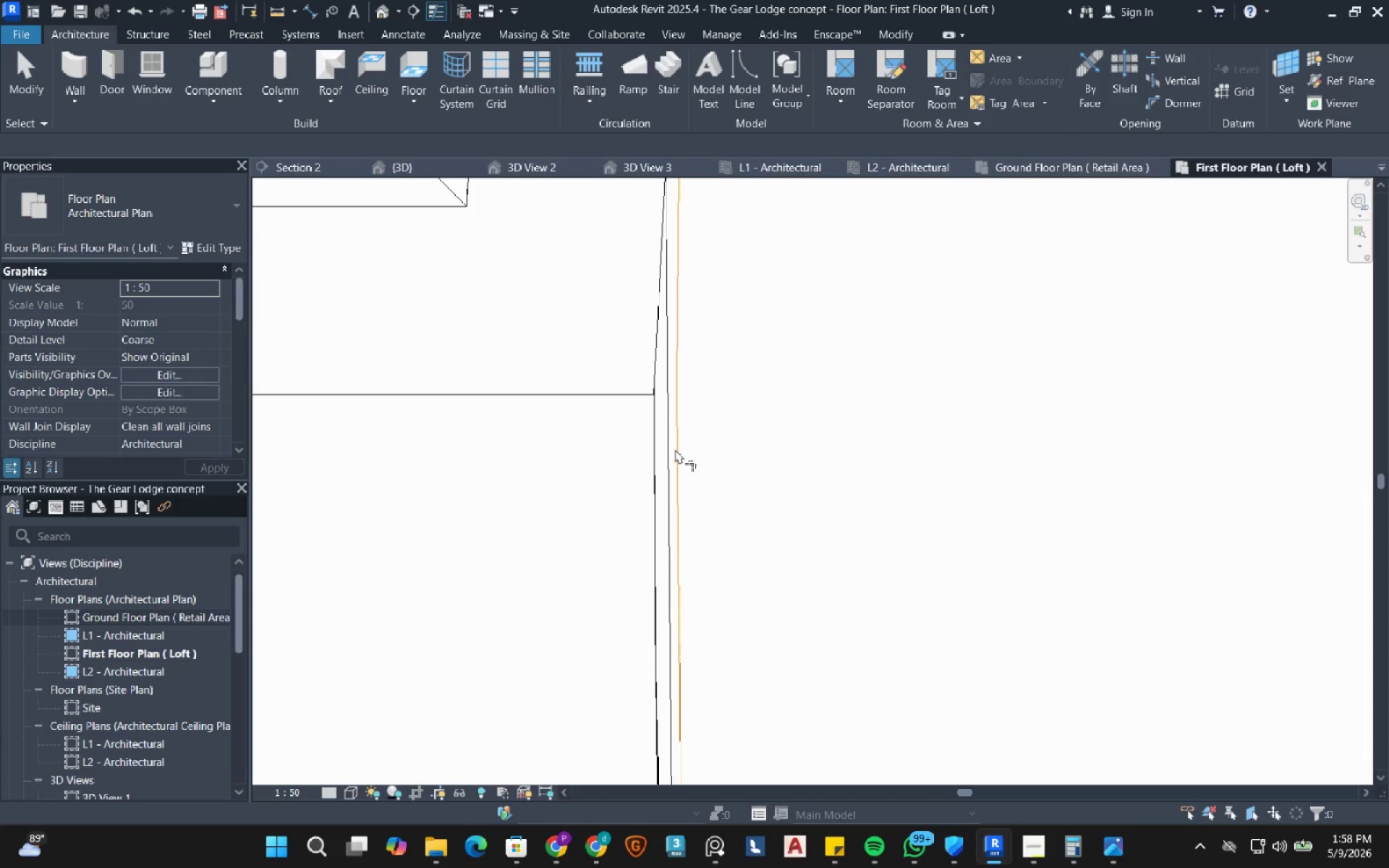 
key(Tab)
 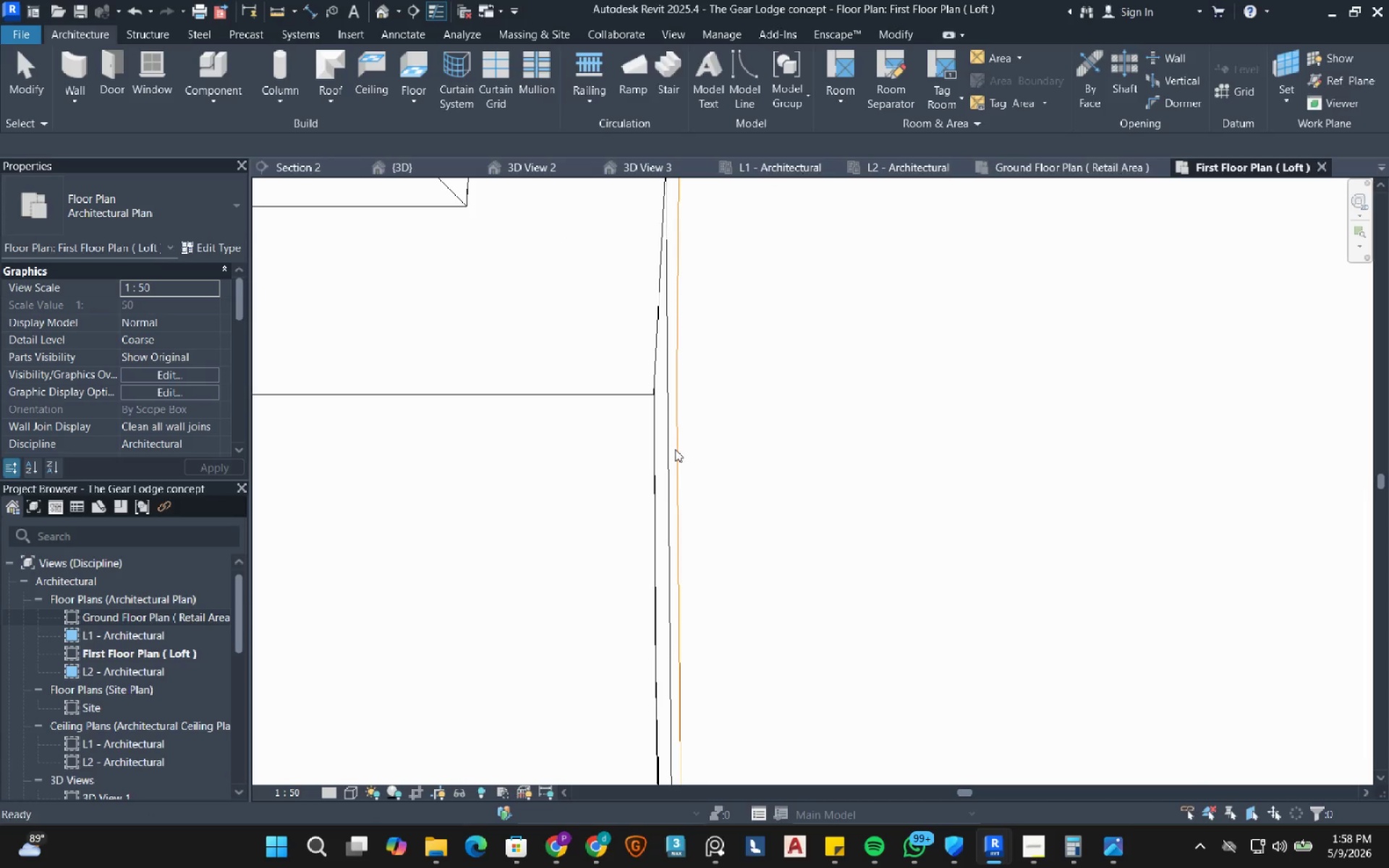 
key(Escape)
 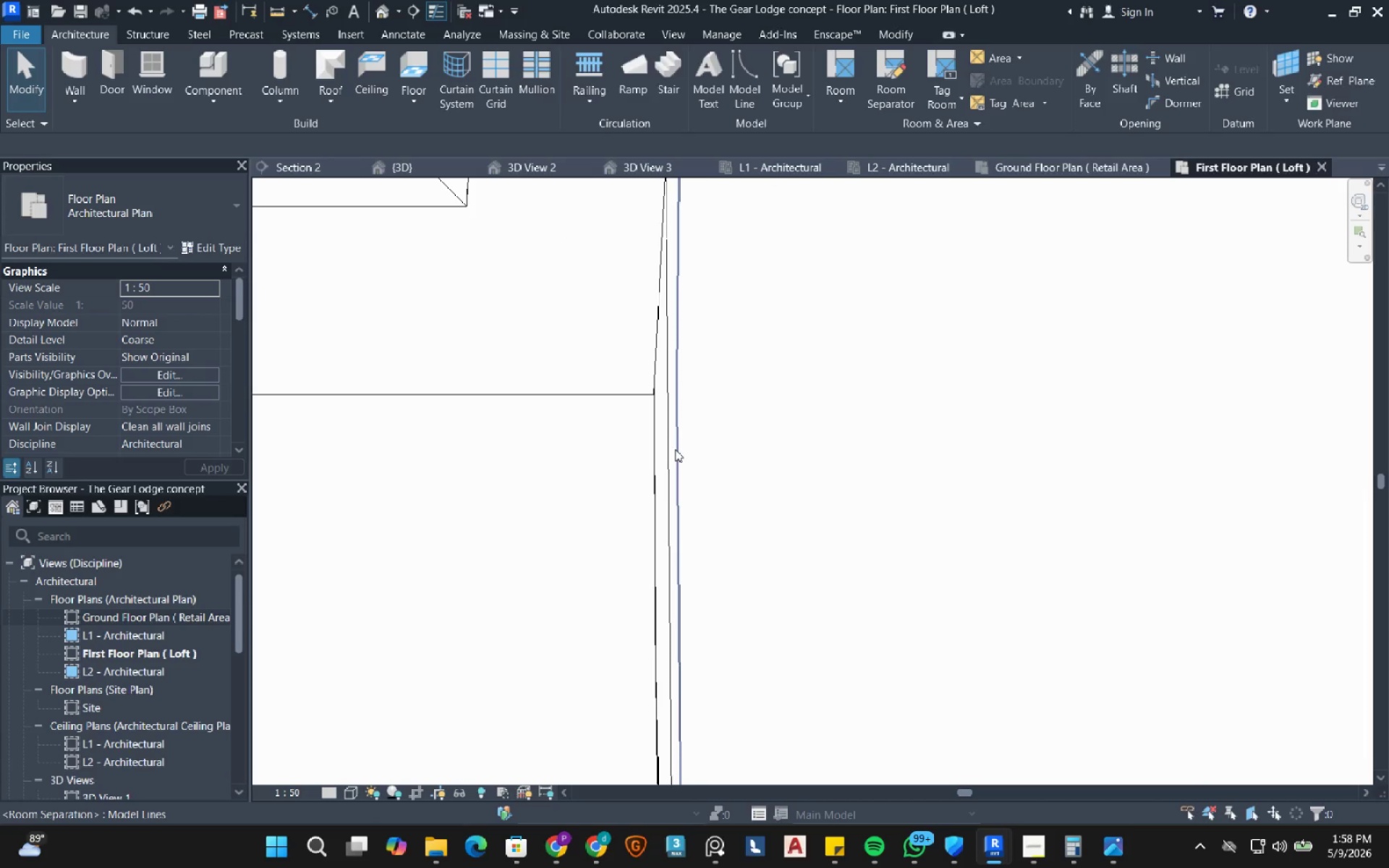 
left_click([675, 449])
 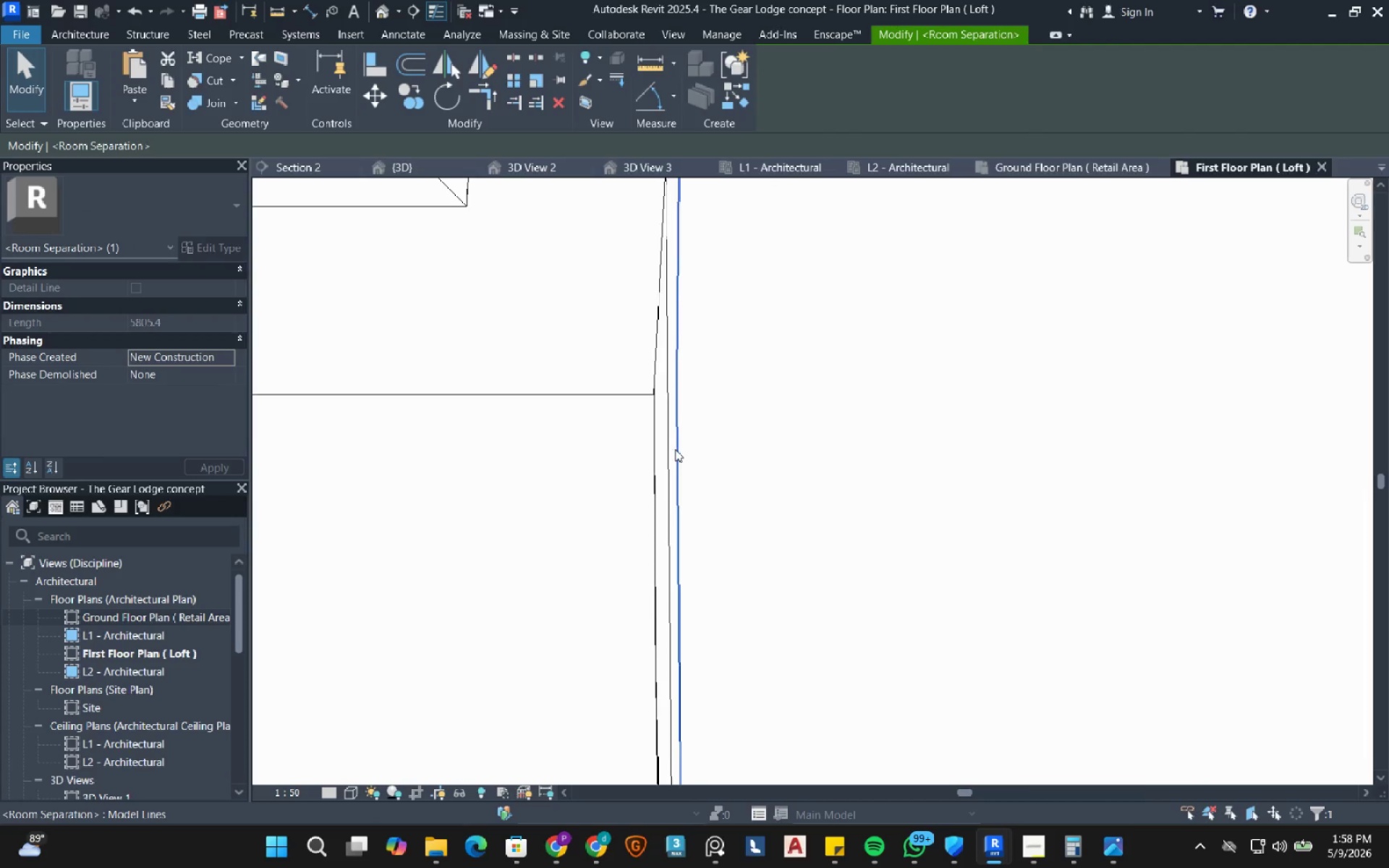 
scroll: coordinate [669, 457], scroll_direction: down, amount: 36.0
 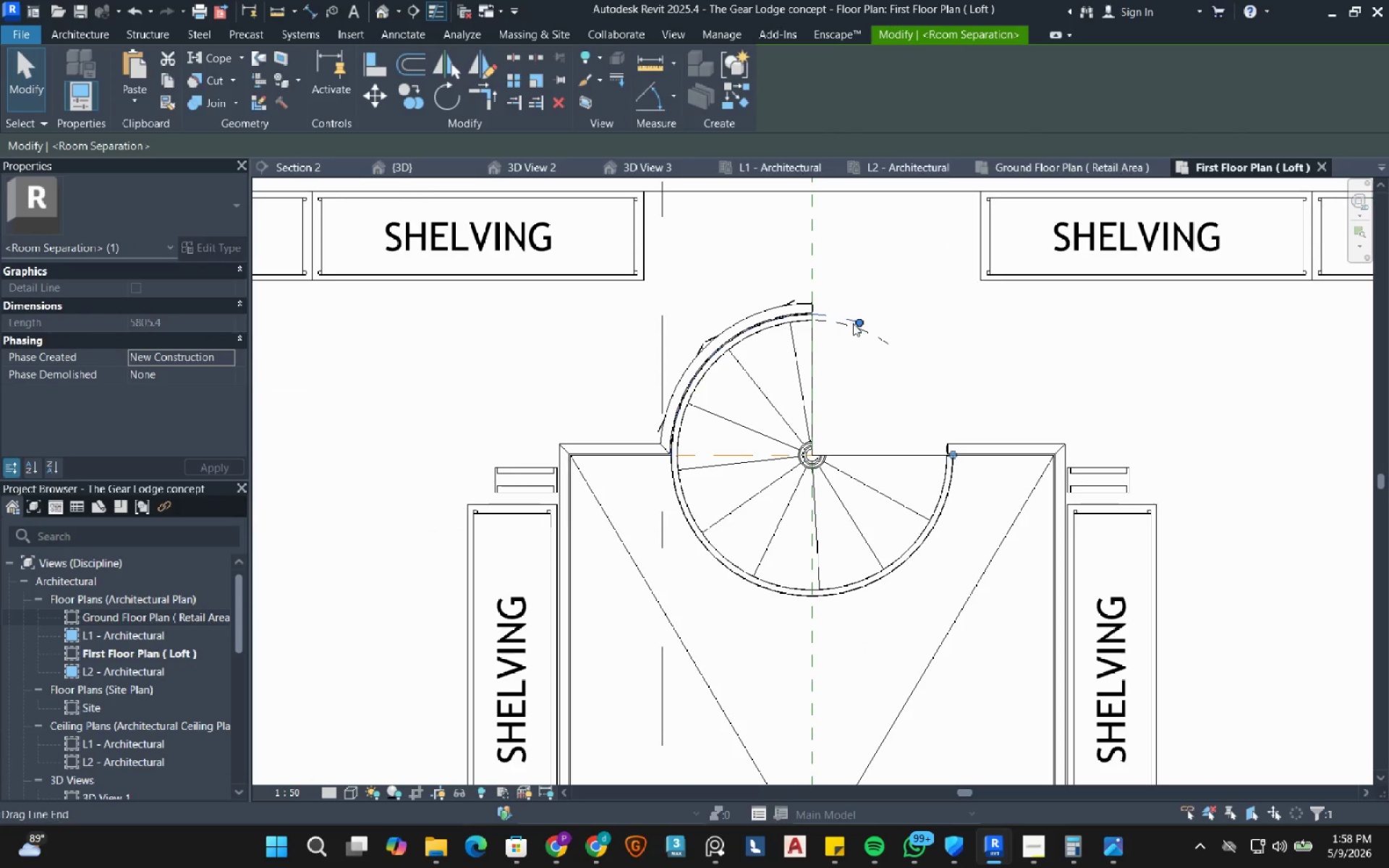 
left_click_drag(start_coordinate=[862, 322], to_coordinate=[693, 541])
 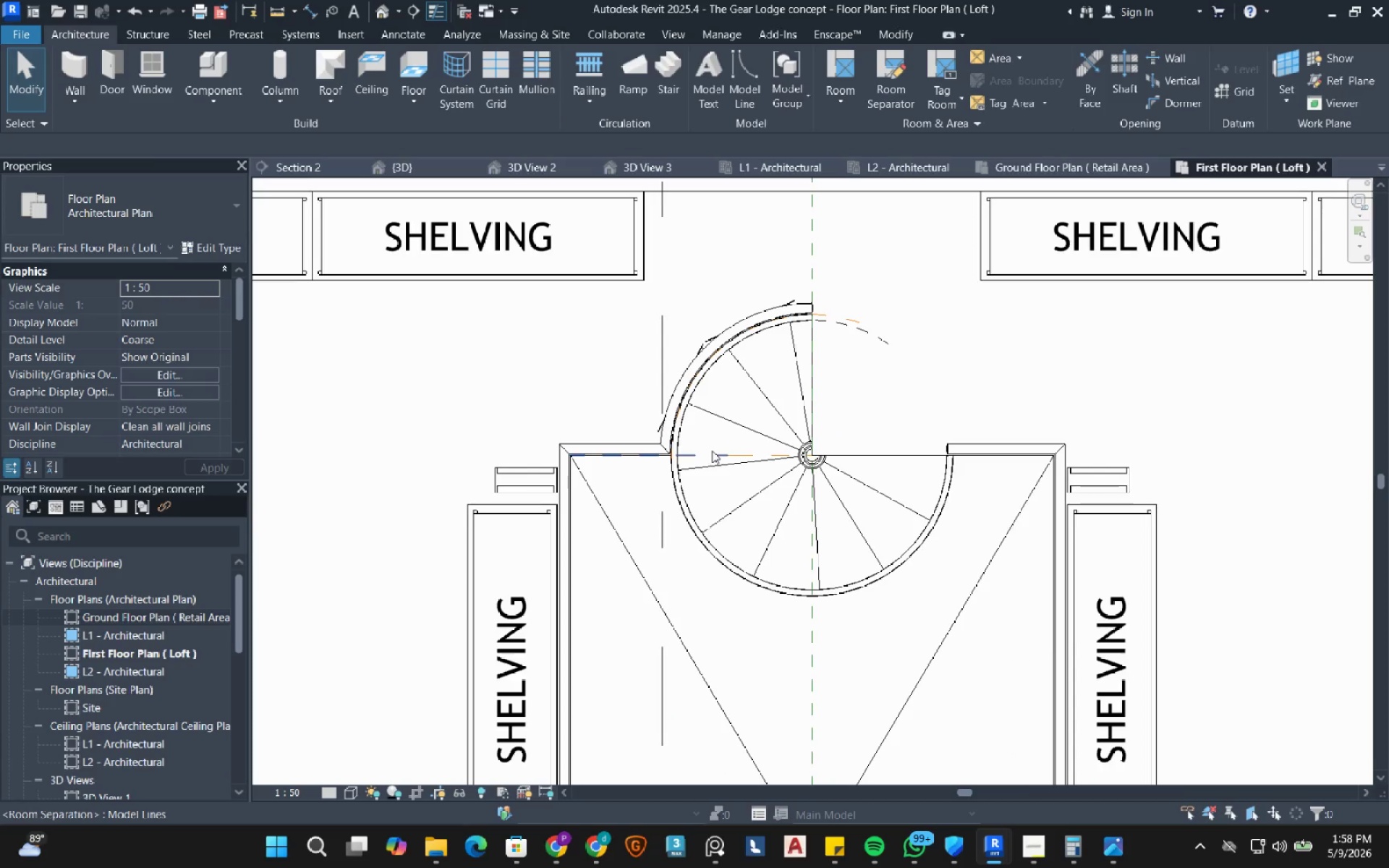 
hold_key(key=Escape, duration=5.73)
 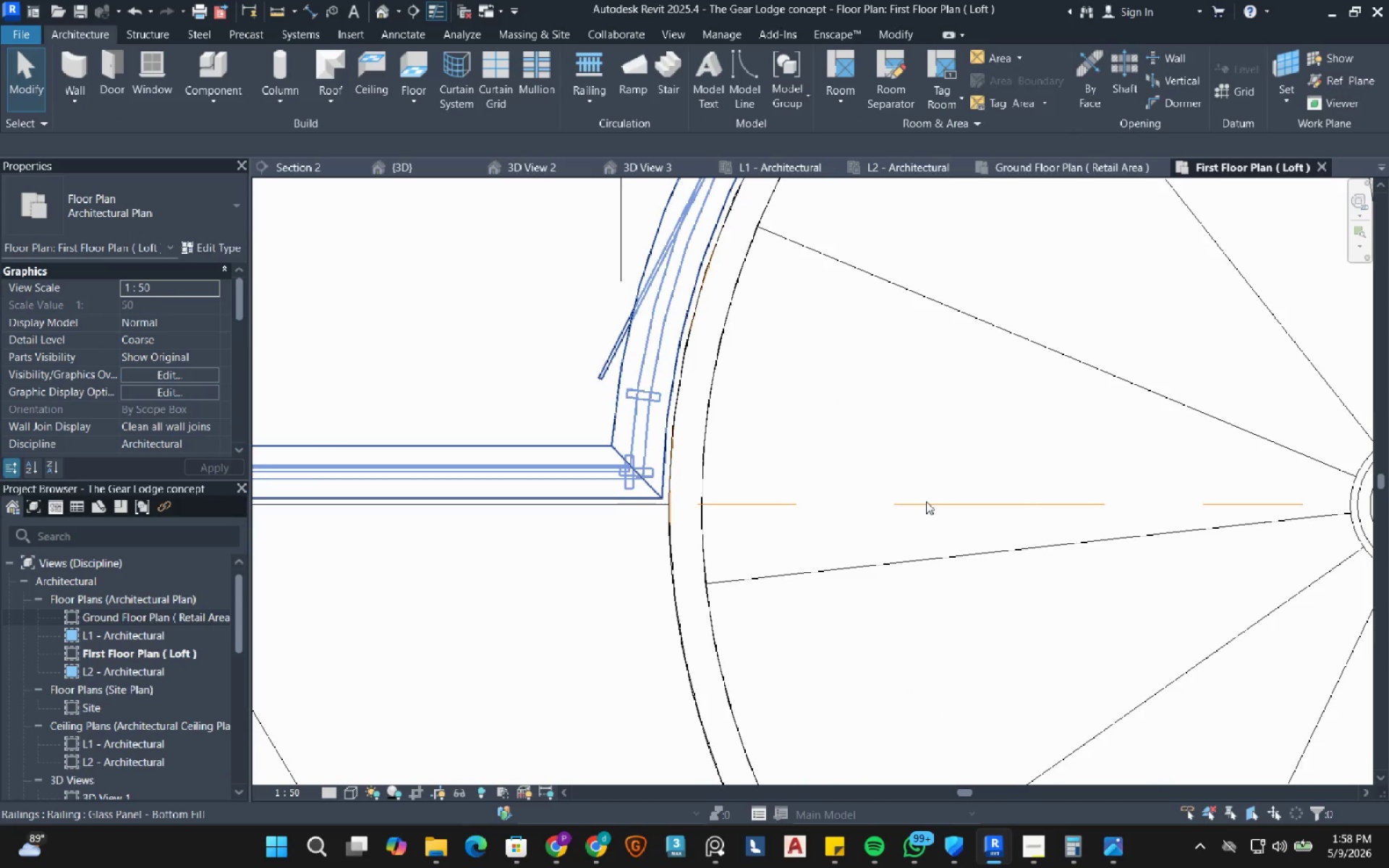 
scroll: coordinate [779, 478], scroll_direction: up, amount: 12.0
 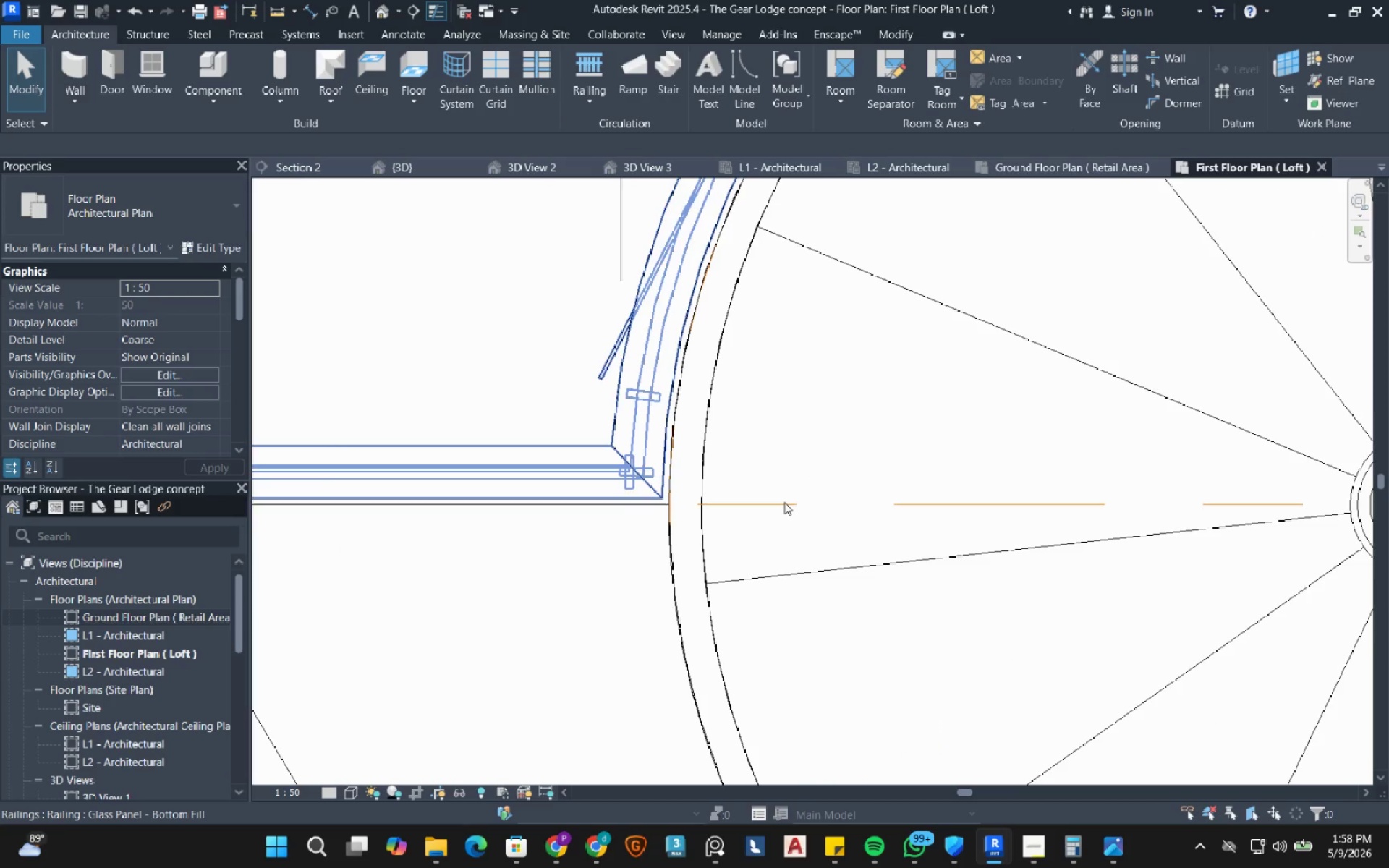 
left_click([784, 502])
 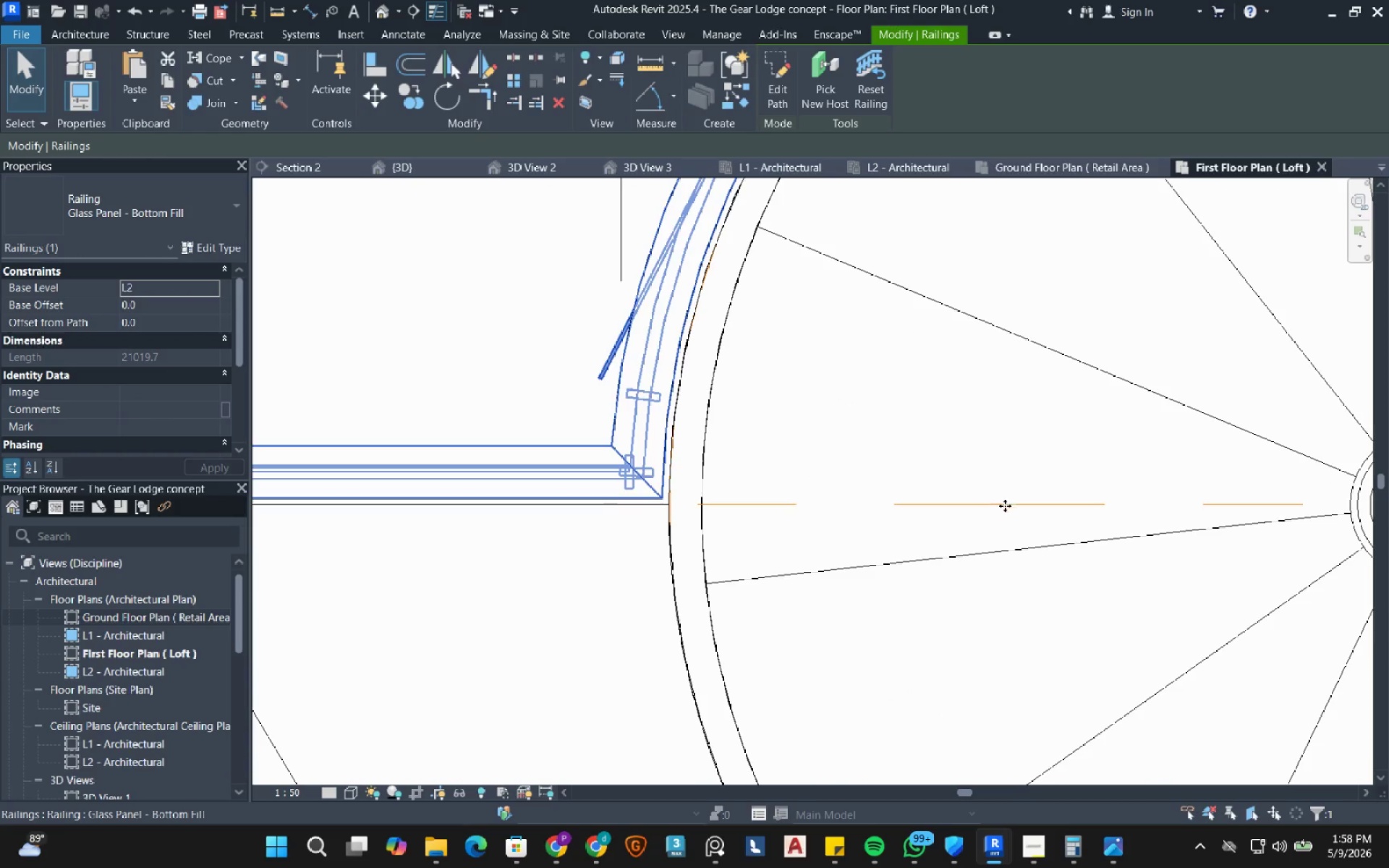 
left_click([926, 501])
 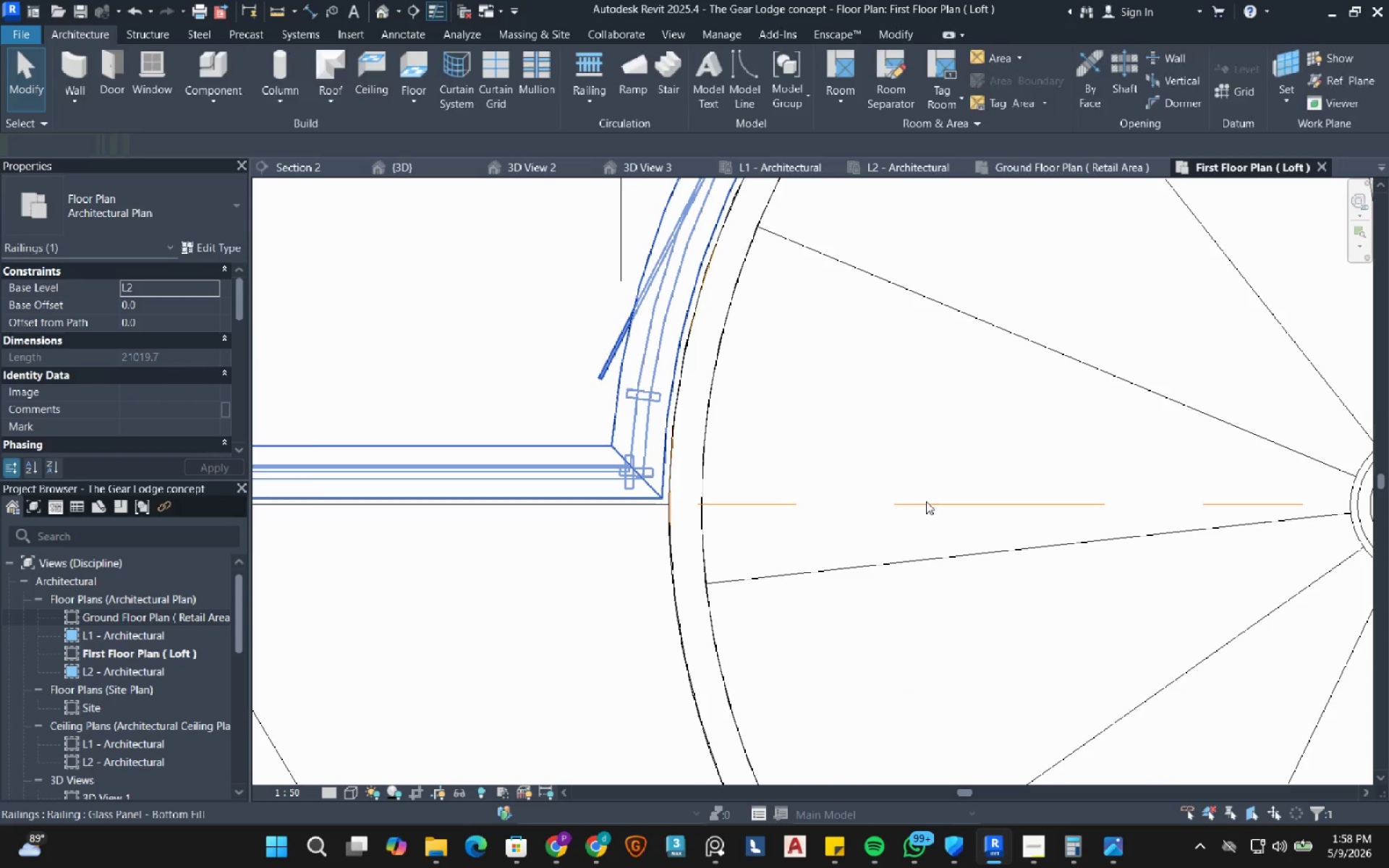 
key(Escape)
 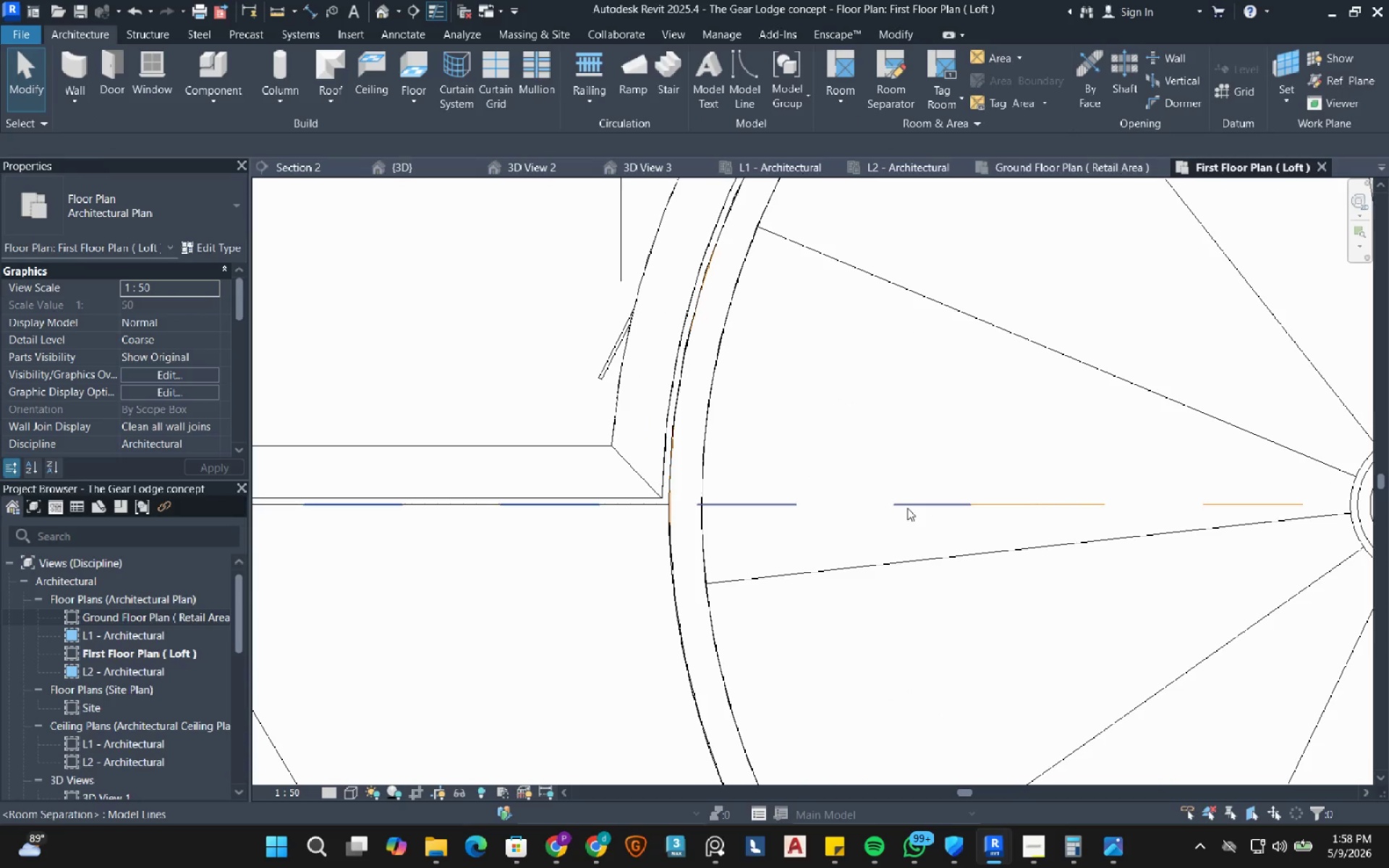 
left_click([907, 508])
 